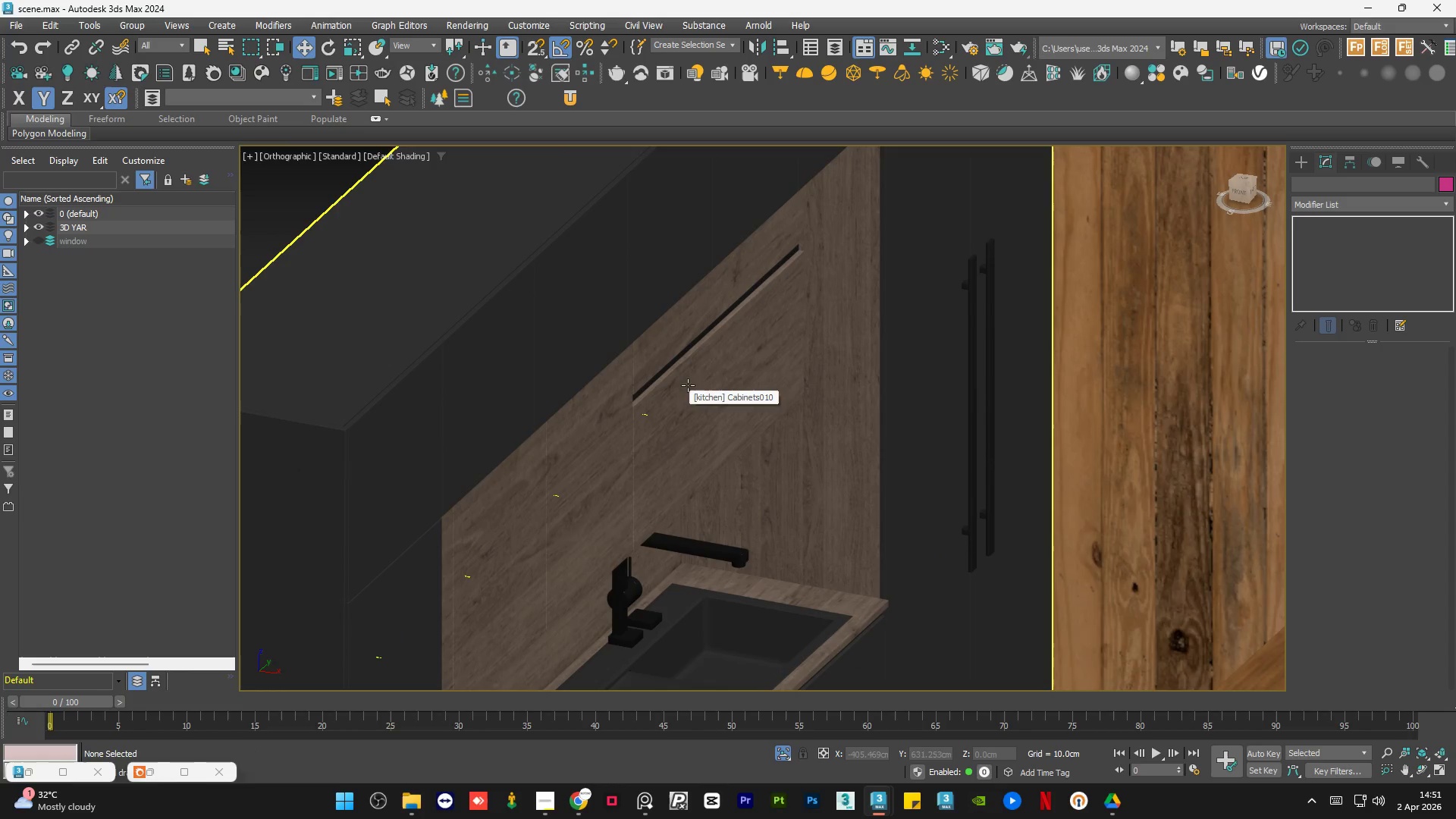 
hold_key(key=AltLeft, duration=0.64)
 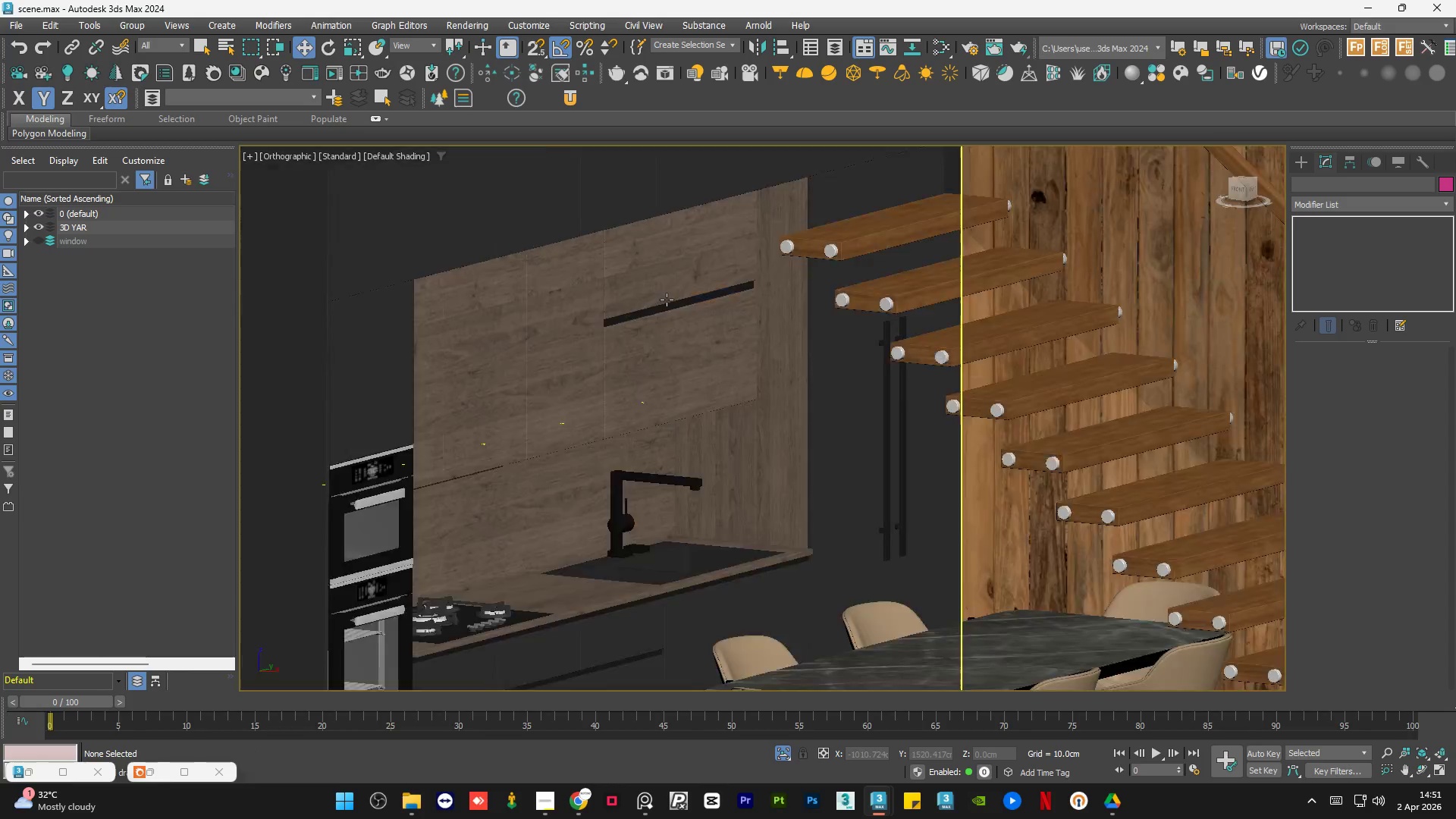 
scroll: coordinate [690, 383], scroll_direction: down, amount: 5.0
 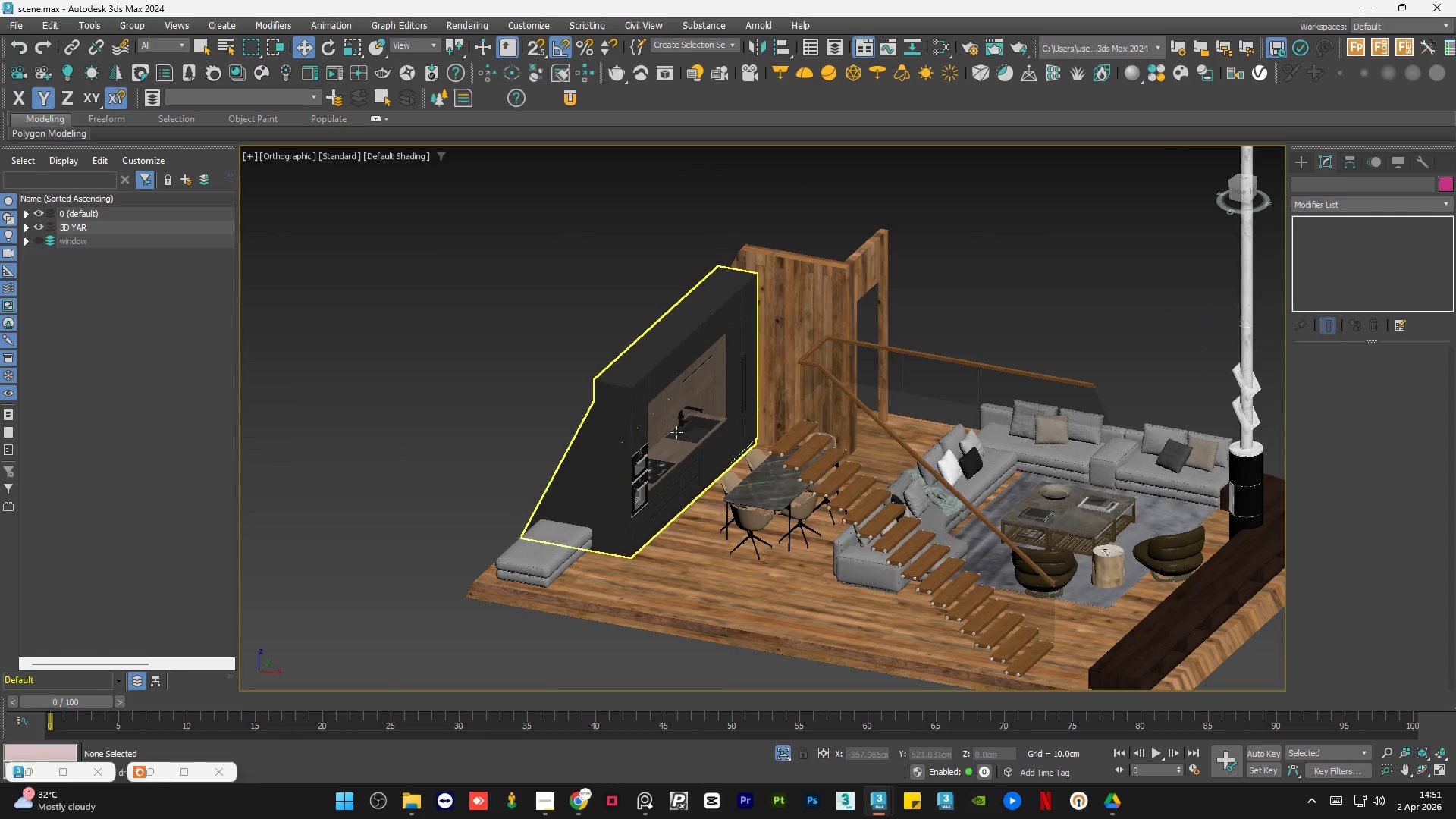 
hold_key(key=AltLeft, duration=1.88)
scroll: coordinate [667, 300], scroll_direction: up, amount: 7.0
 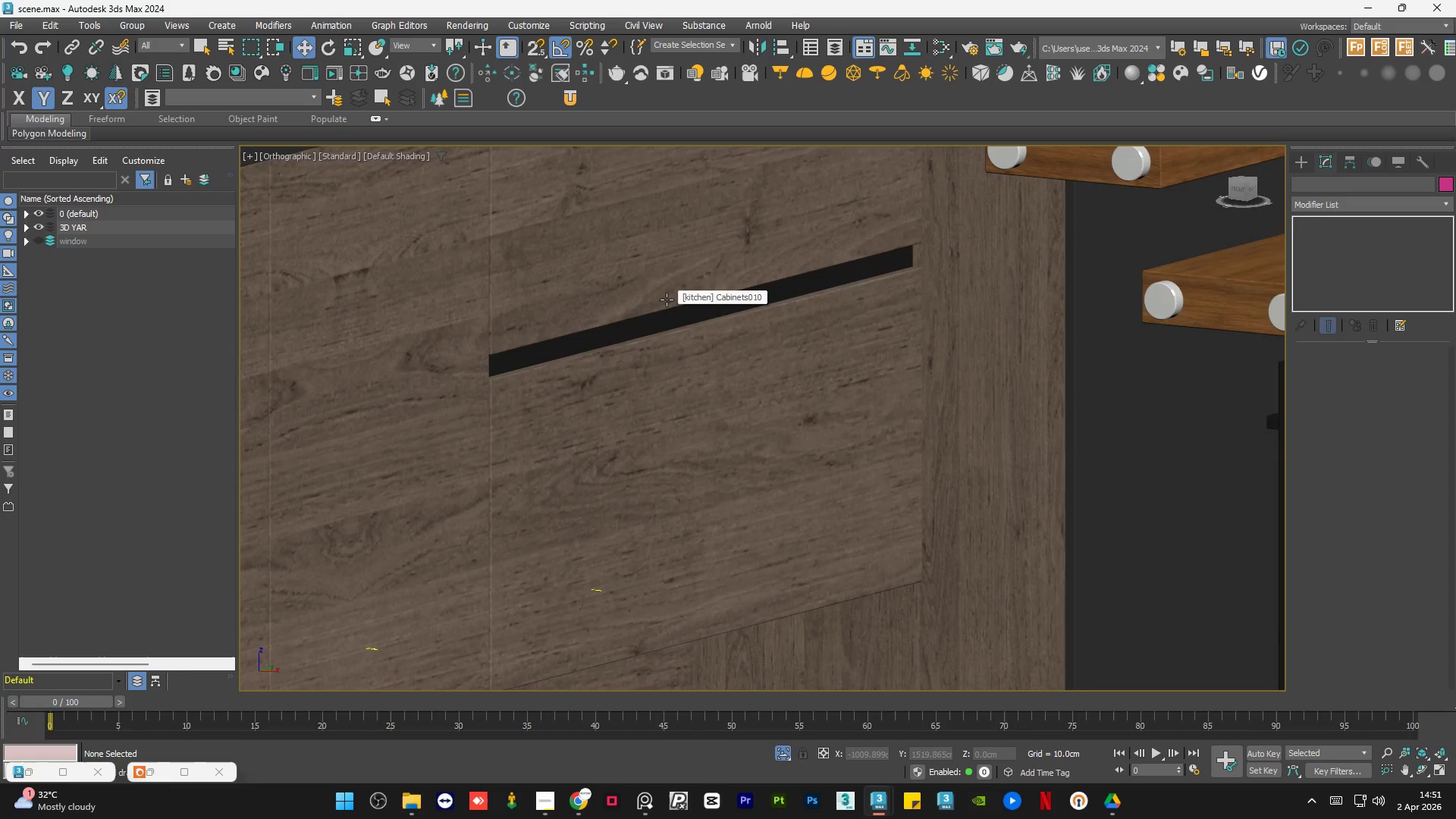 
hold_key(key=AltLeft, duration=0.55)
 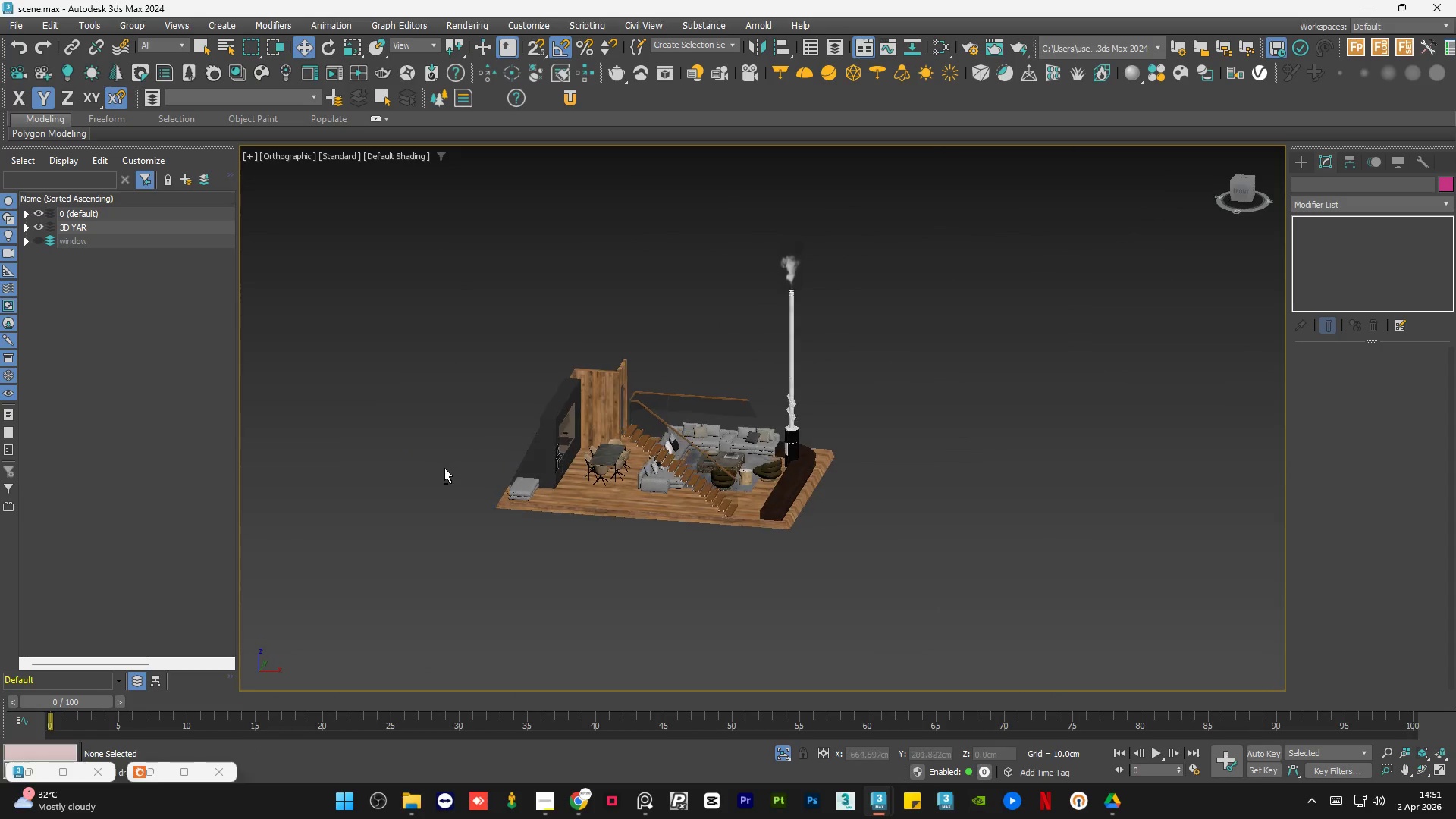 
scroll: coordinate [664, 305], scroll_direction: down, amount: 7.0
 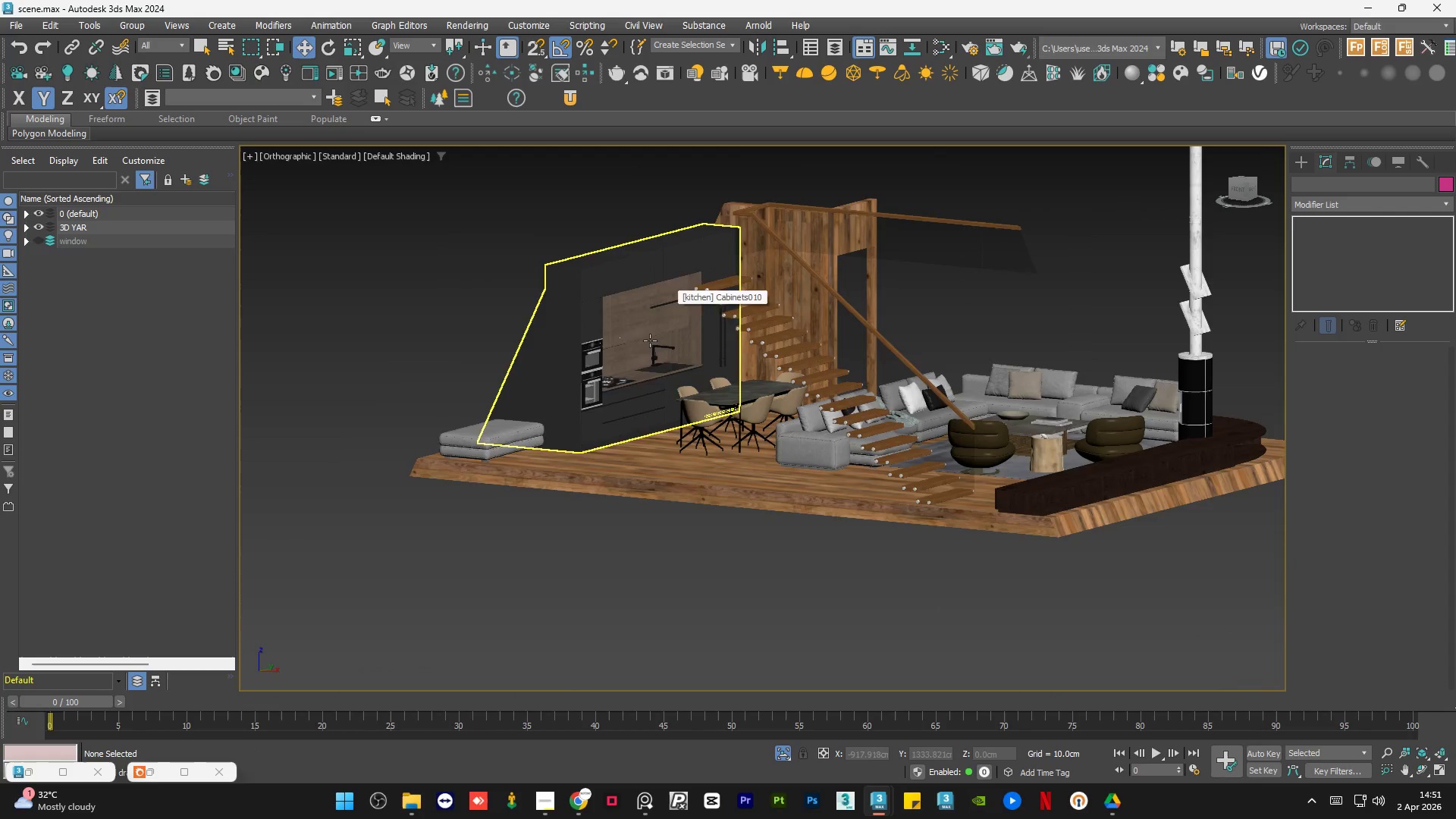 
hold_key(key=AltLeft, duration=0.52)
scroll: coordinate [457, 487], scroll_direction: down, amount: 1.0
 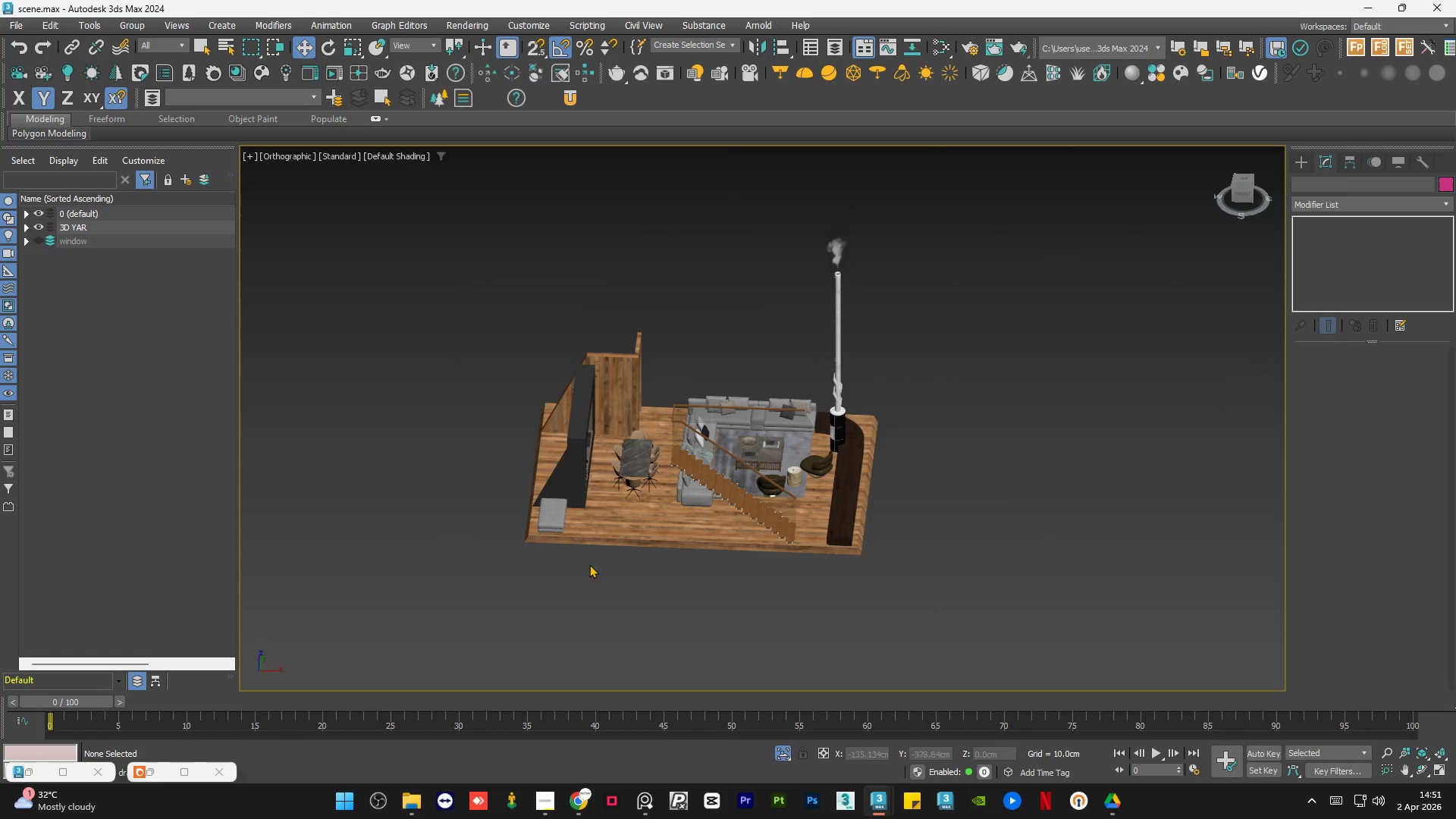 
hold_key(key=AltLeft, duration=1.5)
 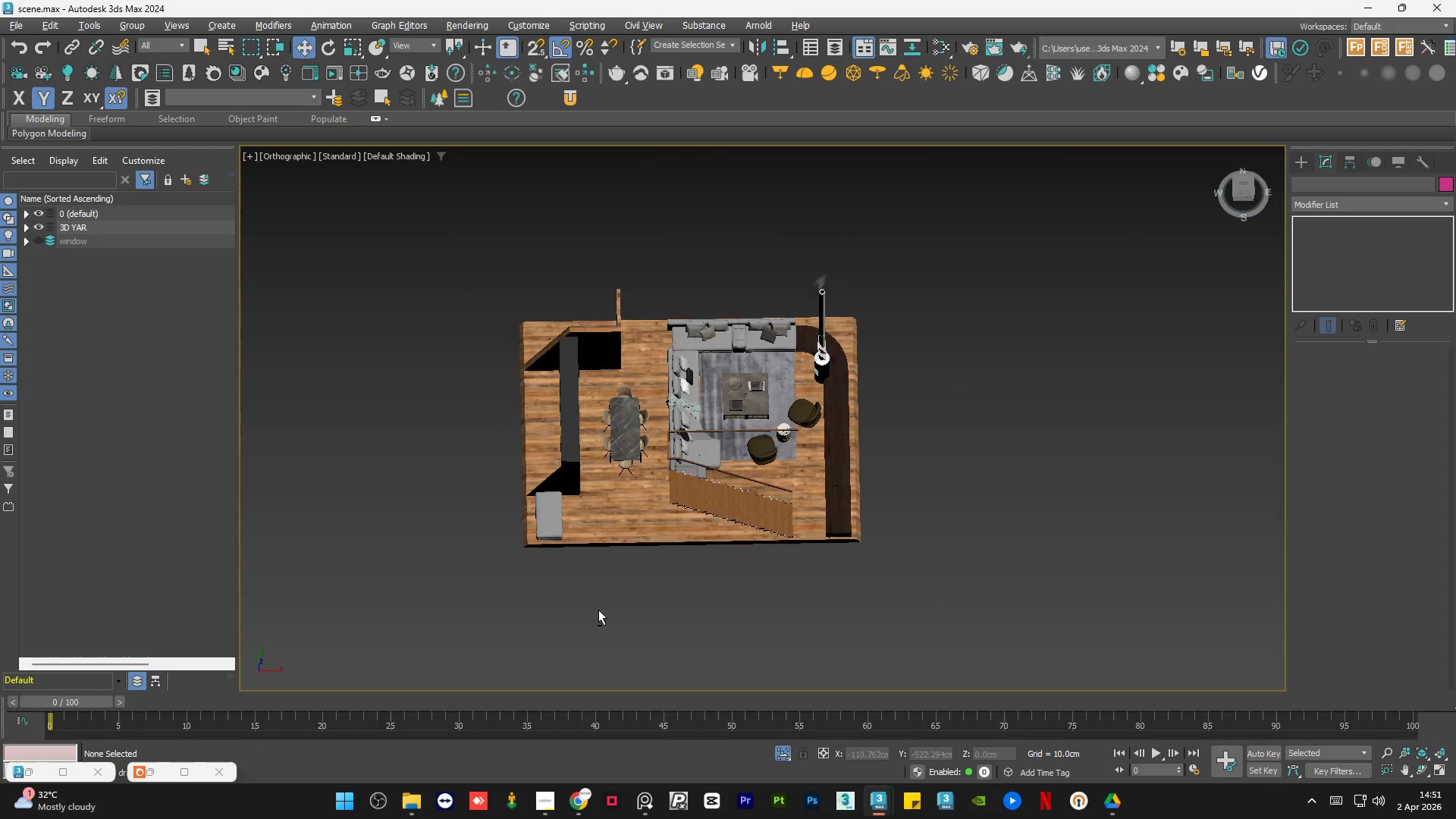 
hold_key(key=AltLeft, duration=0.77)
 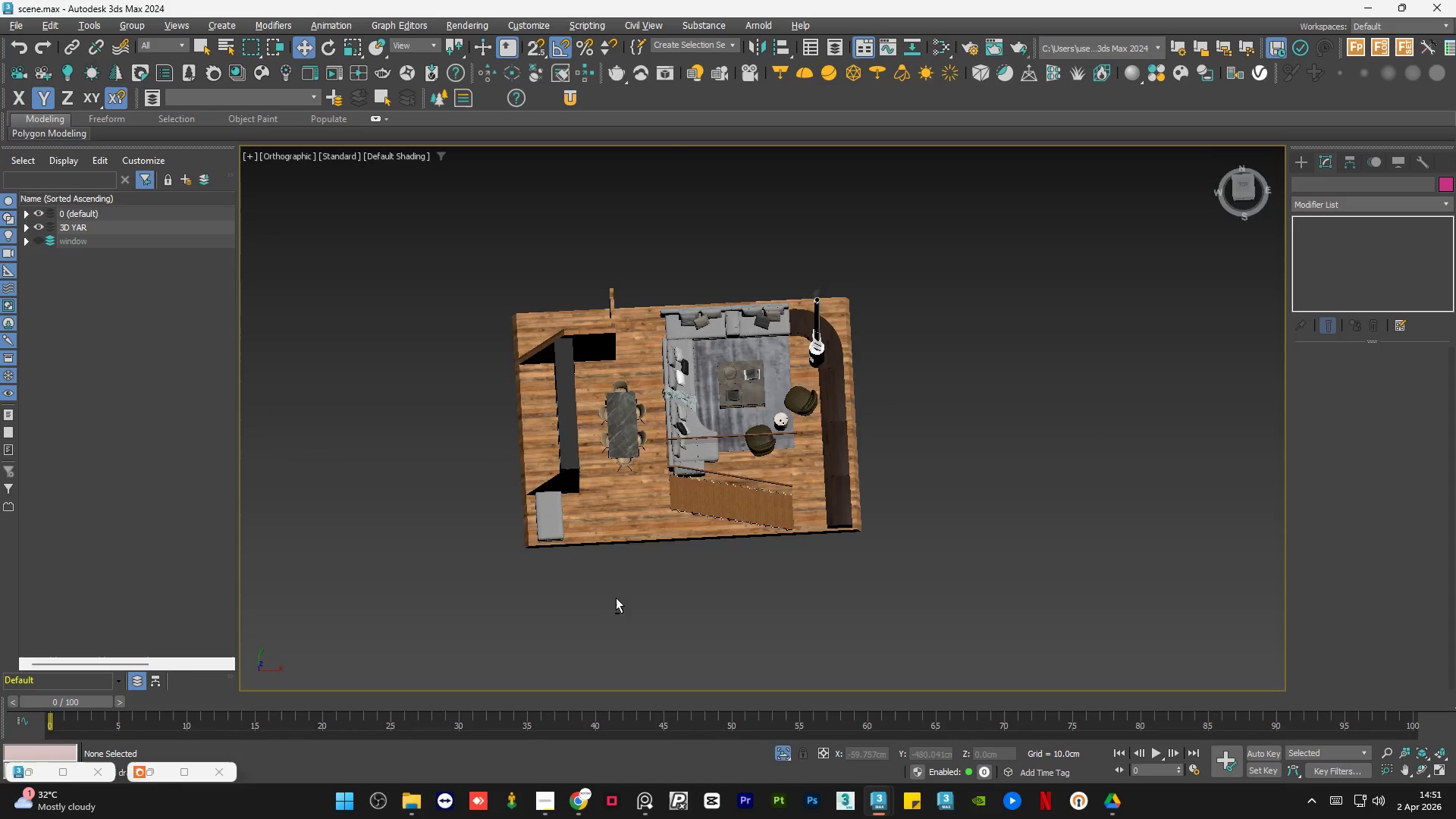 
hold_key(key=AltLeft, duration=0.88)
 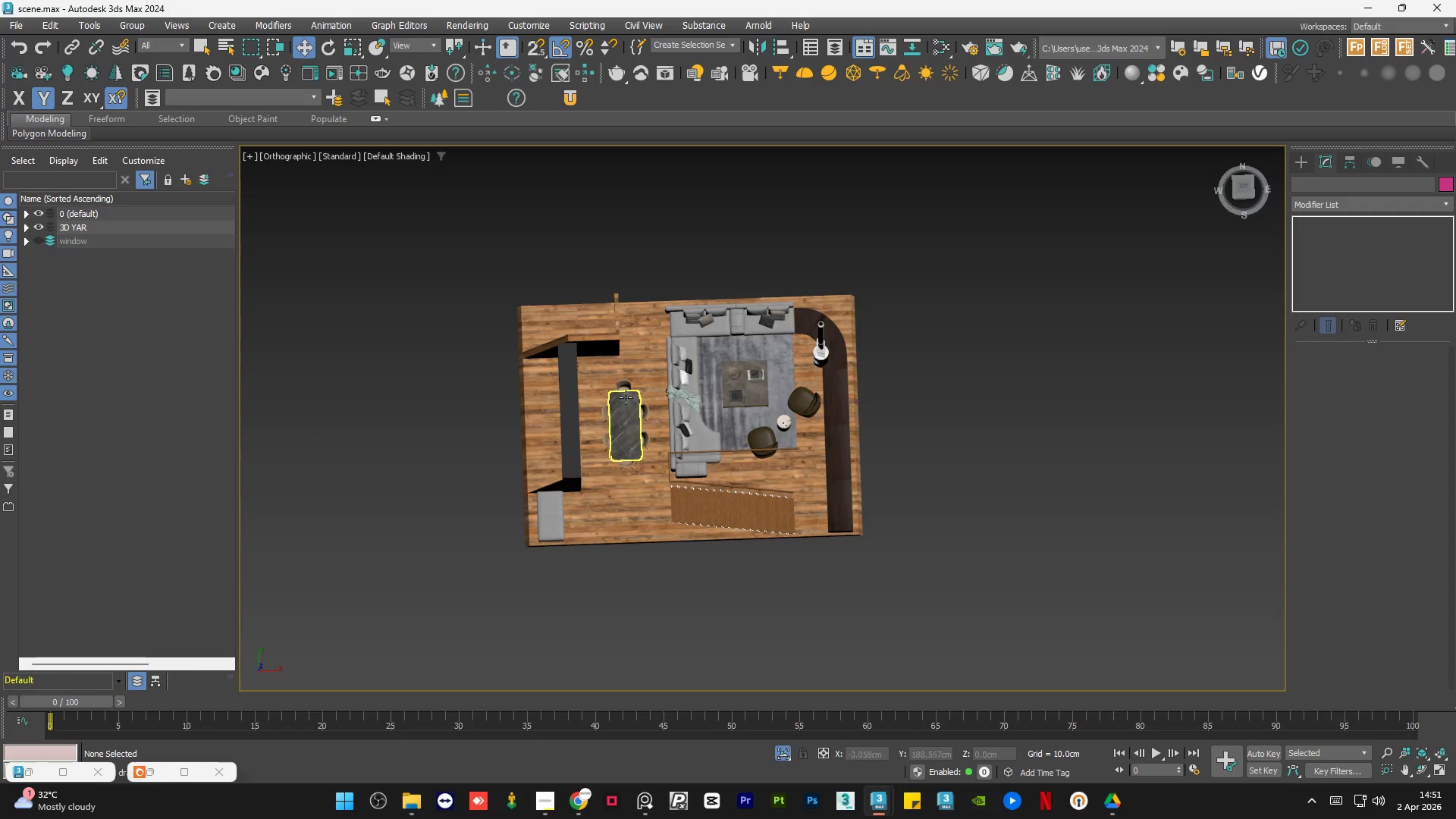 
scroll: coordinate [626, 397], scroll_direction: up, amount: 4.0
 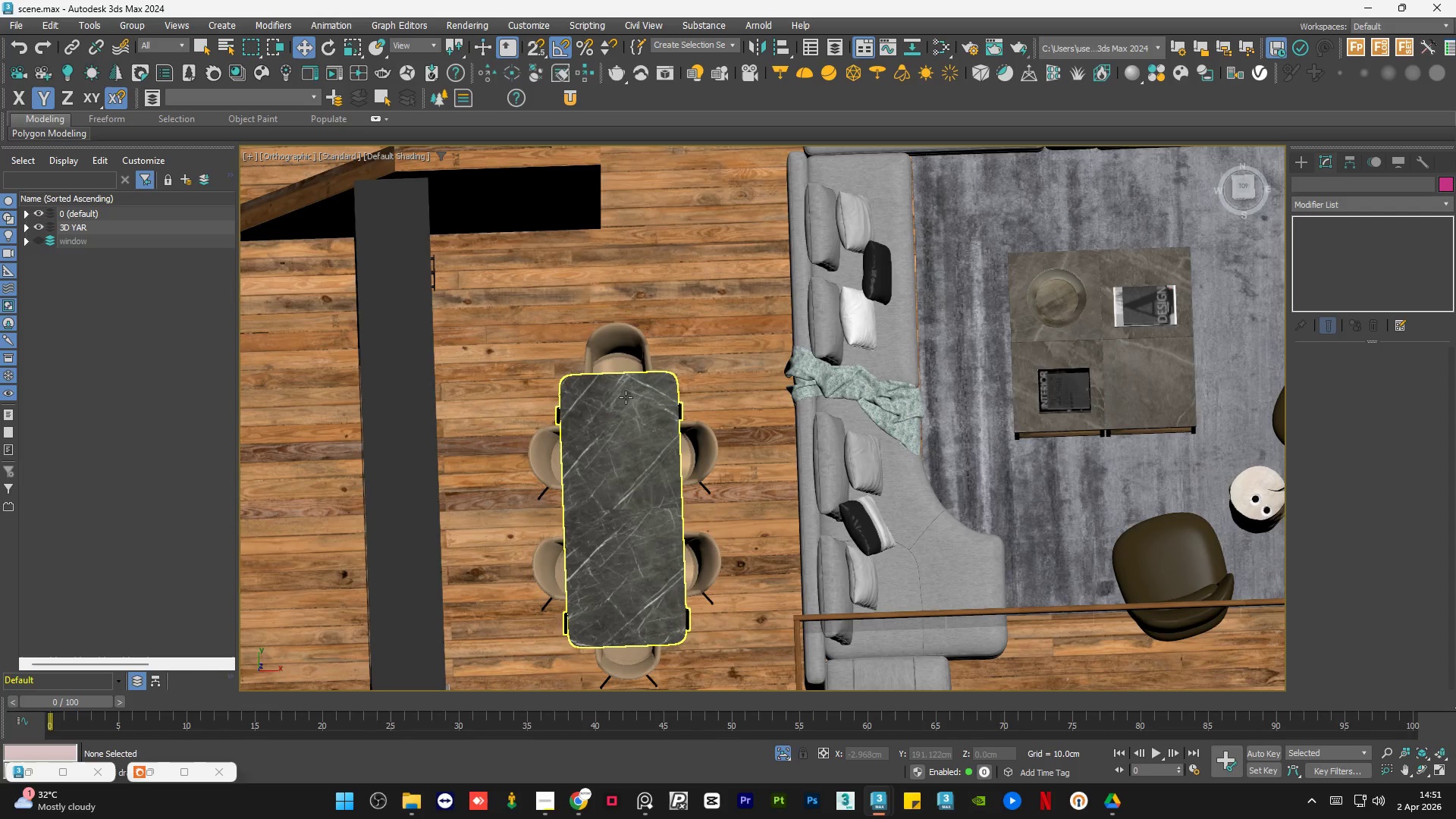 
key(Control+Z)
 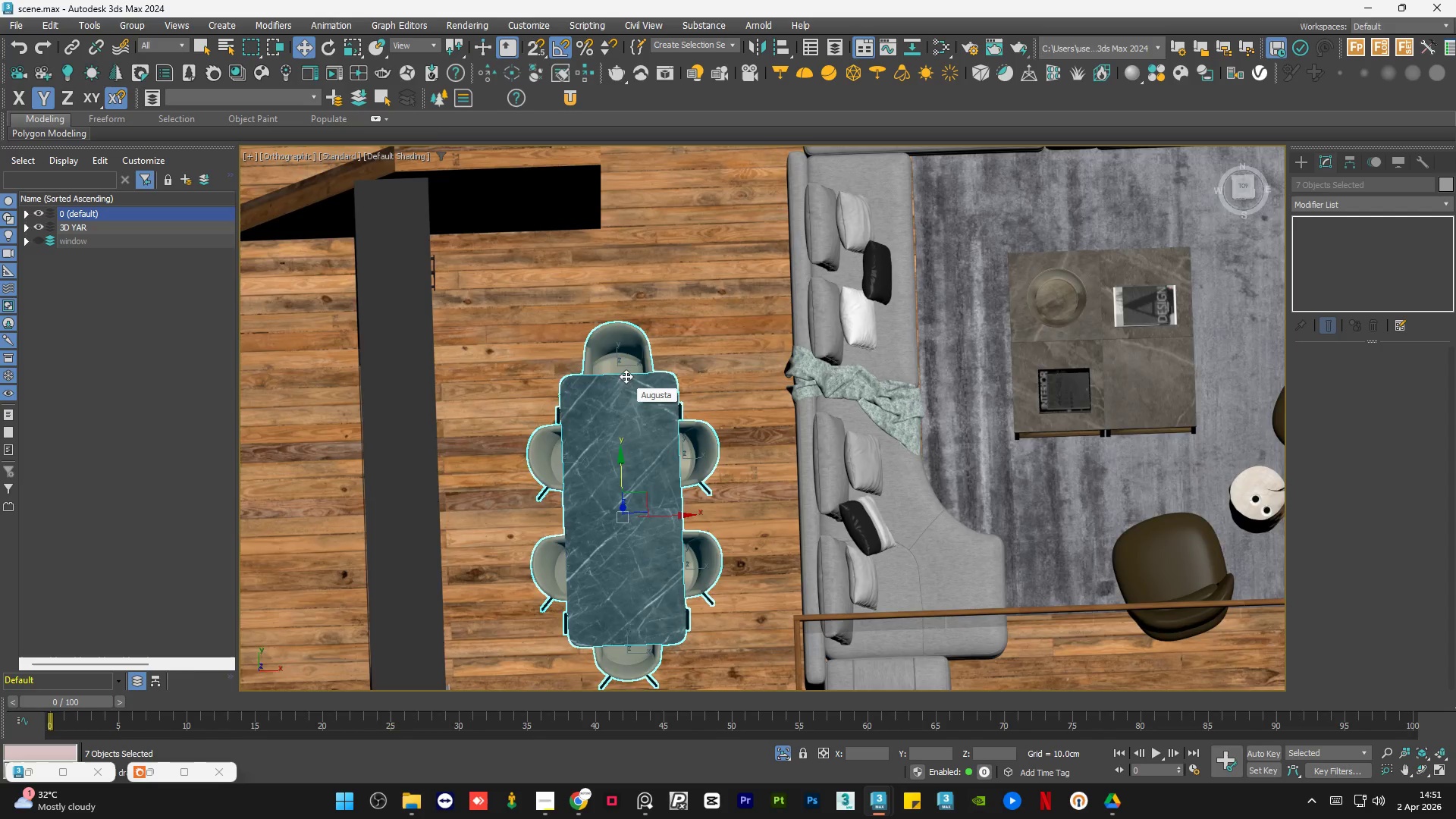 
scroll: coordinate [626, 376], scroll_direction: down, amount: 1.0
 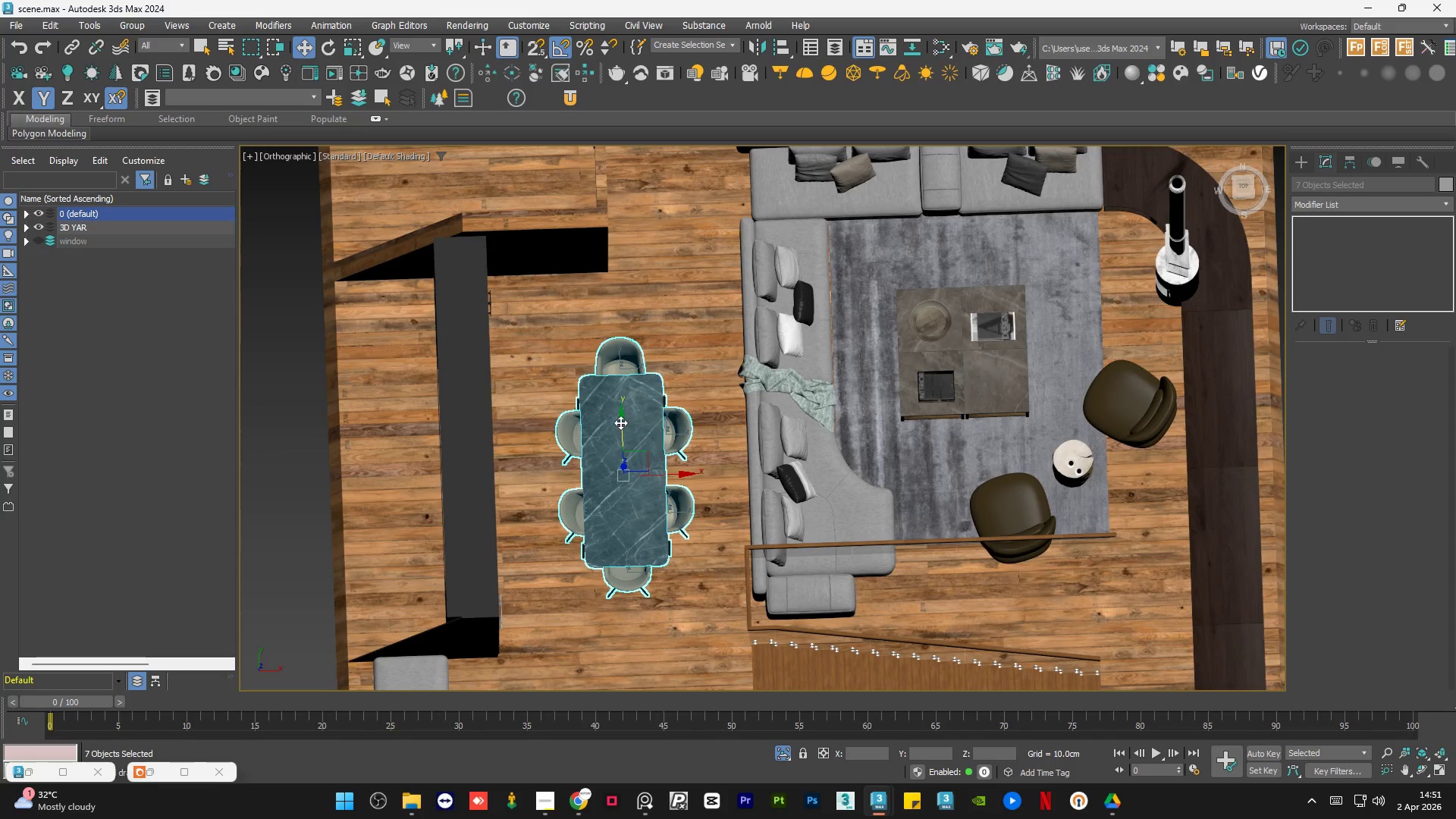 
left_click_drag(start_coordinate=[620, 422], to_coordinate=[624, 450])
 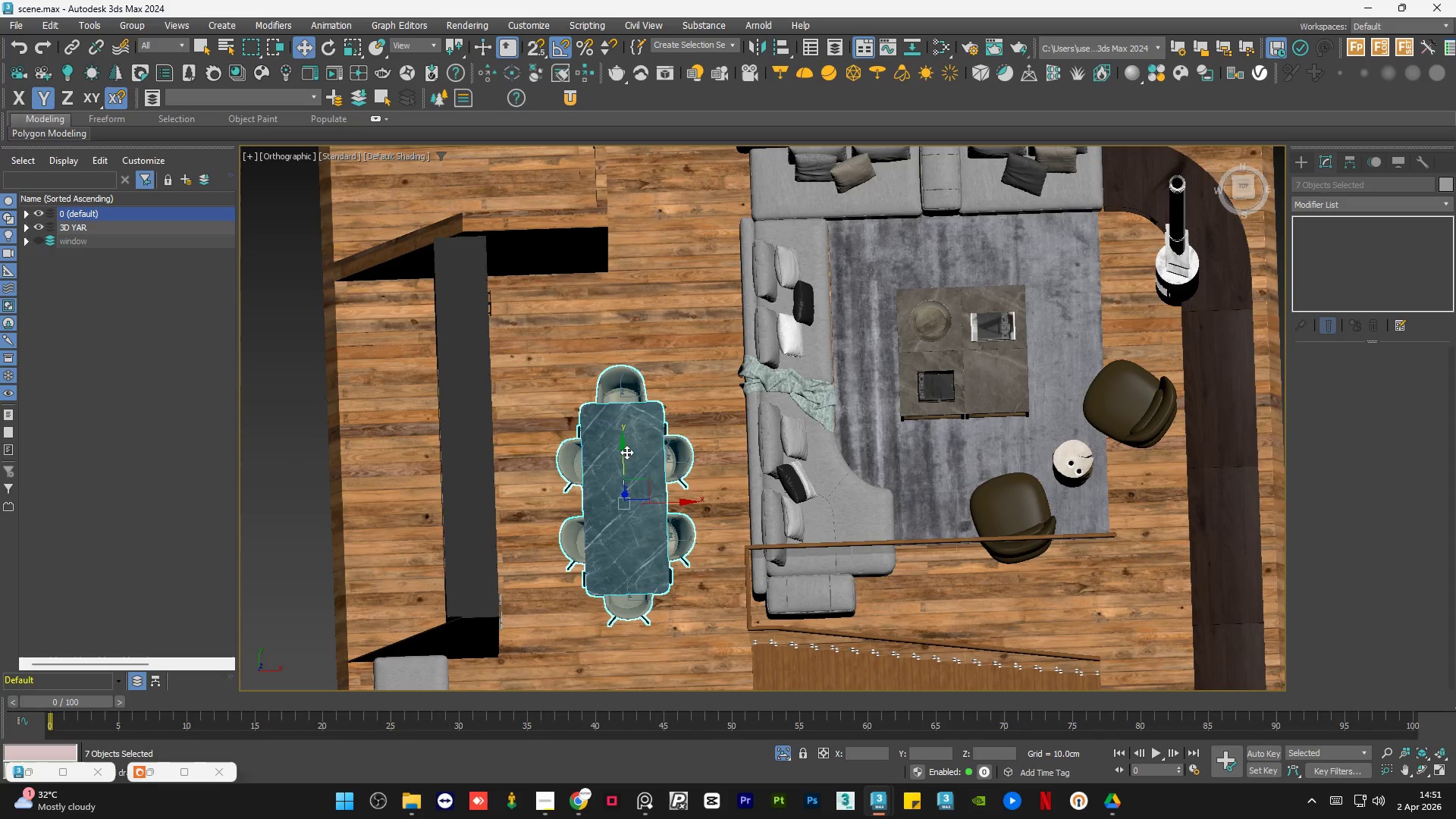 
hold_key(key=AltLeft, duration=1.51)
 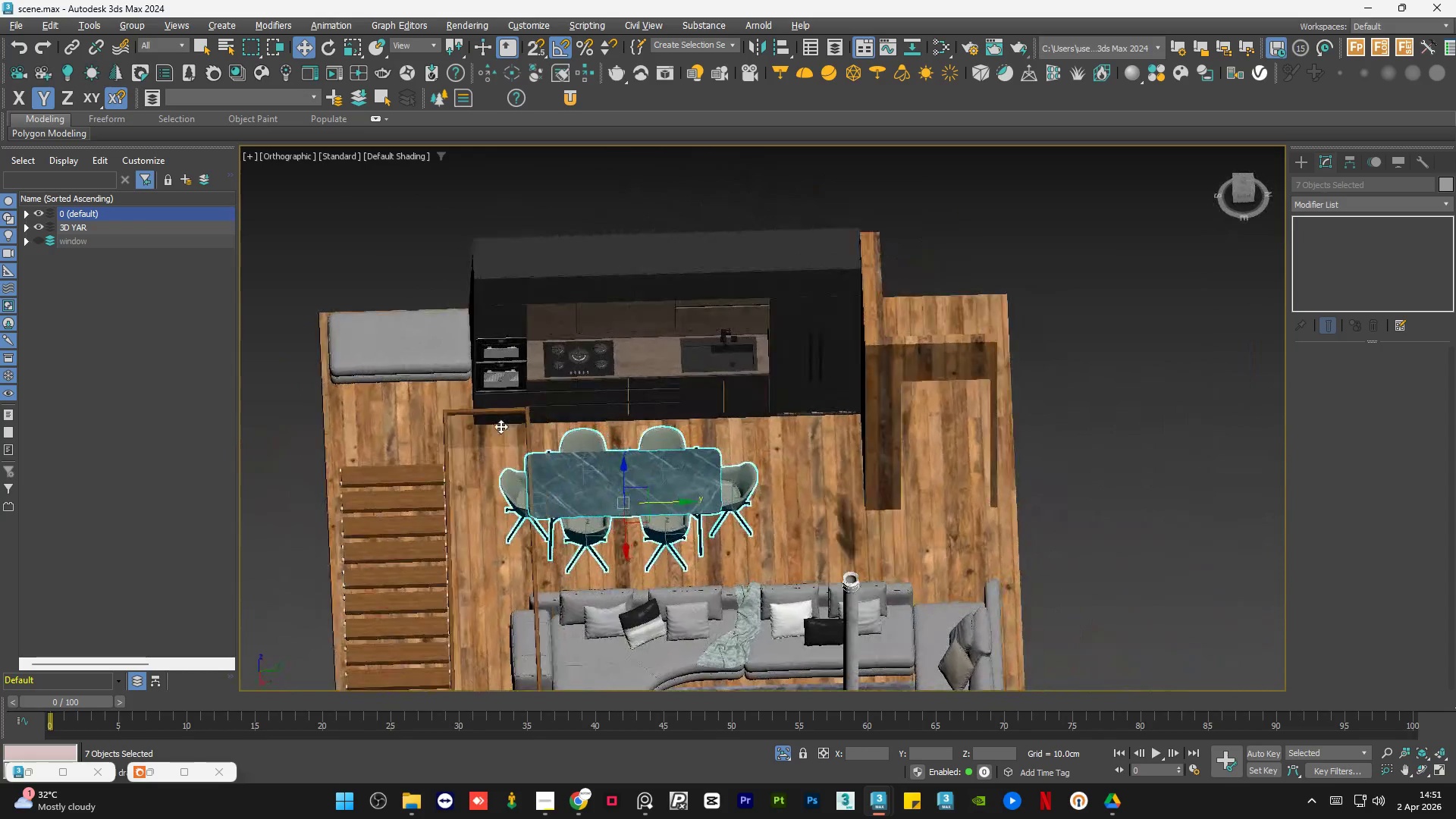 
hold_key(key=AltLeft, duration=0.89)
 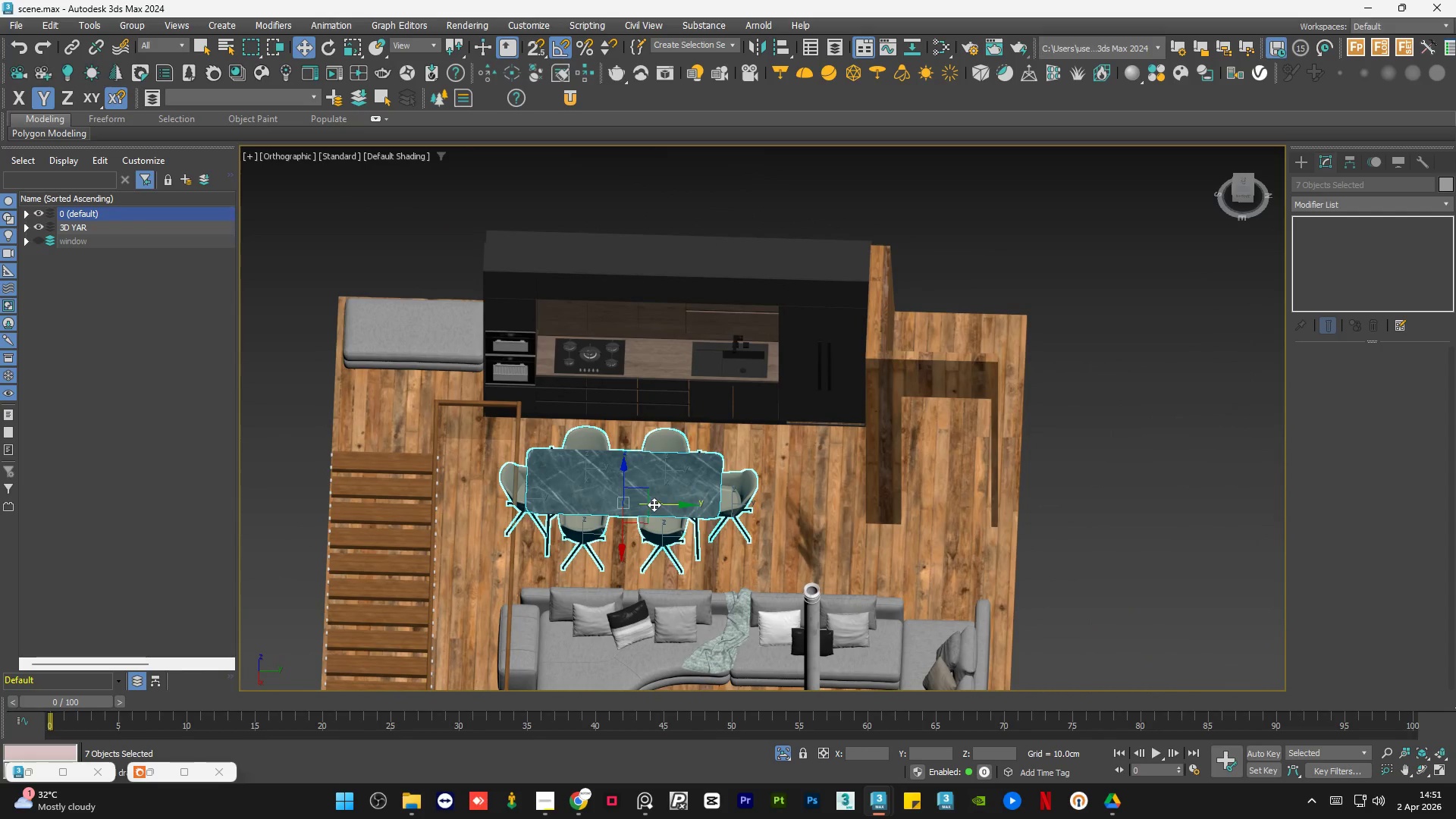 
left_click_drag(start_coordinate=[658, 502], to_coordinate=[667, 502])
 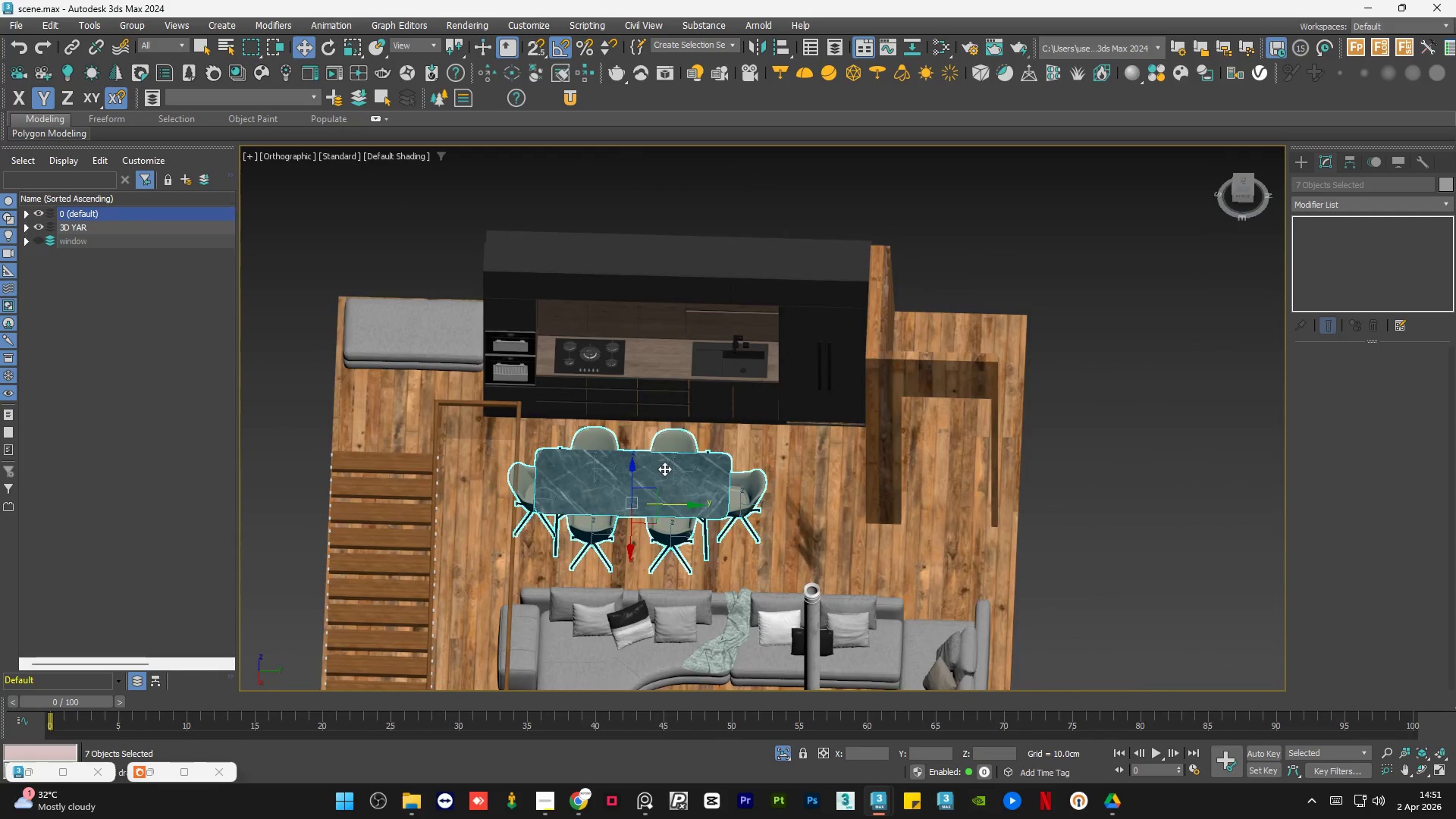 
hold_key(key=AltLeft, duration=0.5)
 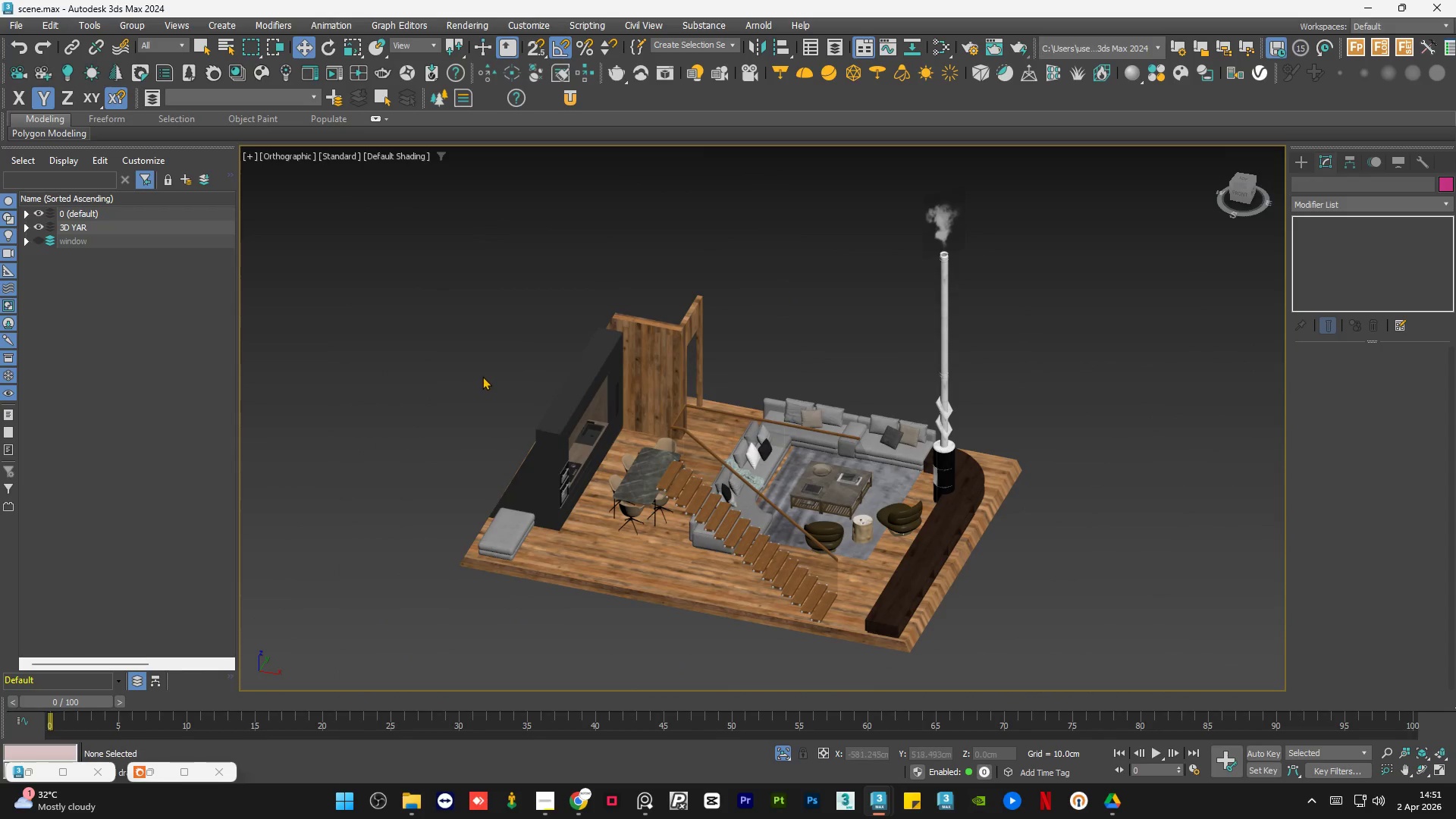 
scroll: coordinate [658, 475], scroll_direction: down, amount: 2.0
 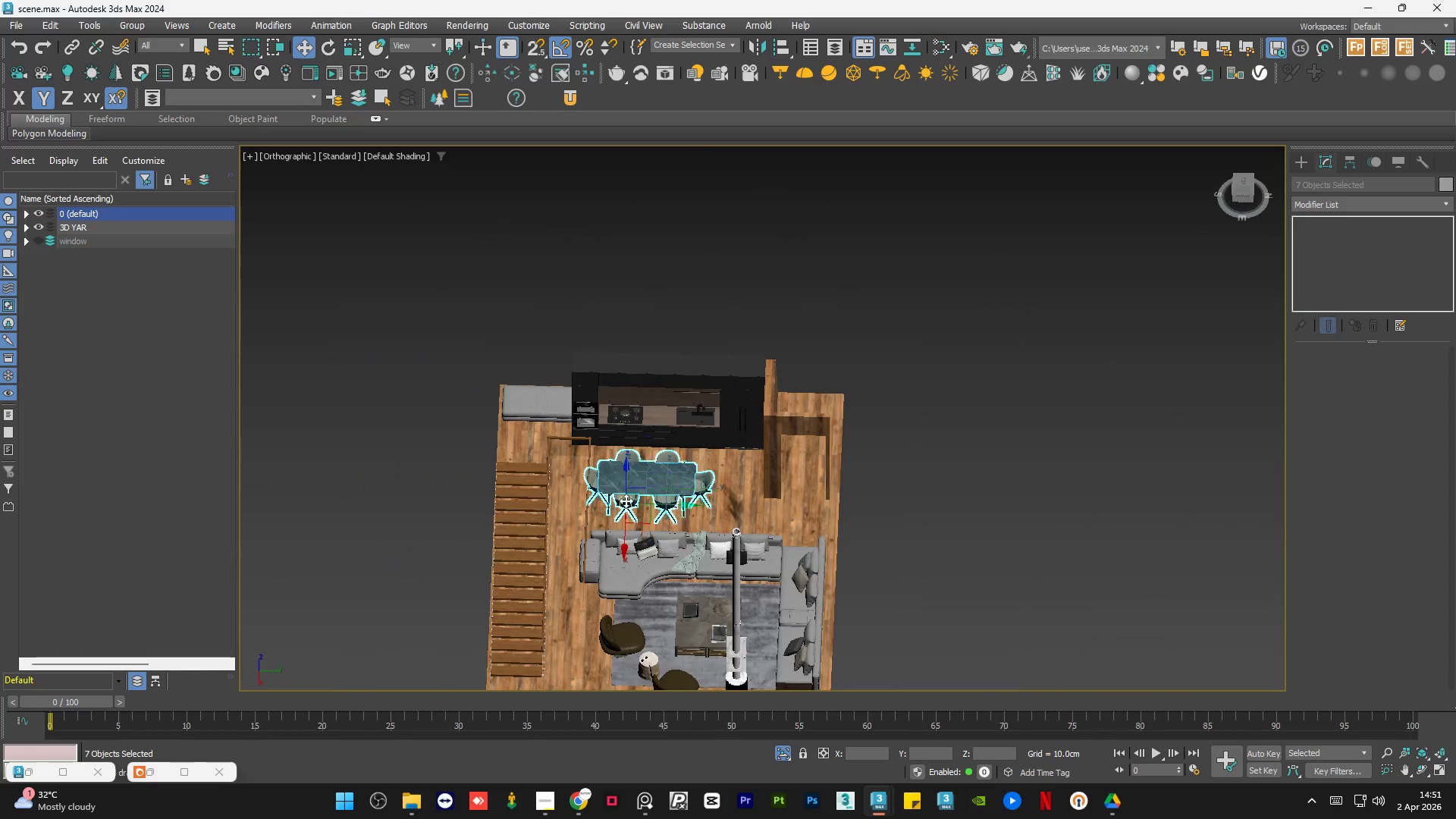 
hold_key(key=AltLeft, duration=0.73)
 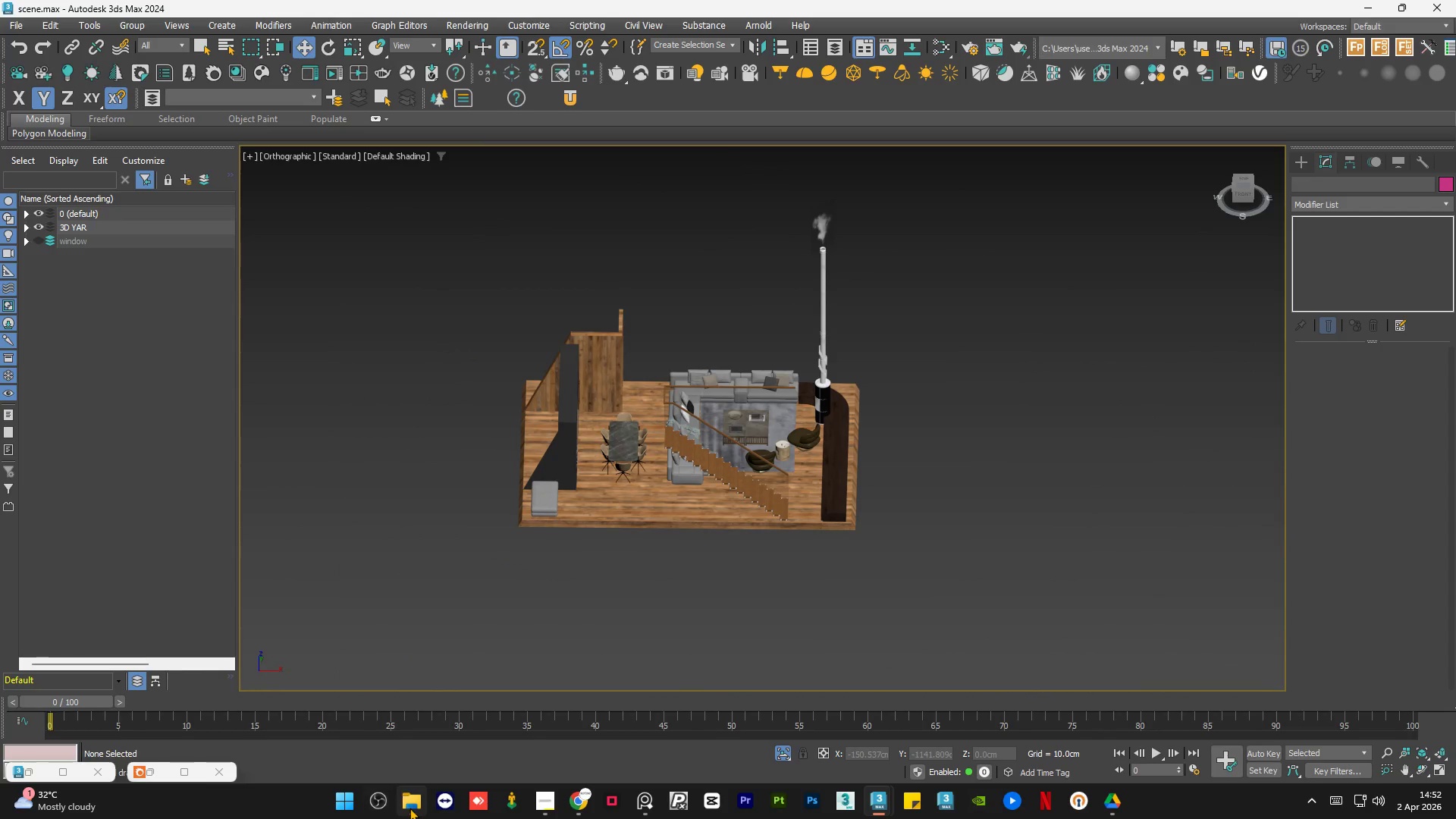 
scroll: coordinate [482, 376], scroll_direction: down, amount: 1.0
 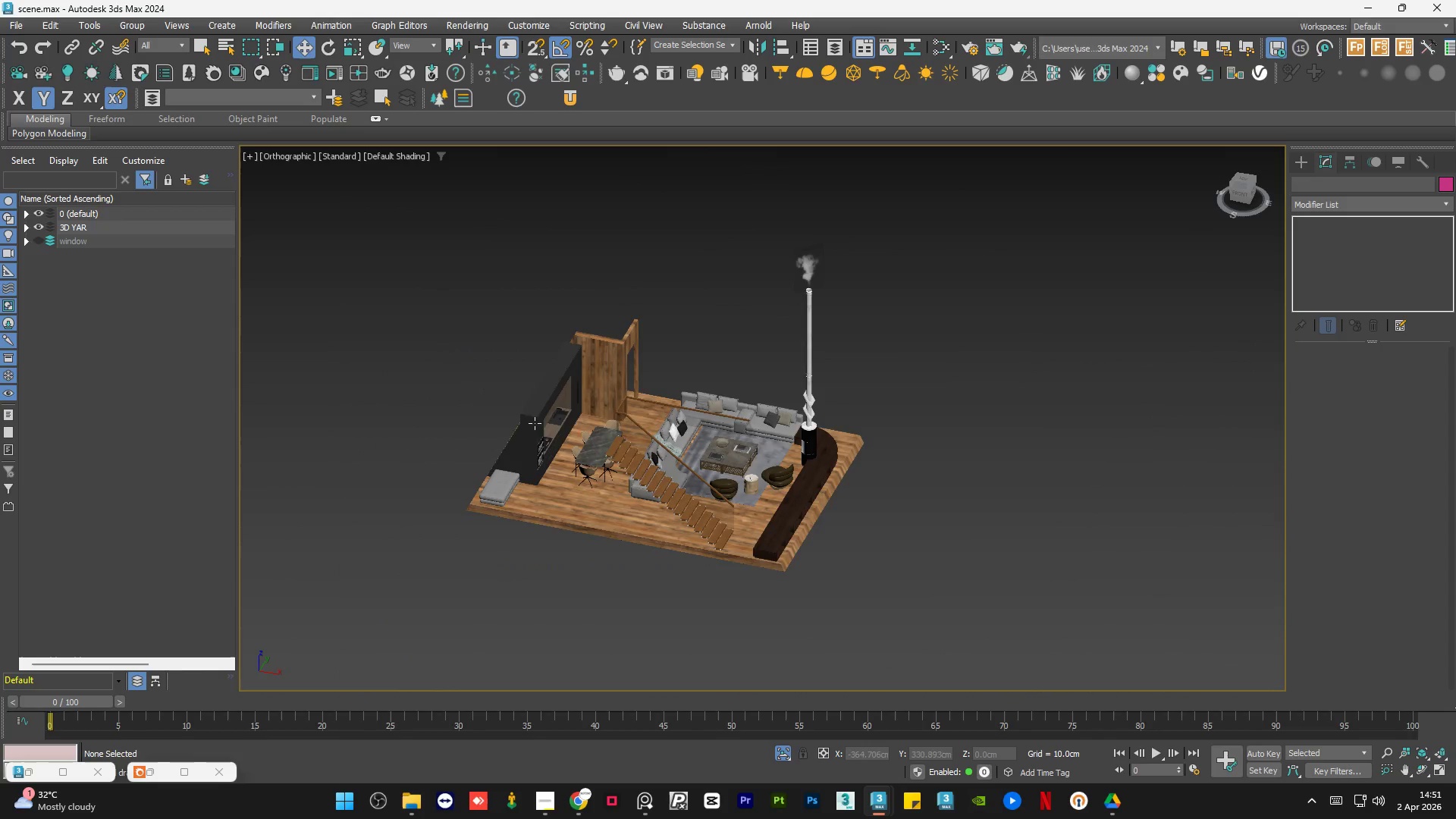 
left_click([410, 808])
 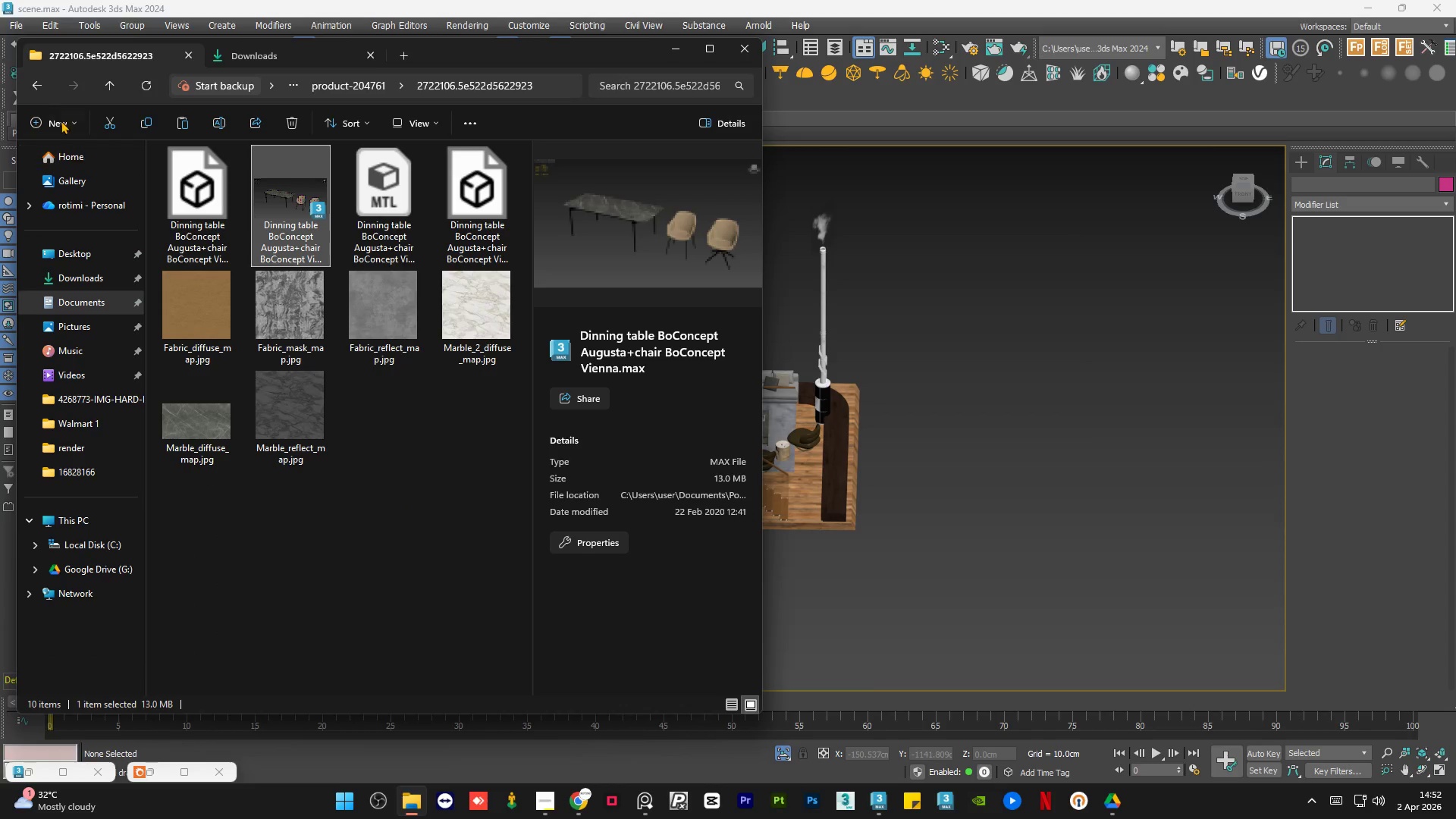 
left_click([32, 92])
 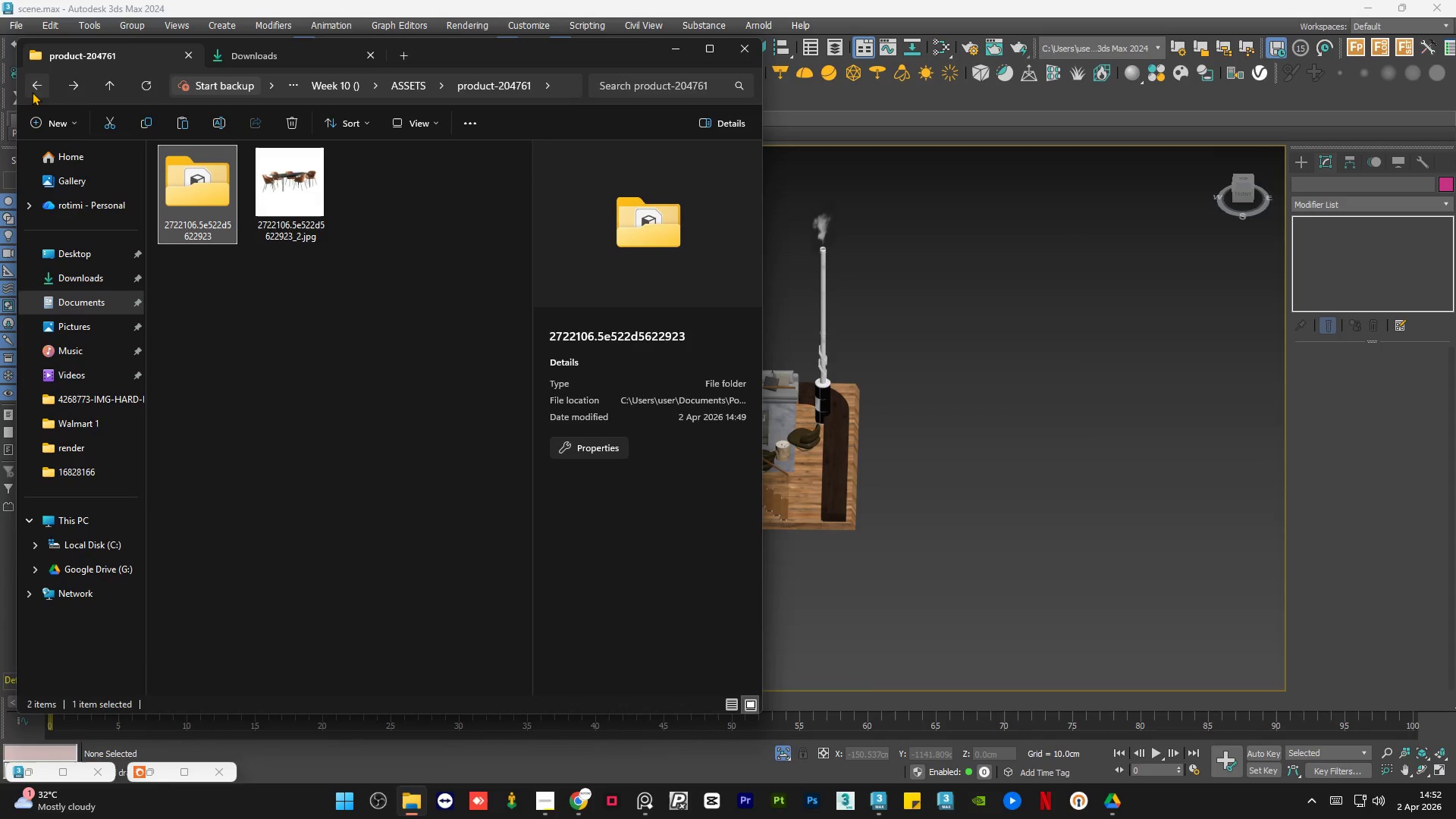 
left_click([32, 92])
 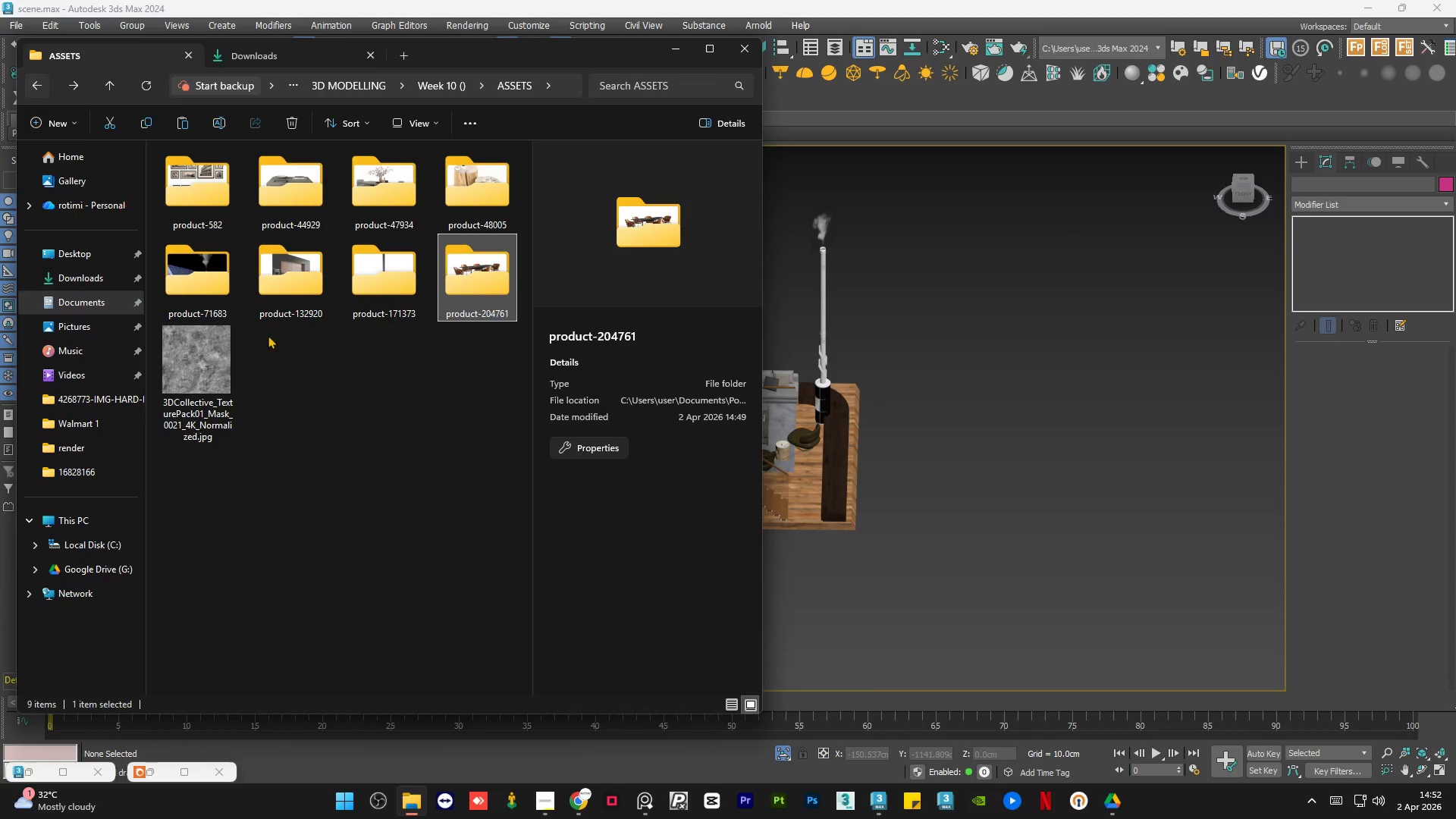 
left_click([297, 369])
 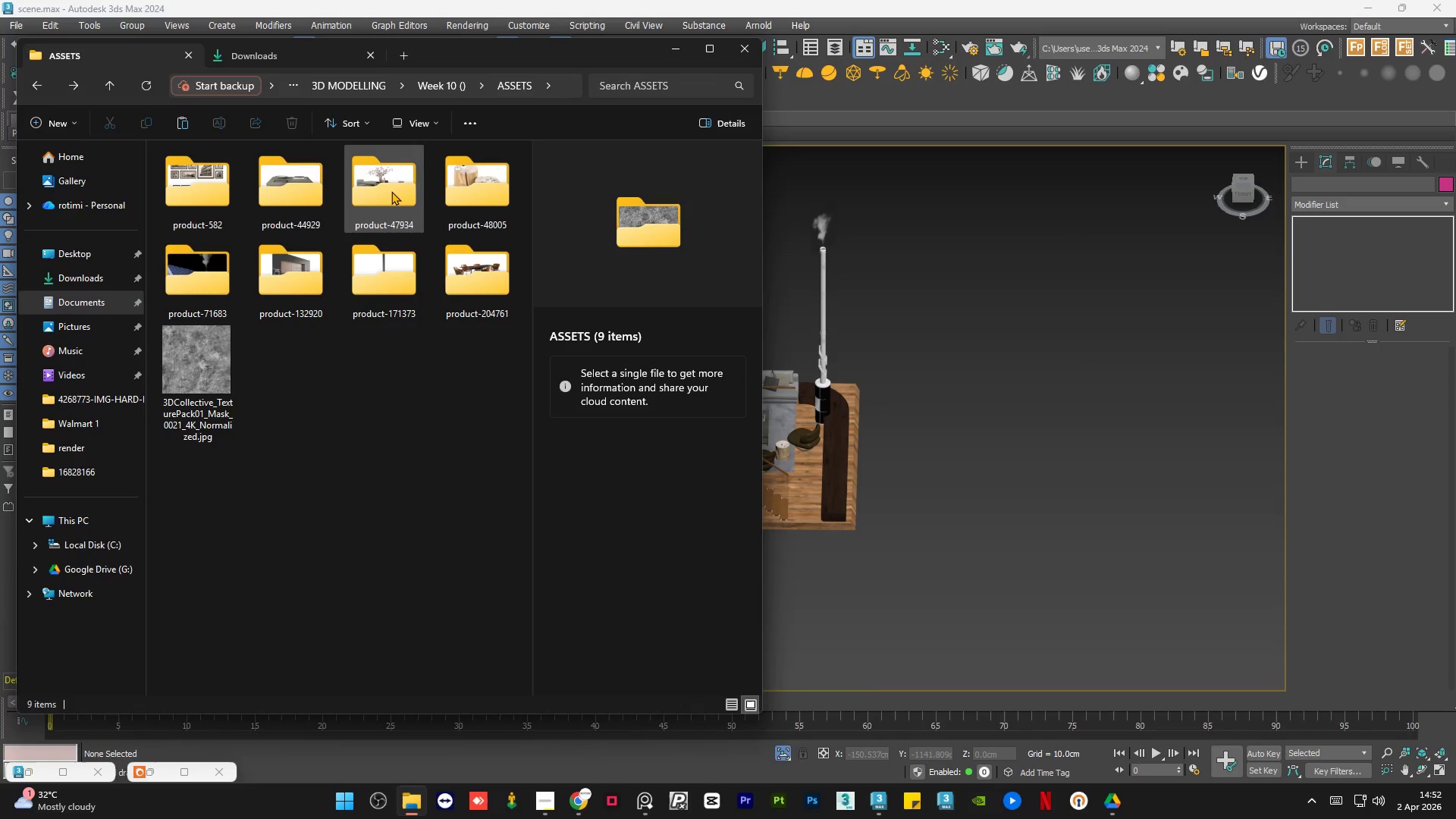 
double_click([391, 189])
 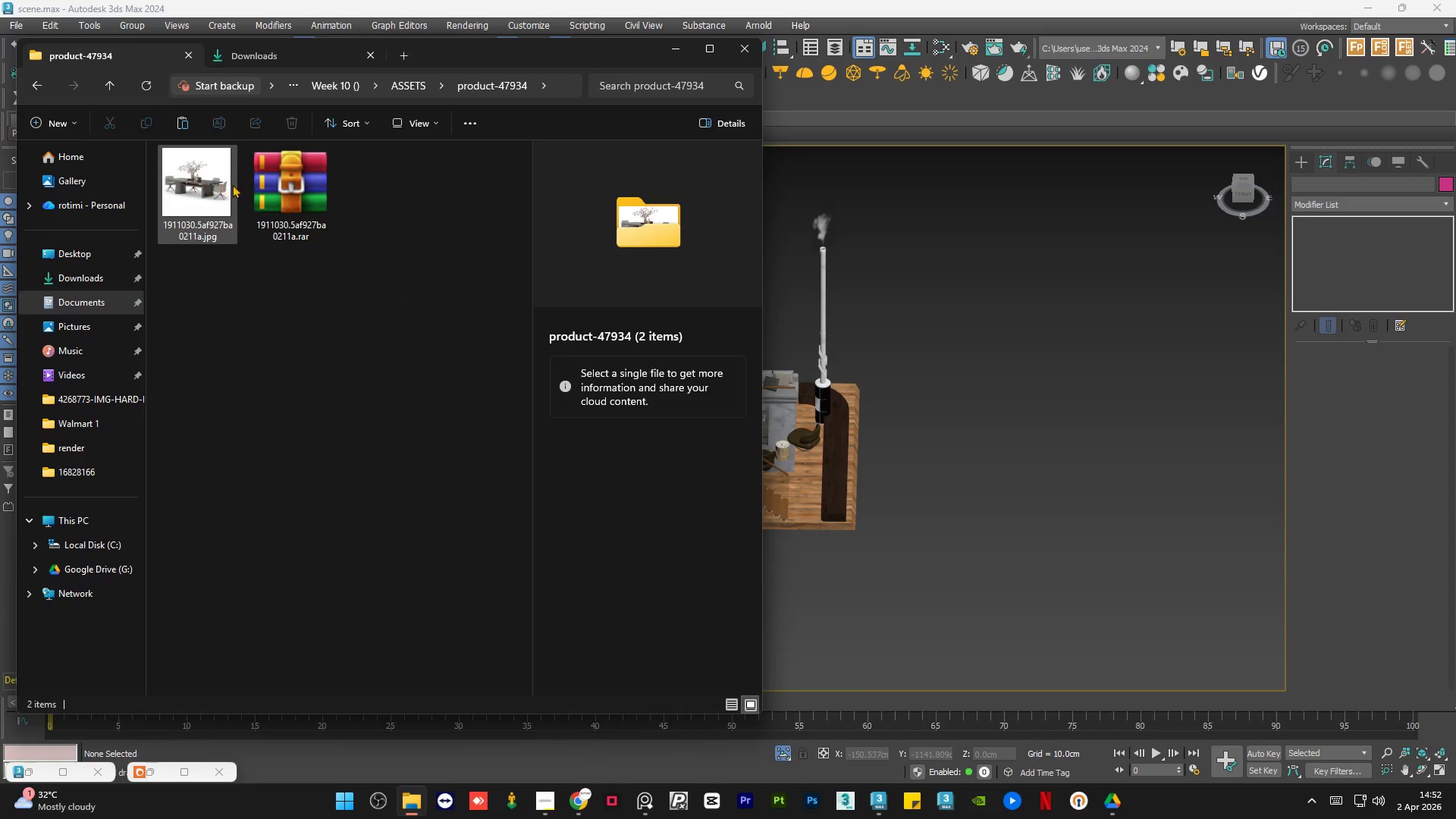 
left_click([199, 187])
 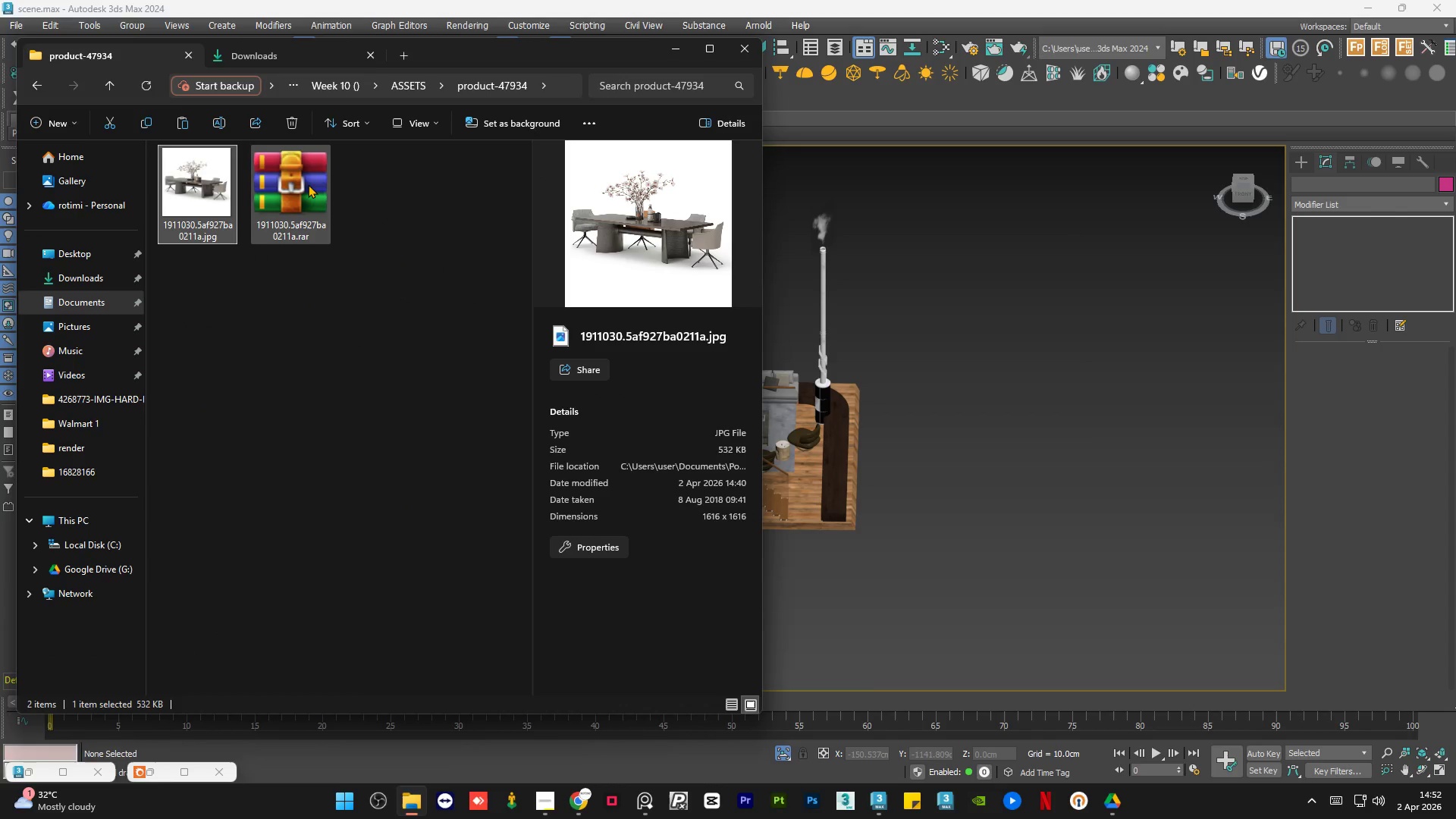 
left_click([309, 184])
 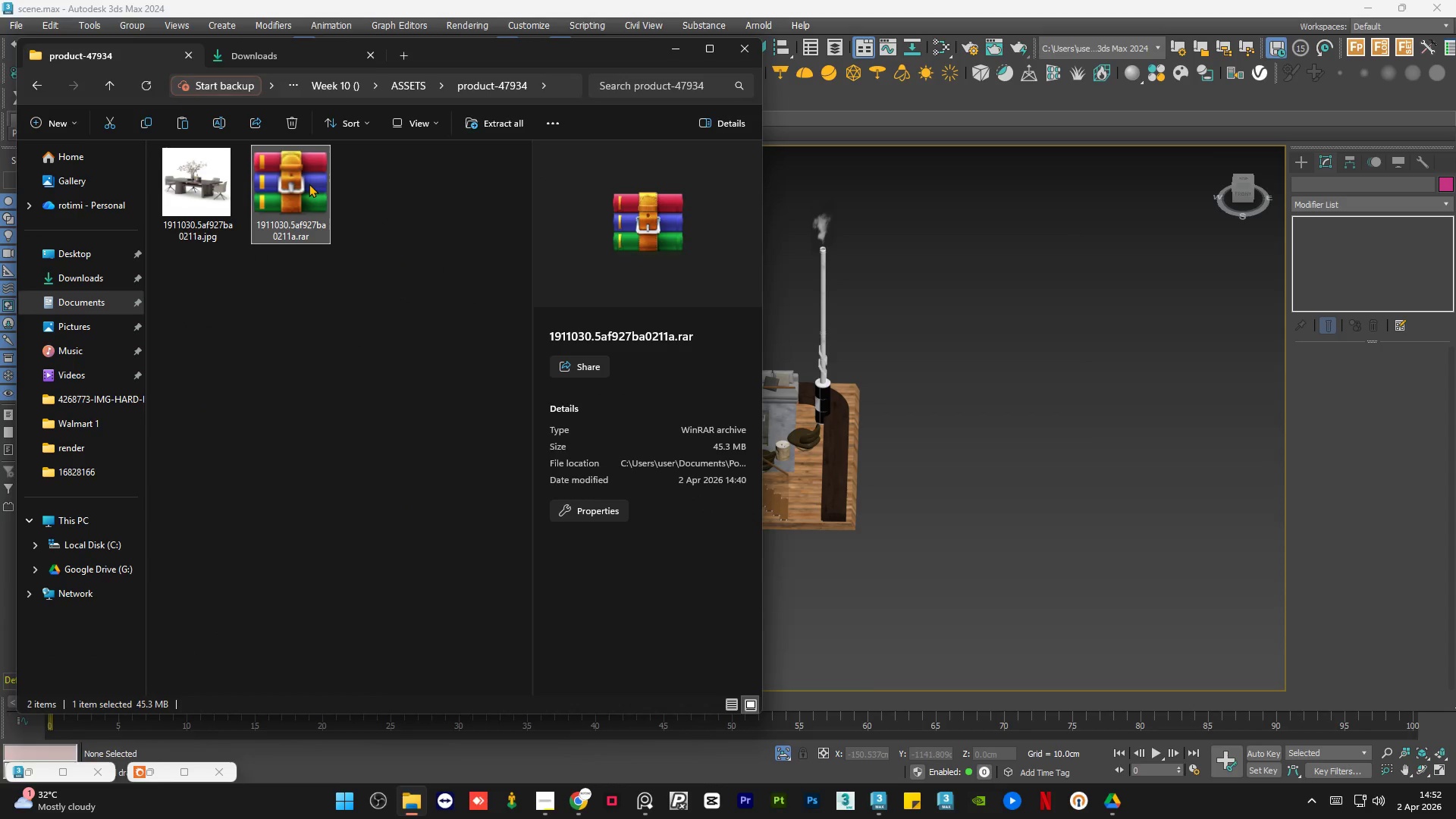 
right_click([309, 184])
 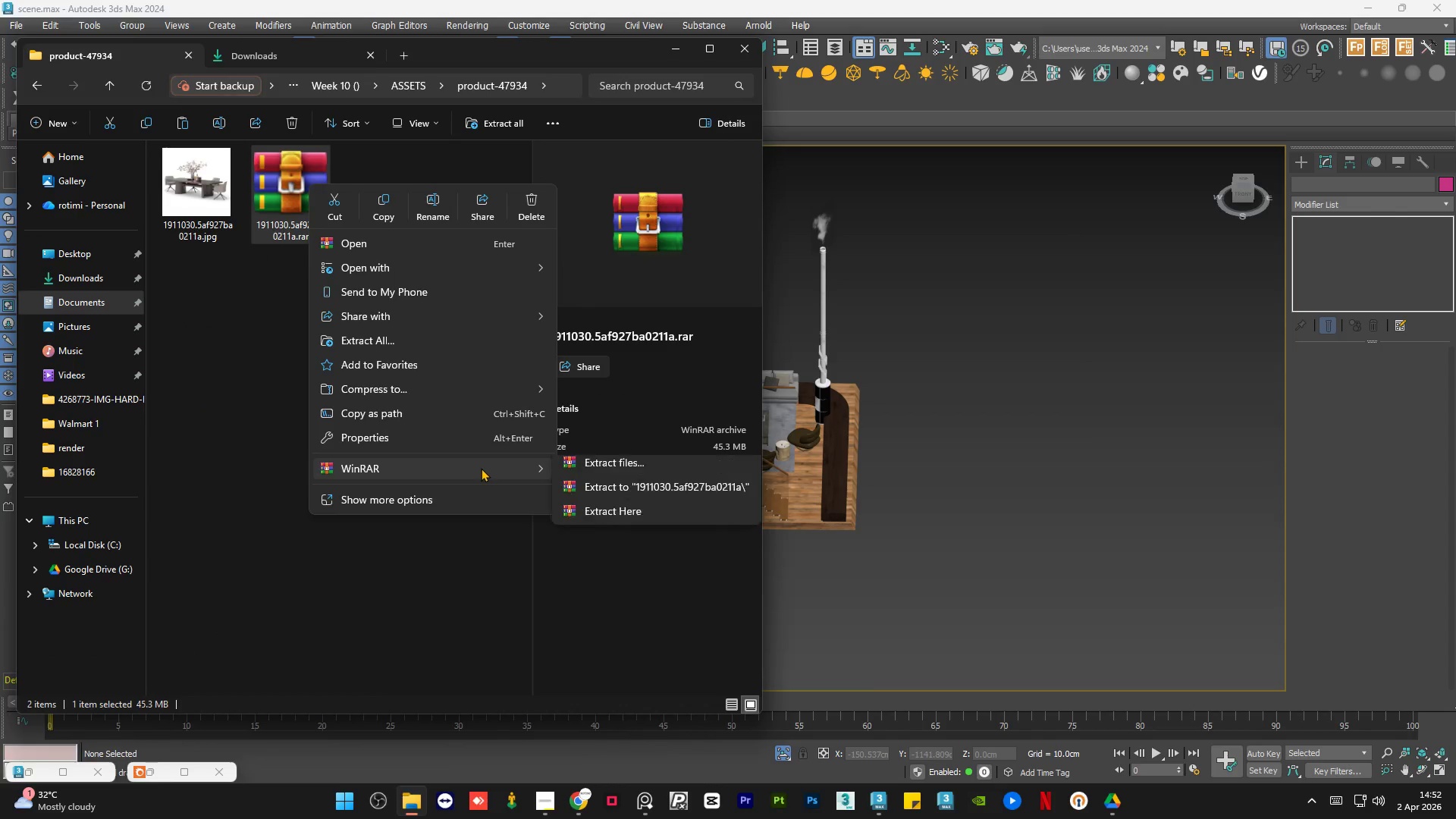 
left_click([631, 516])
 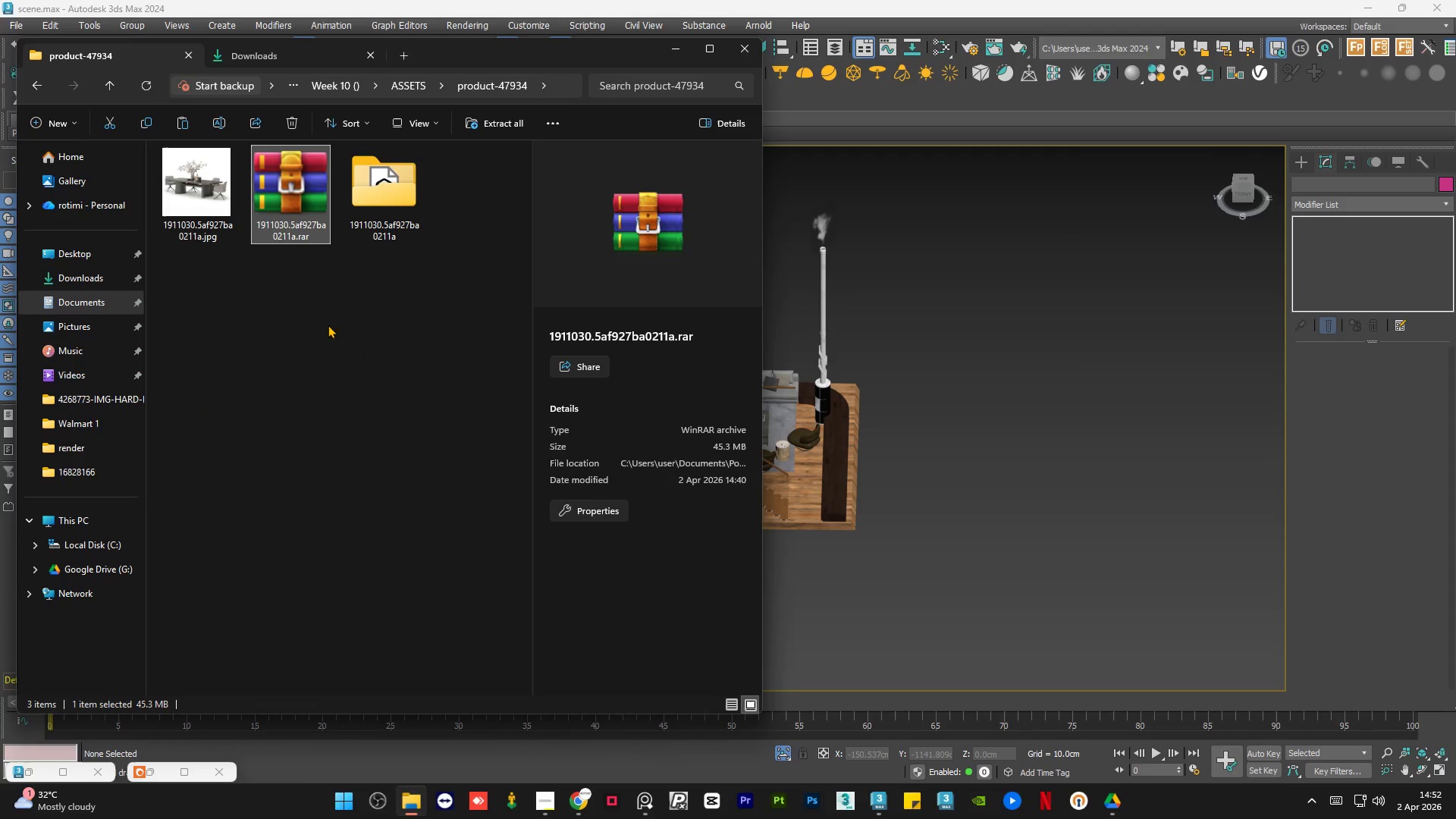 
key(Delete)
 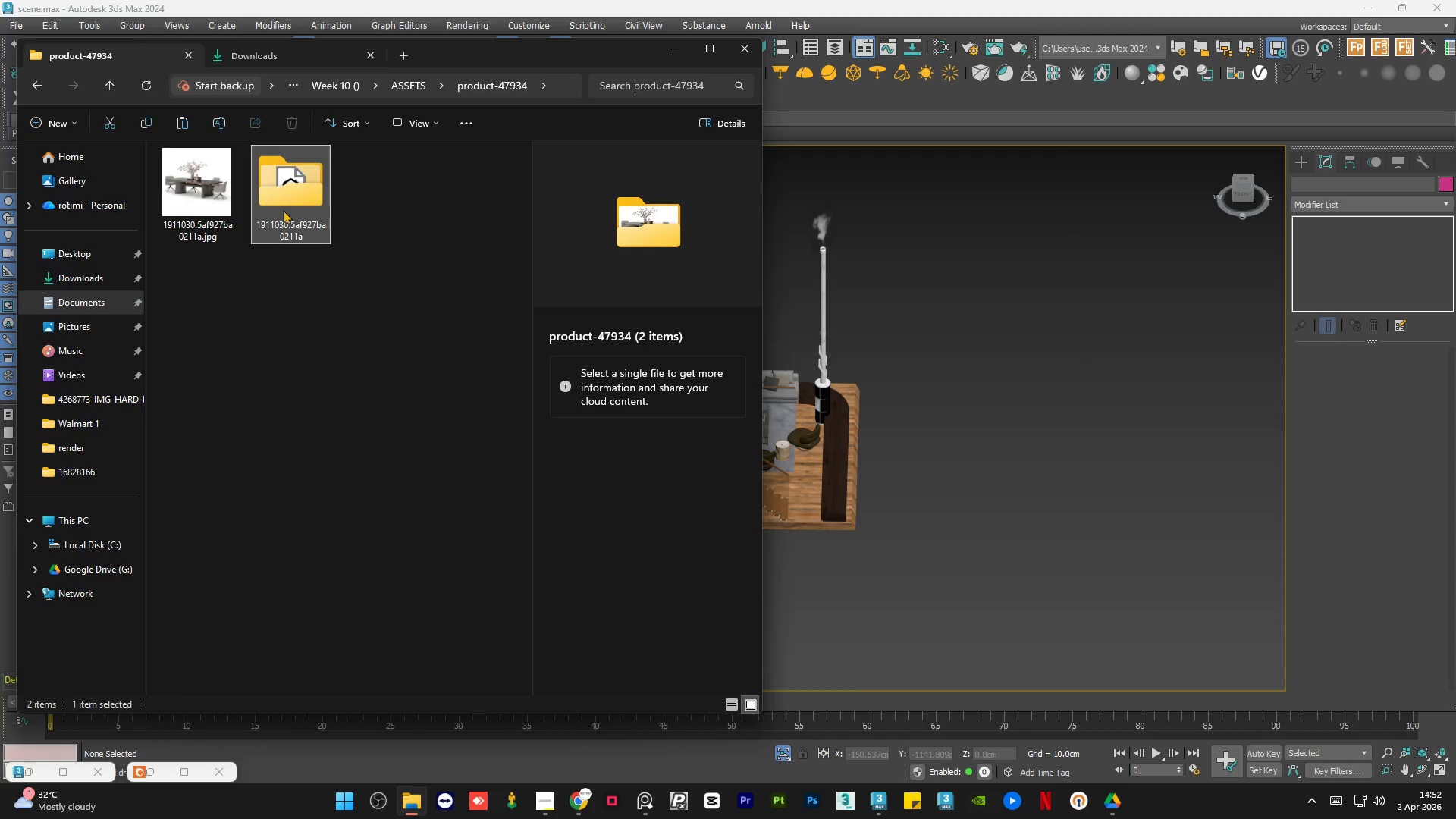 
double_click([283, 210])
 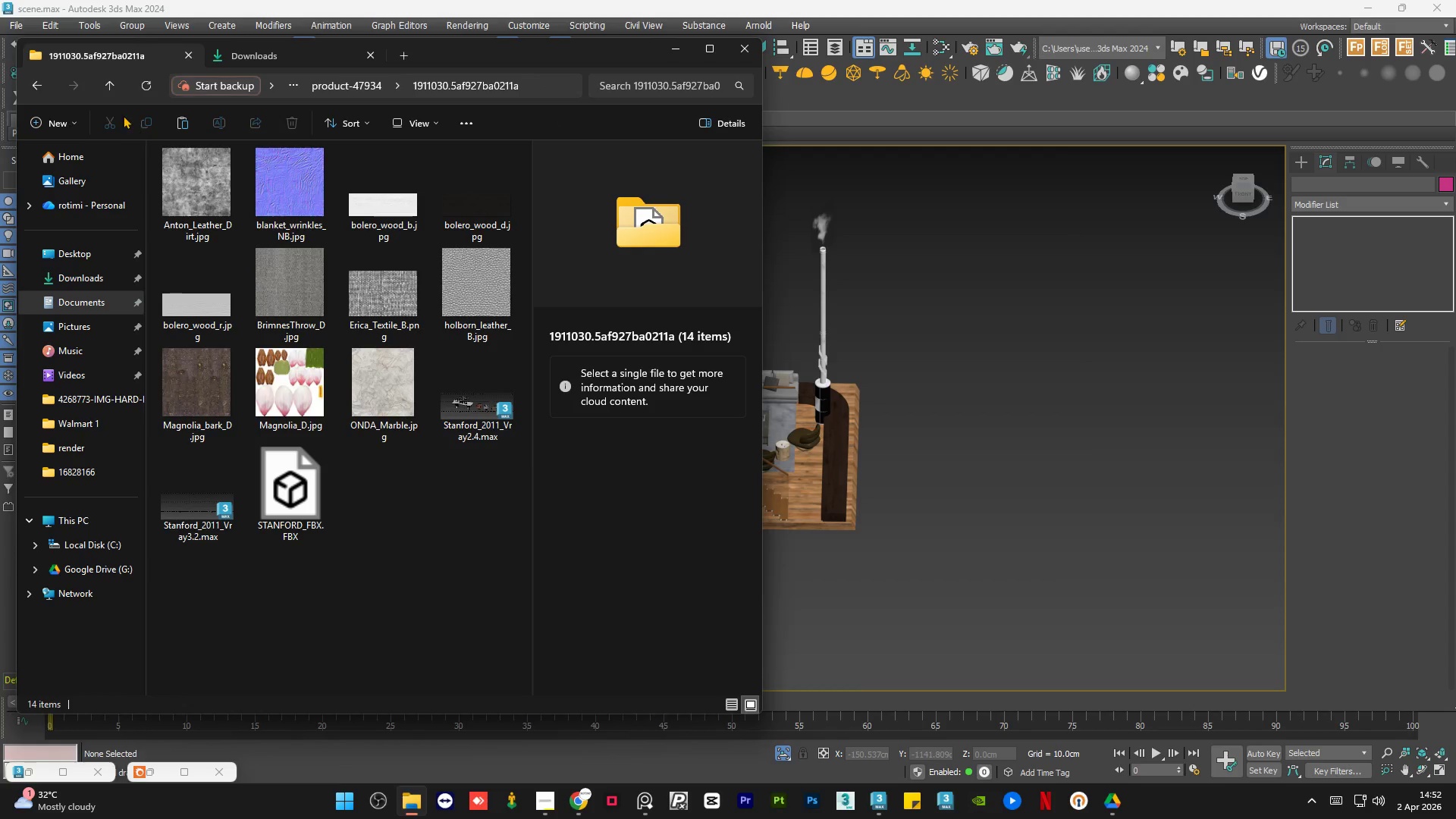 
left_click([44, 89])
 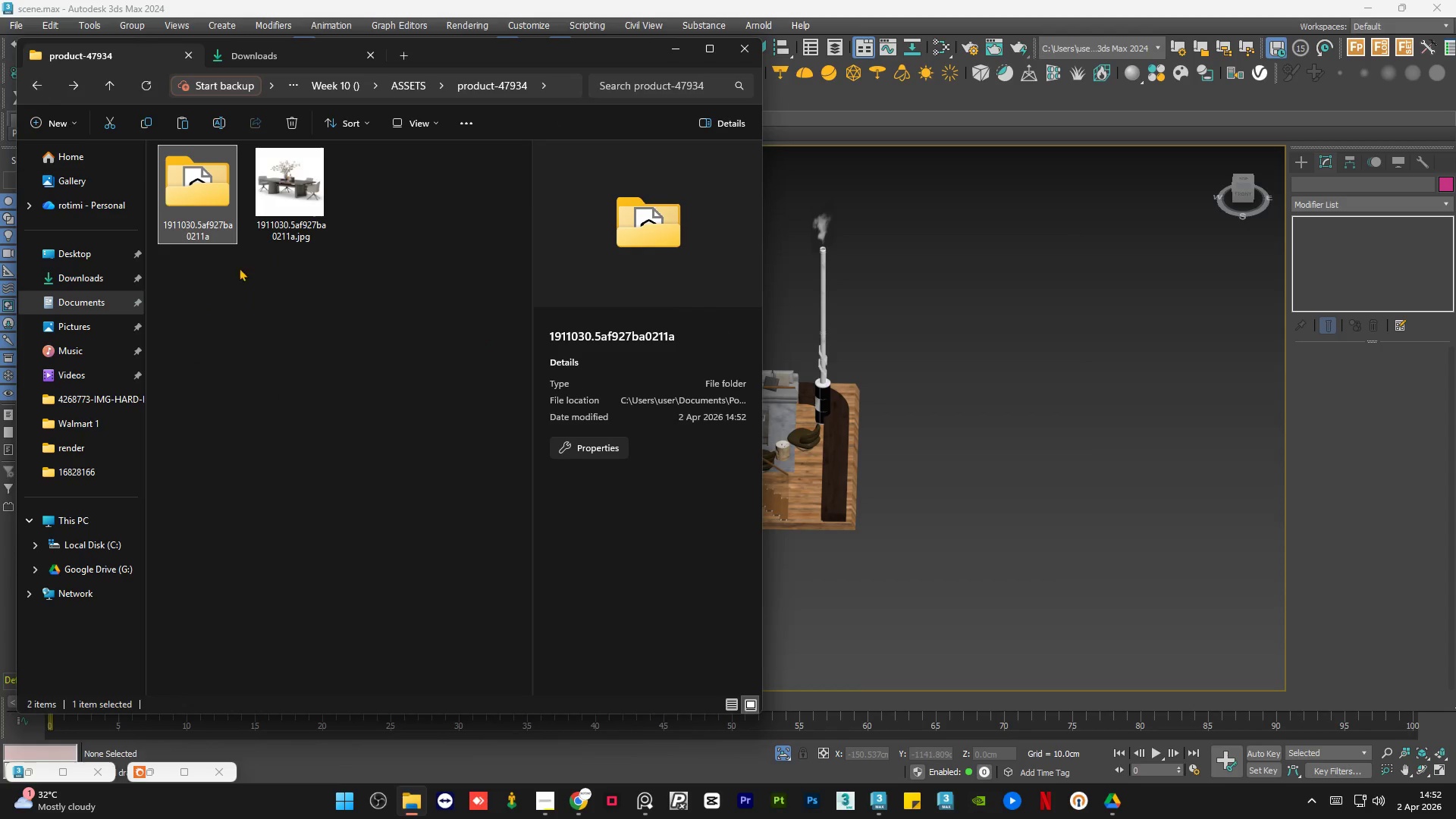 
left_click([274, 298])
 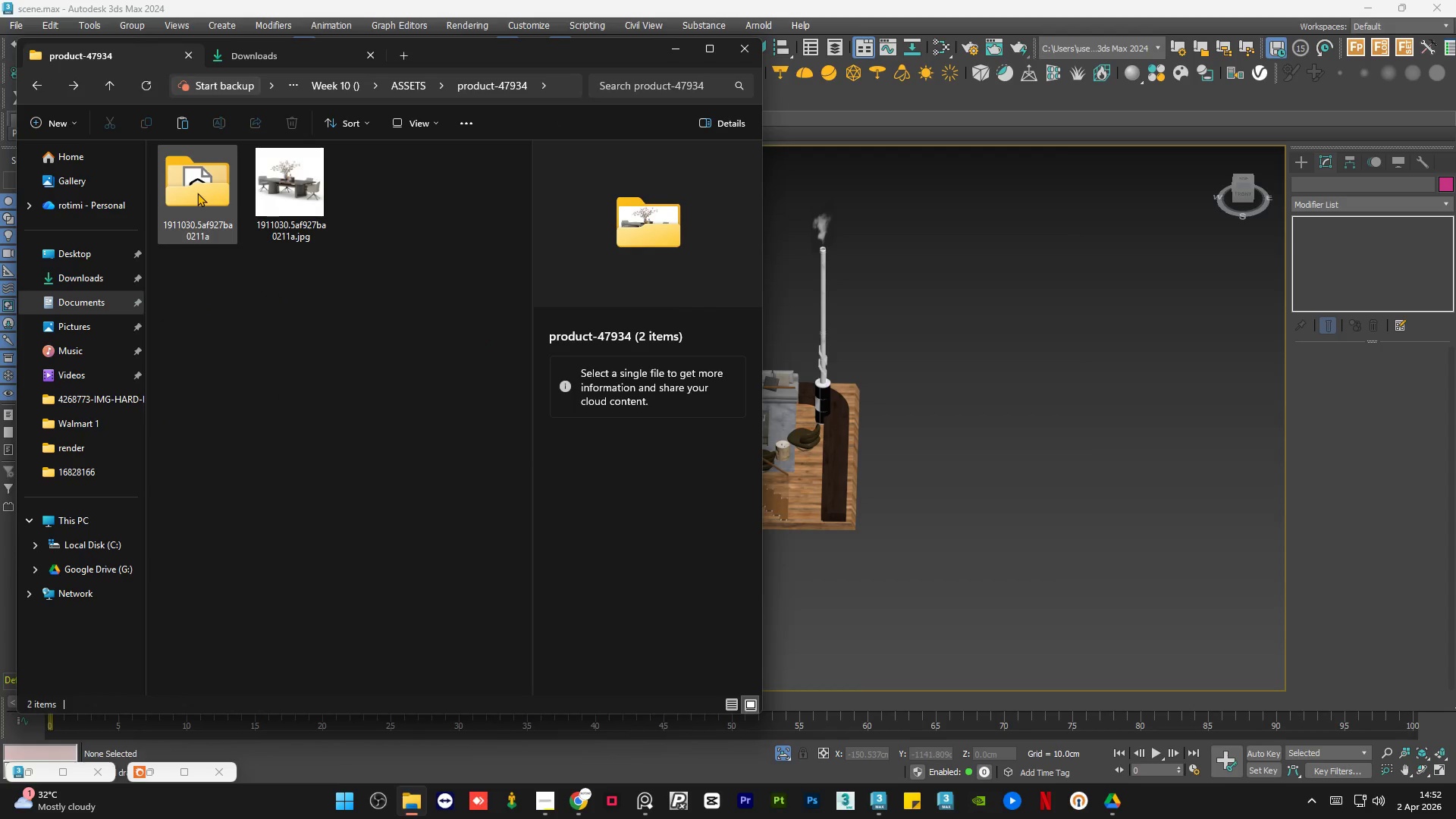 
left_click([197, 193])
 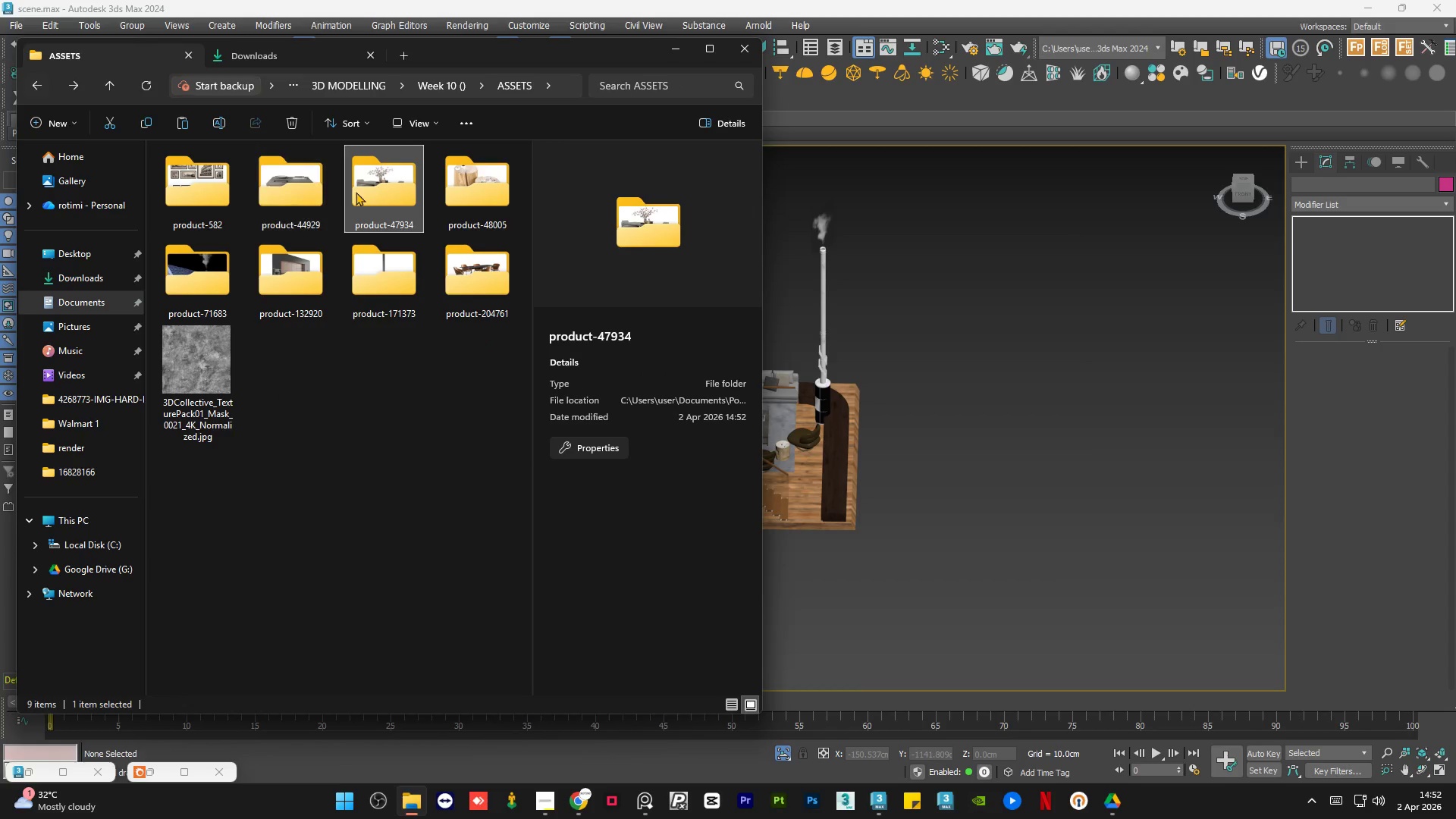 
double_click([381, 190])
 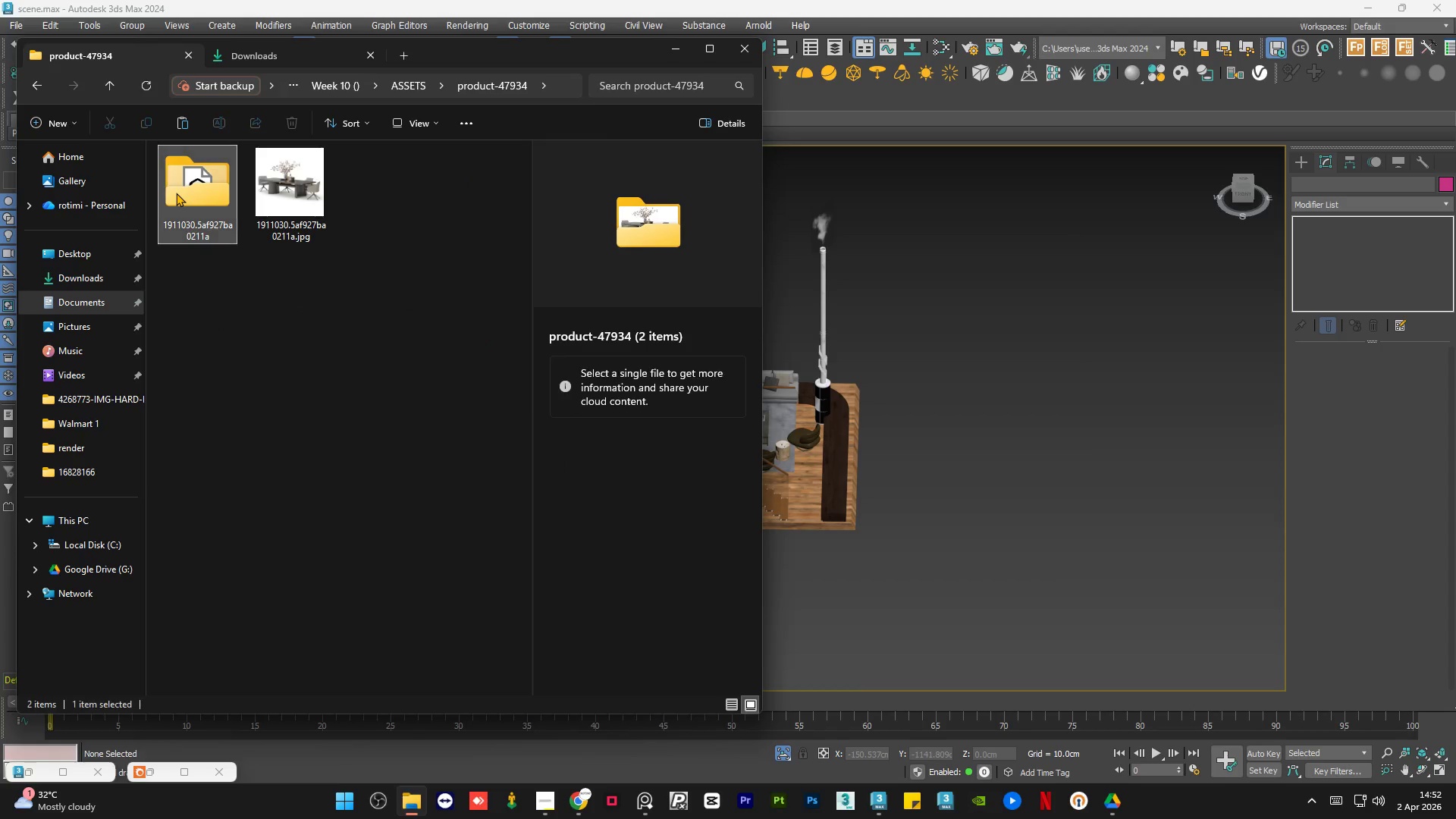 
double_click([176, 193])
 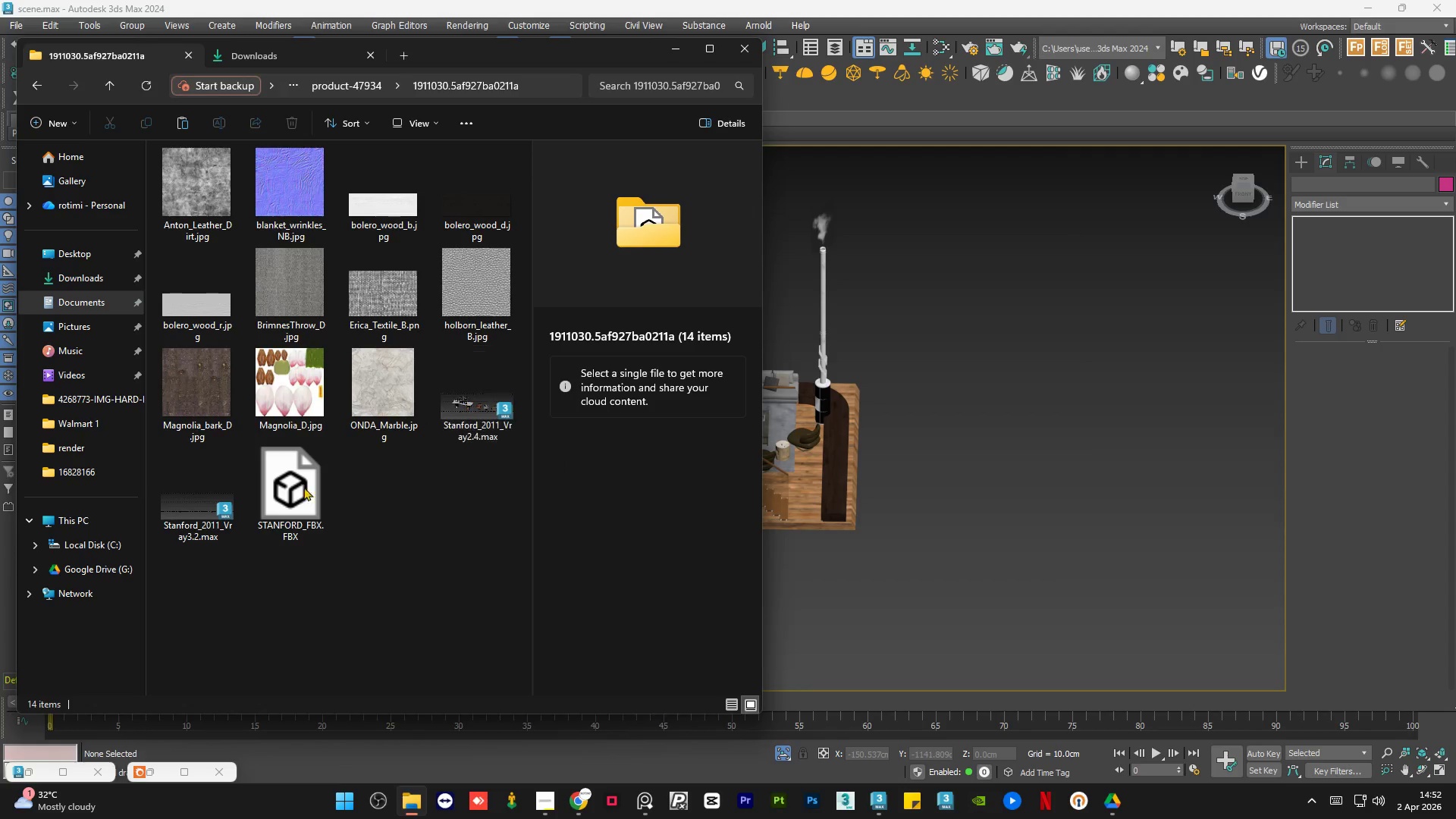 
left_click([211, 506])
 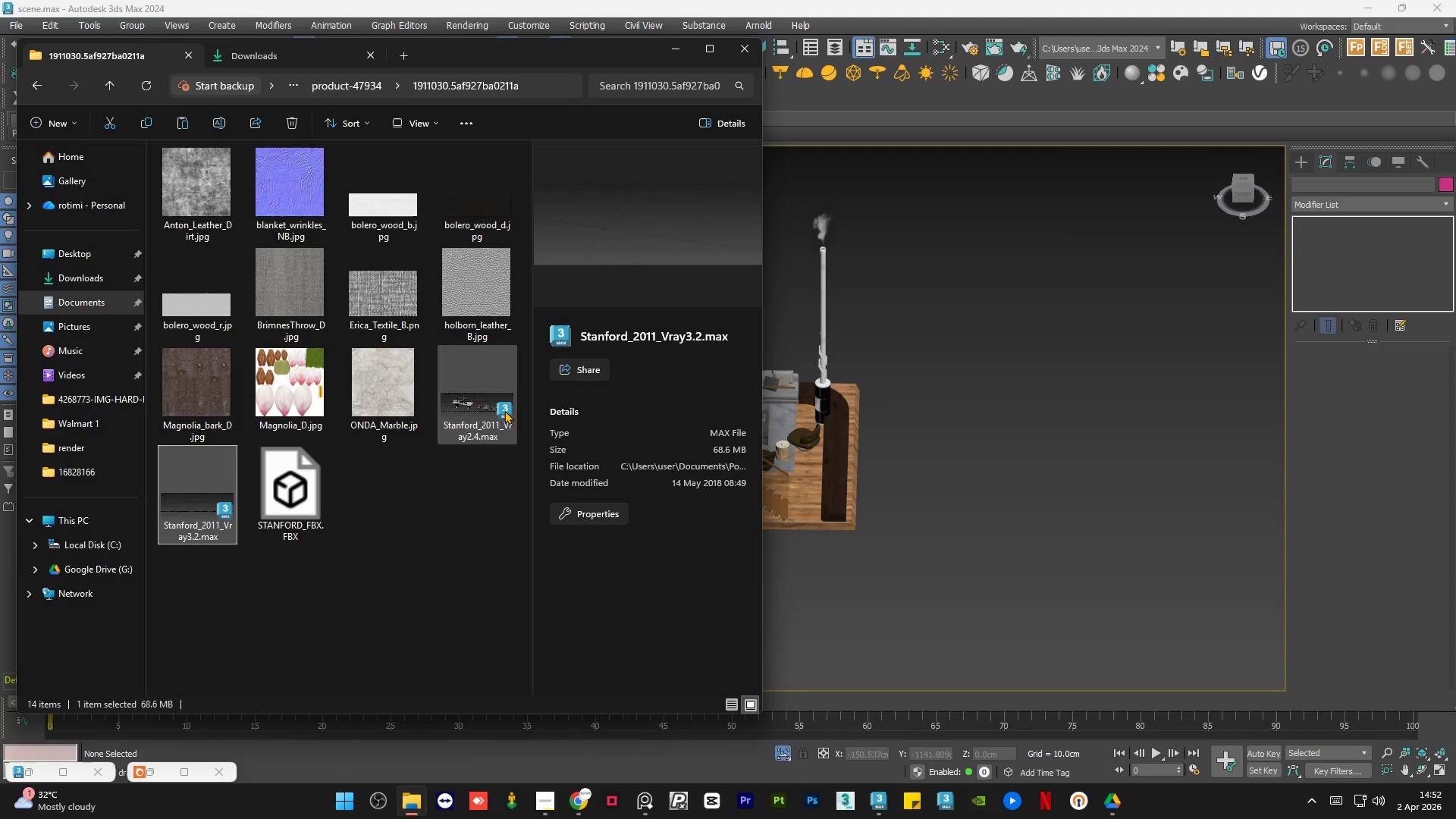 
left_click([504, 408])
 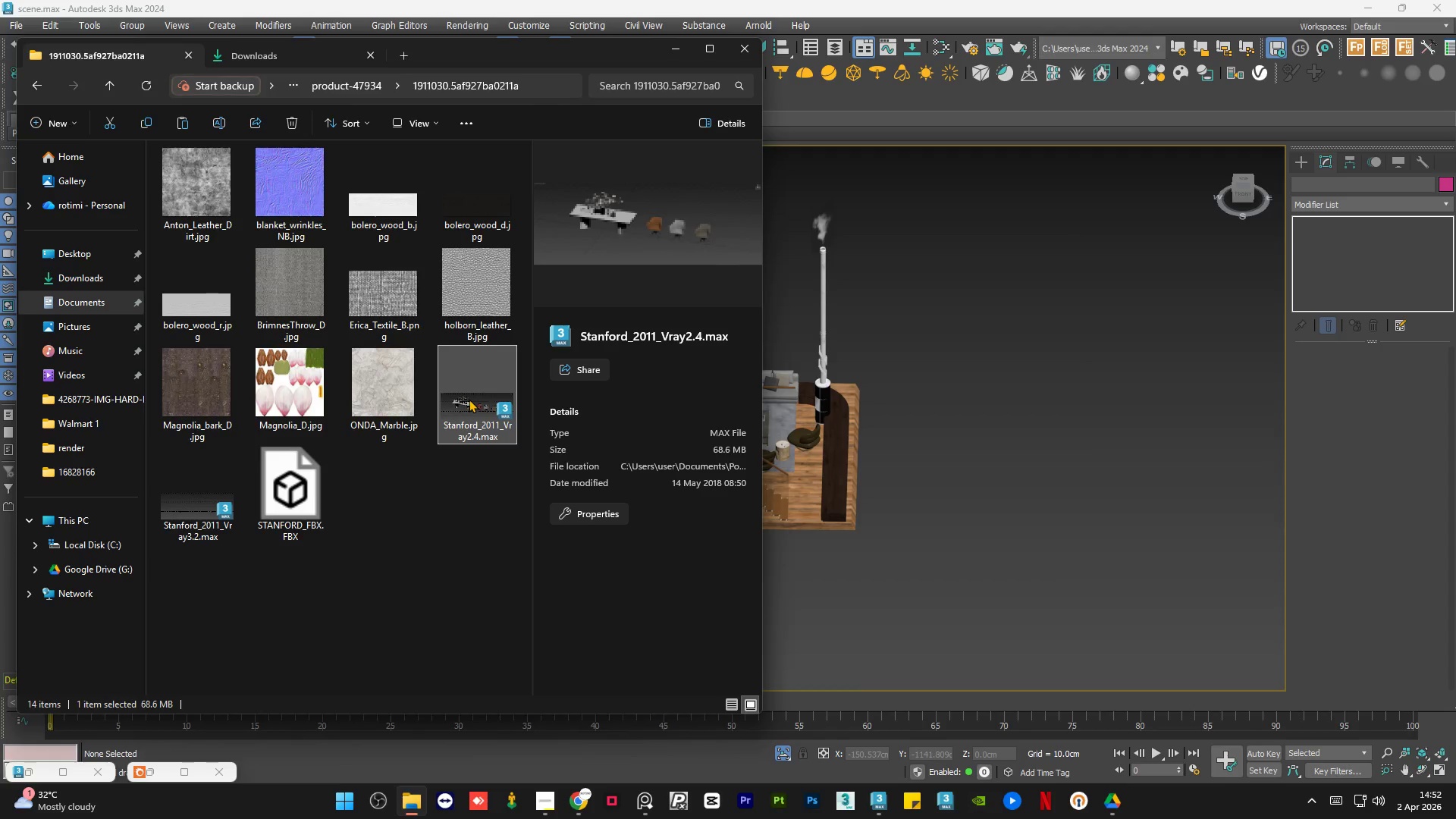 
left_click_drag(start_coordinate=[469, 399], to_coordinate=[905, 462])
 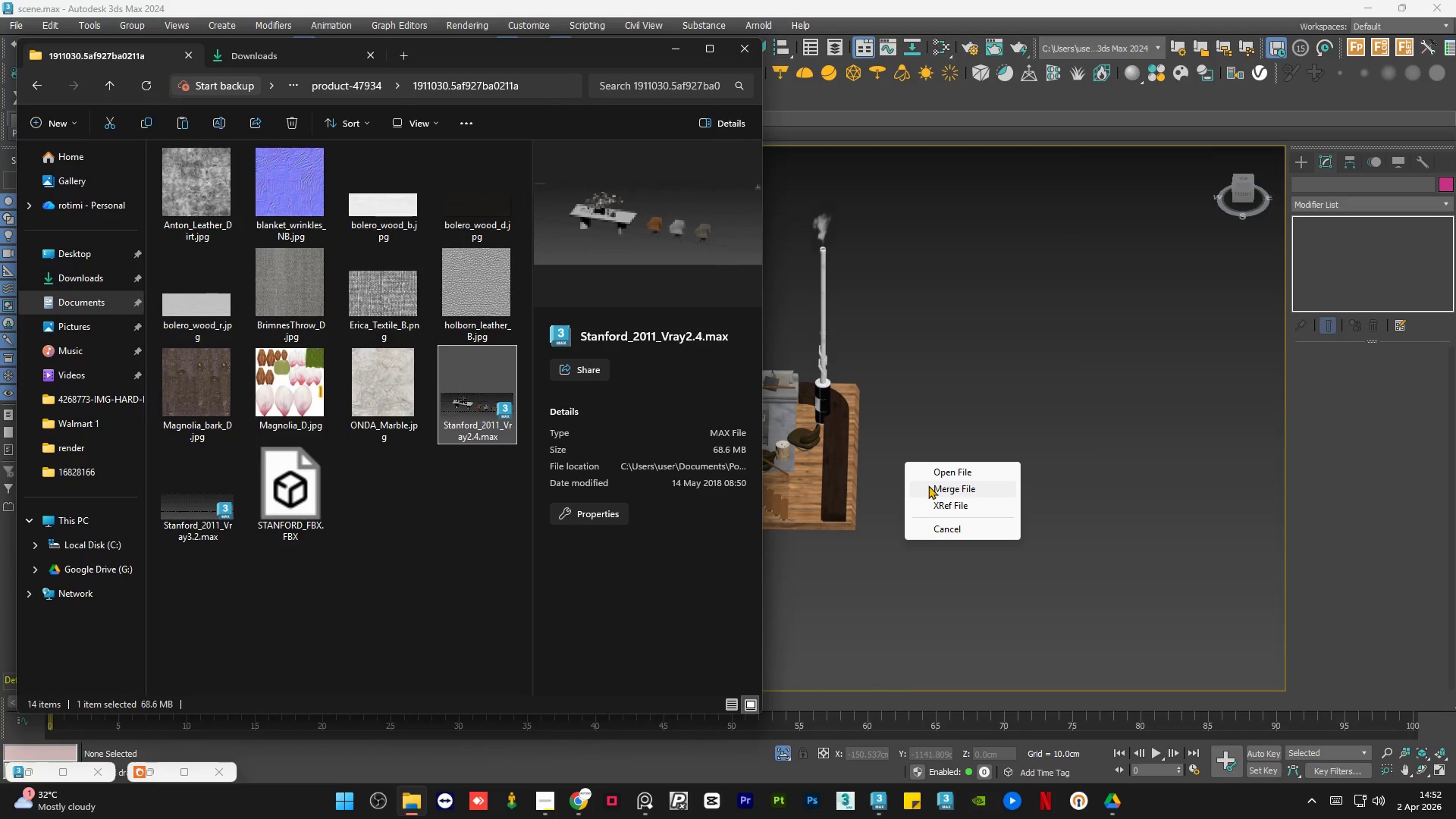 
left_click([928, 485])
 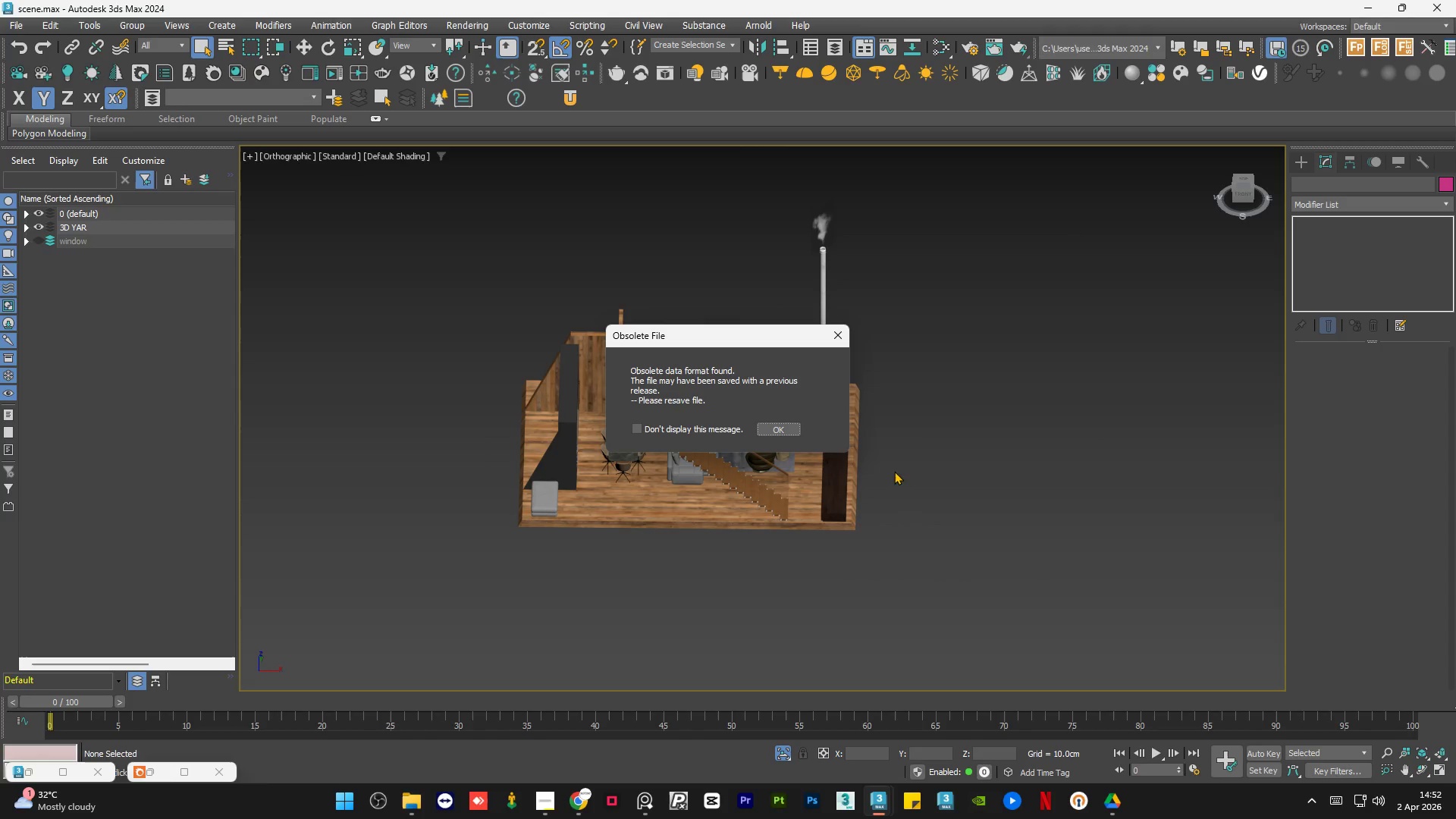 
left_click([783, 424])
 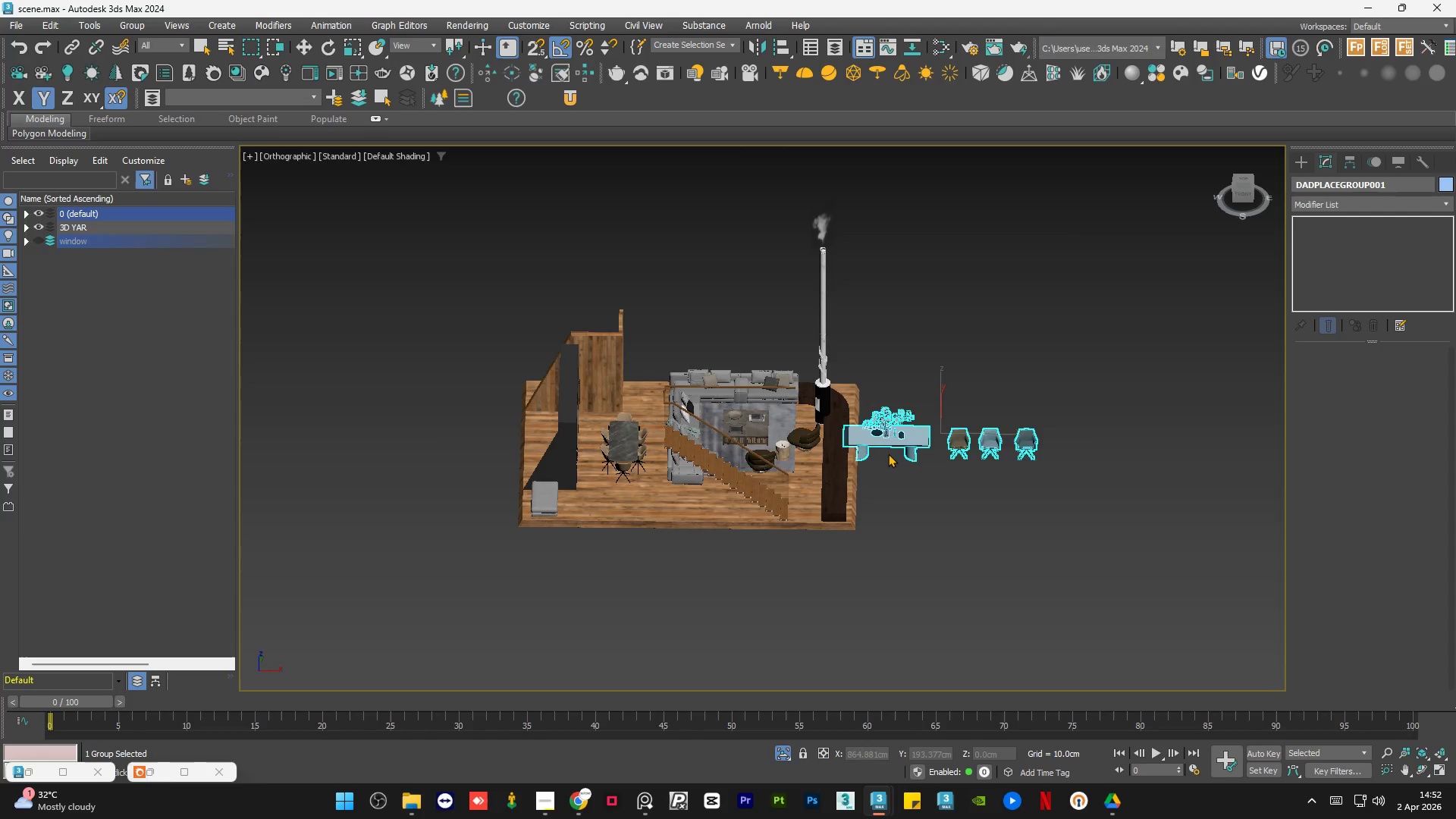 
double_click([1059, 535])
 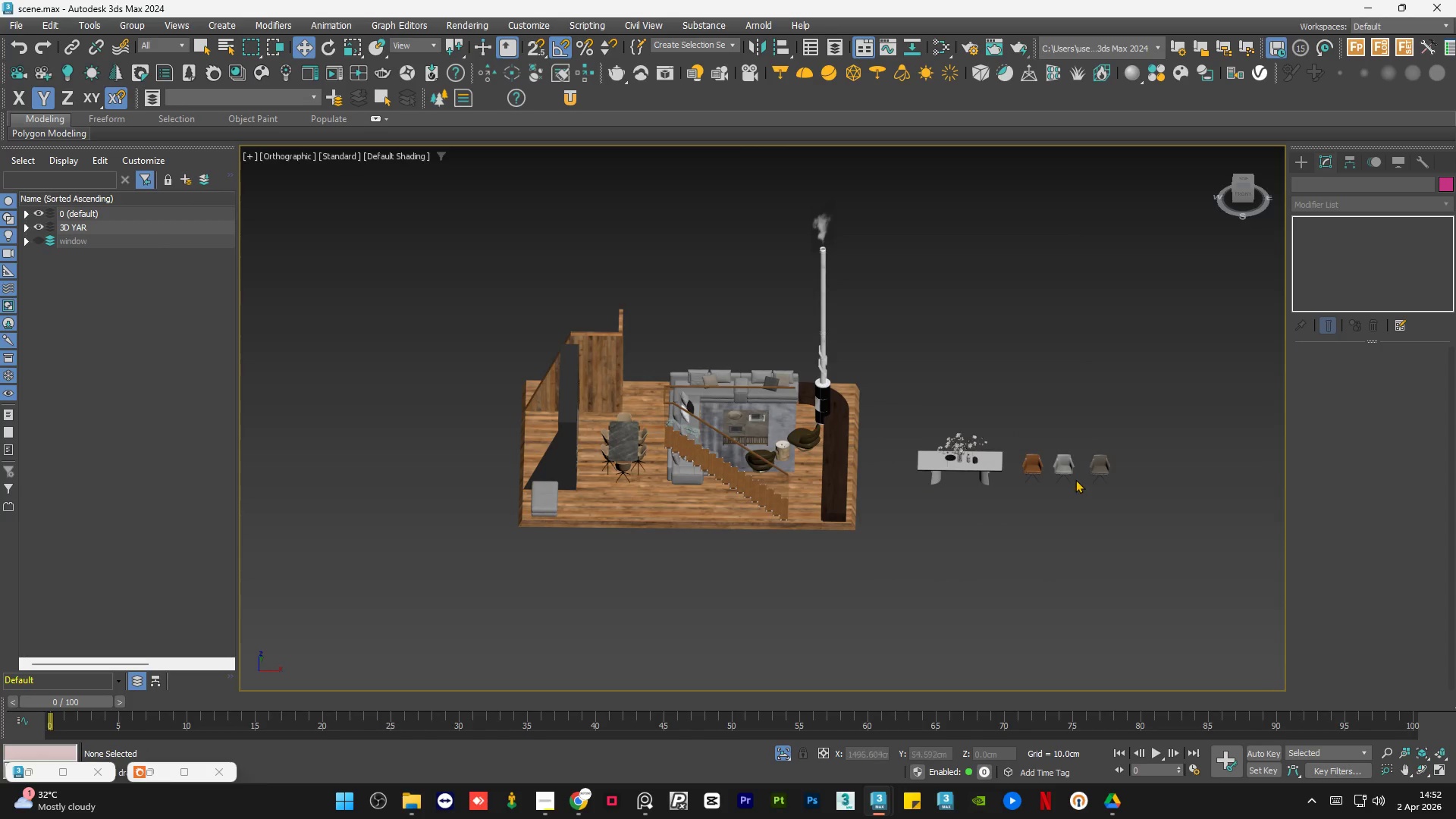 
scroll: coordinate [959, 452], scroll_direction: up, amount: 11.0
 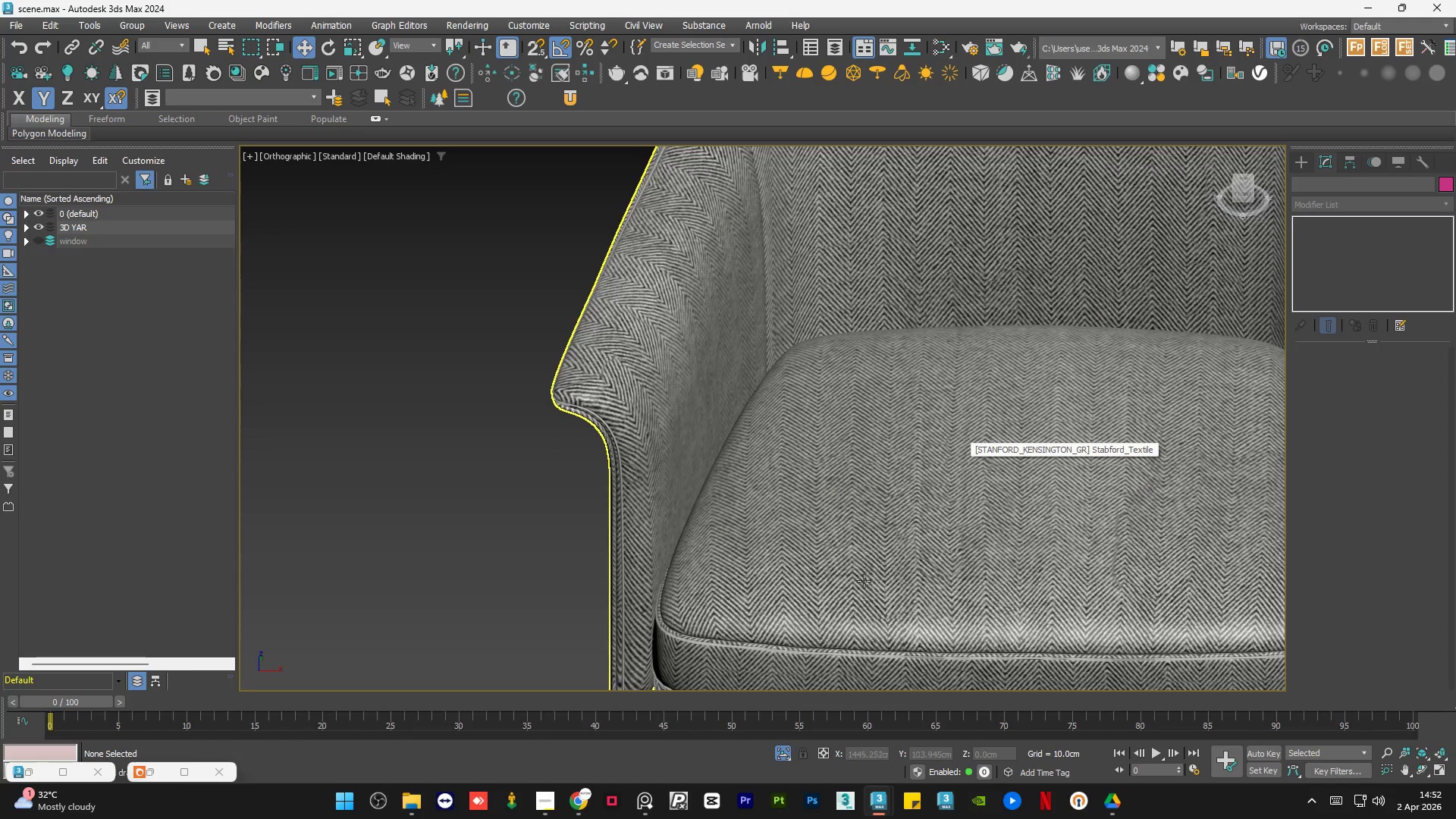 
scroll: coordinate [745, 555], scroll_direction: down, amount: 7.0
 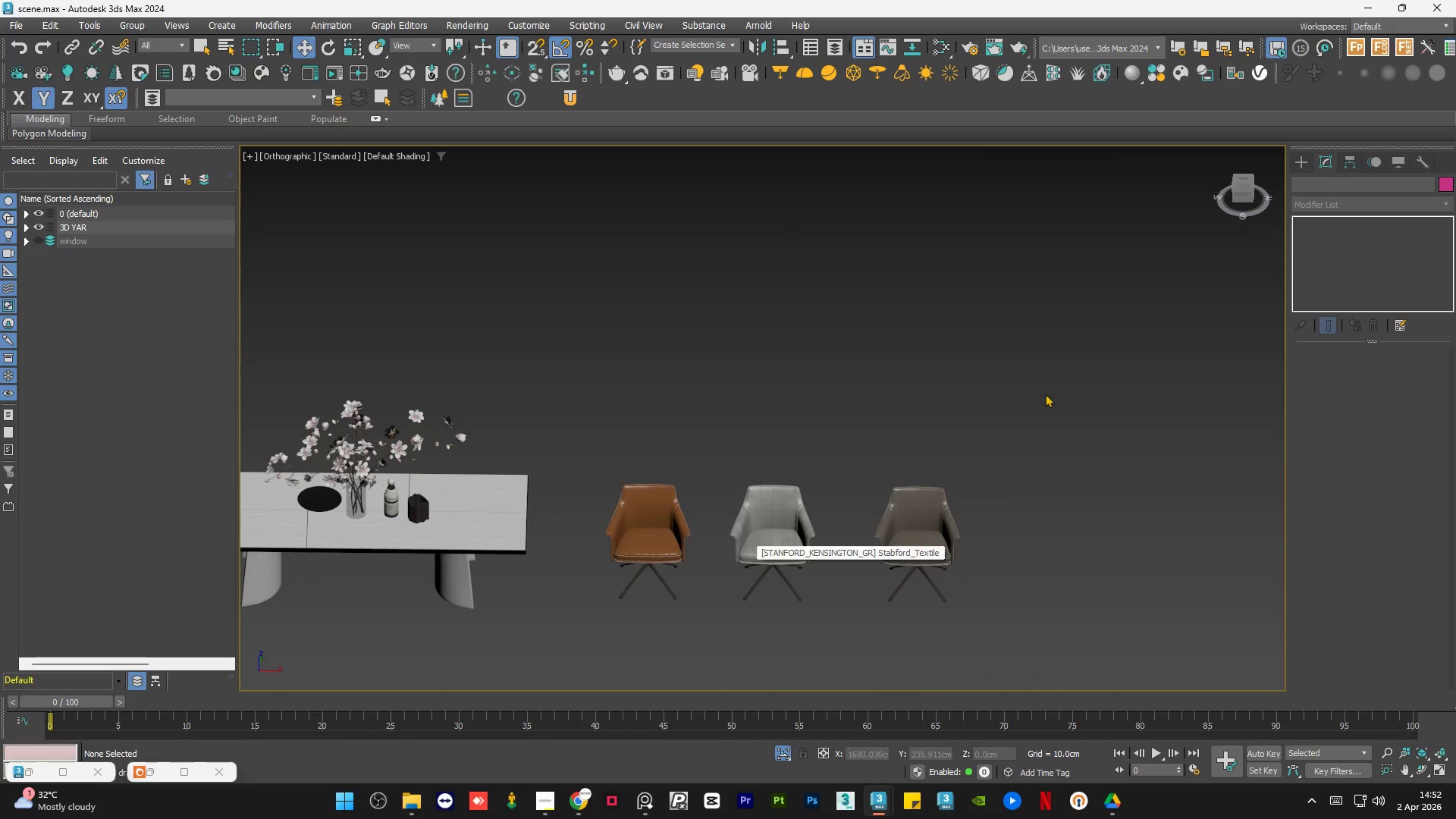 
left_click_drag(start_coordinate=[1045, 394], to_coordinate=[659, 601])
 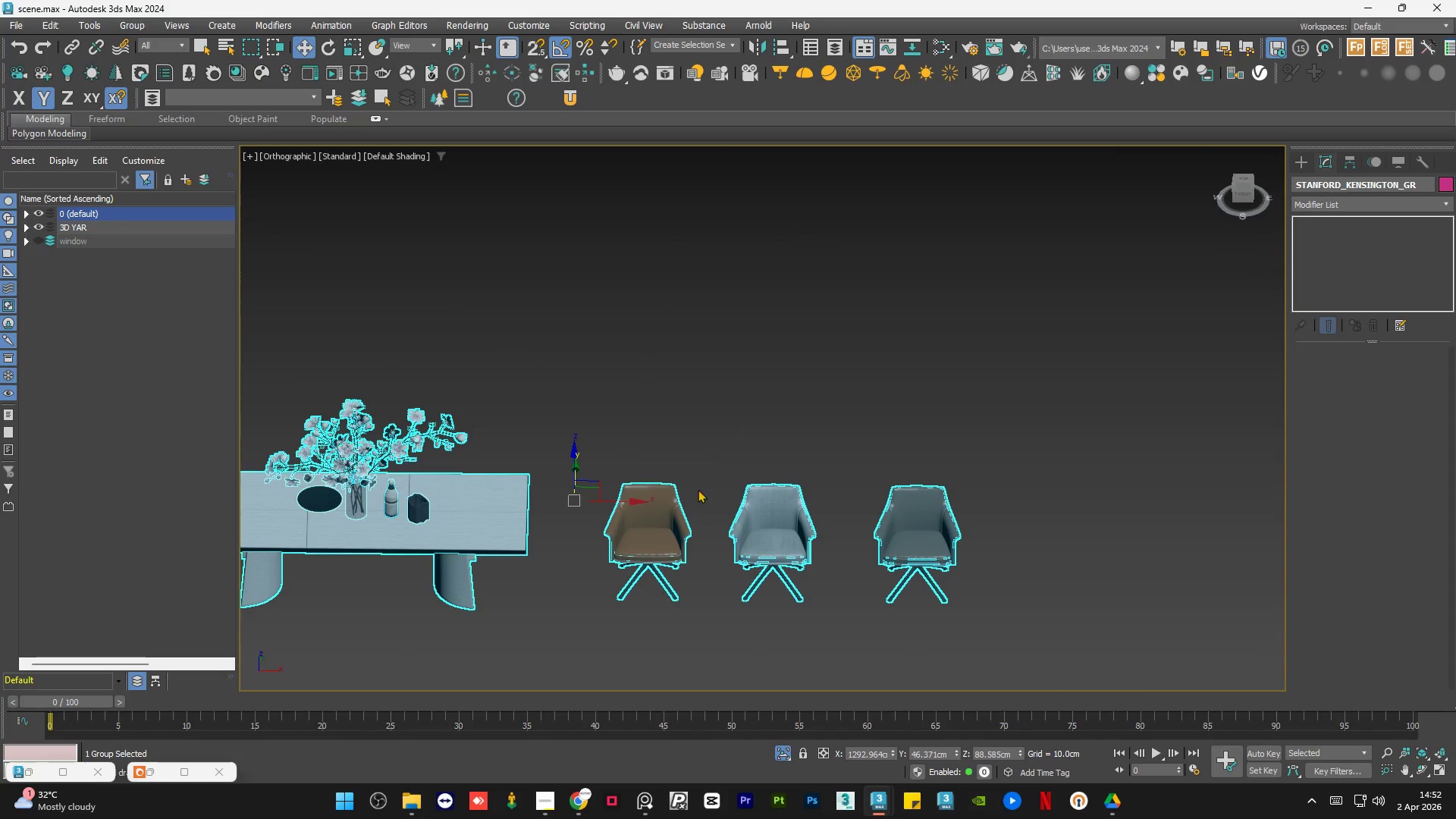 
scroll: coordinate [843, 359], scroll_direction: down, amount: 1.0
 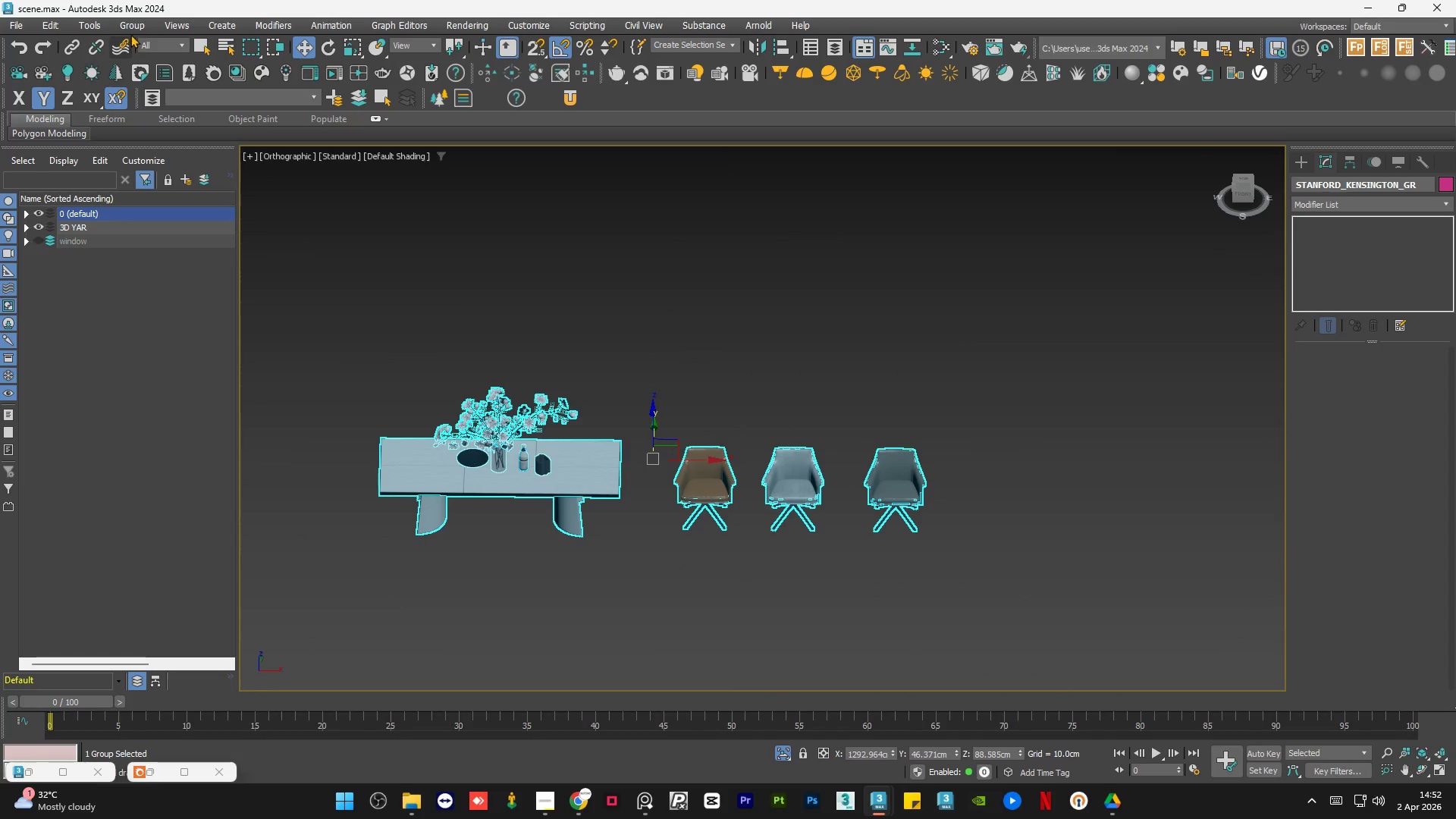 
left_click([136, 30])
 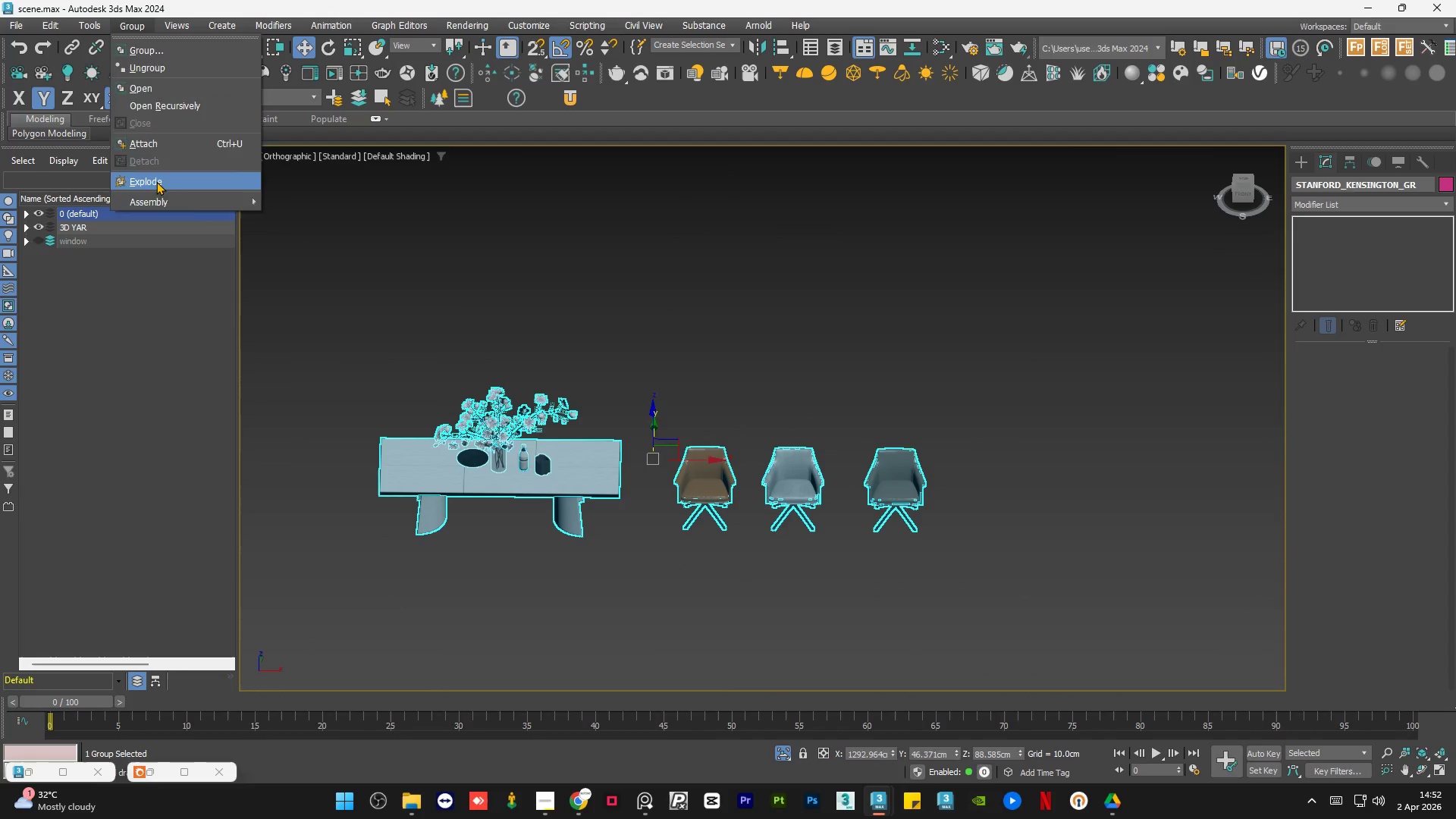 
double_click([946, 406])
 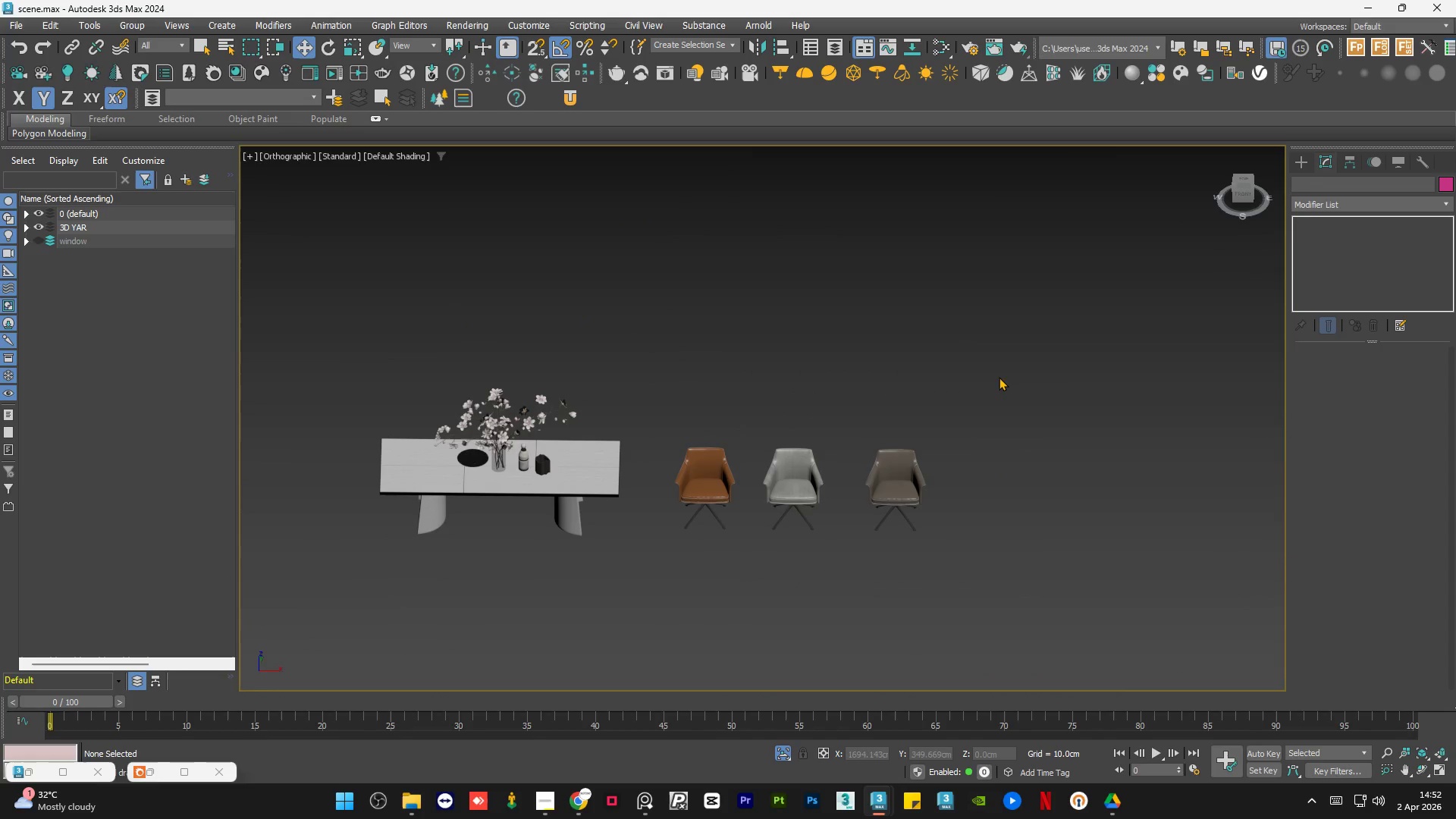 
left_click_drag(start_coordinate=[999, 376], to_coordinate=[698, 584])
 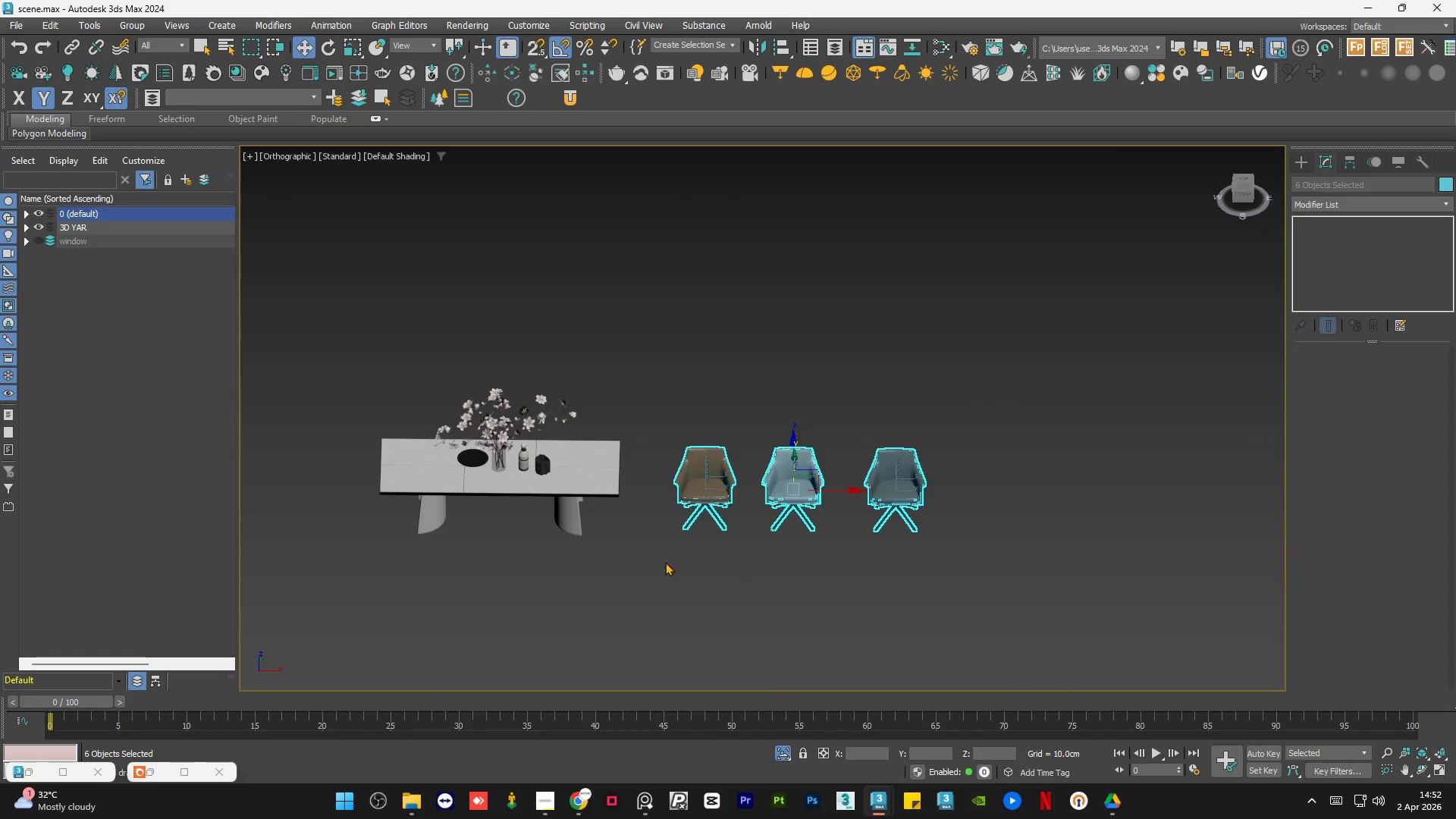 
key(Delete)
 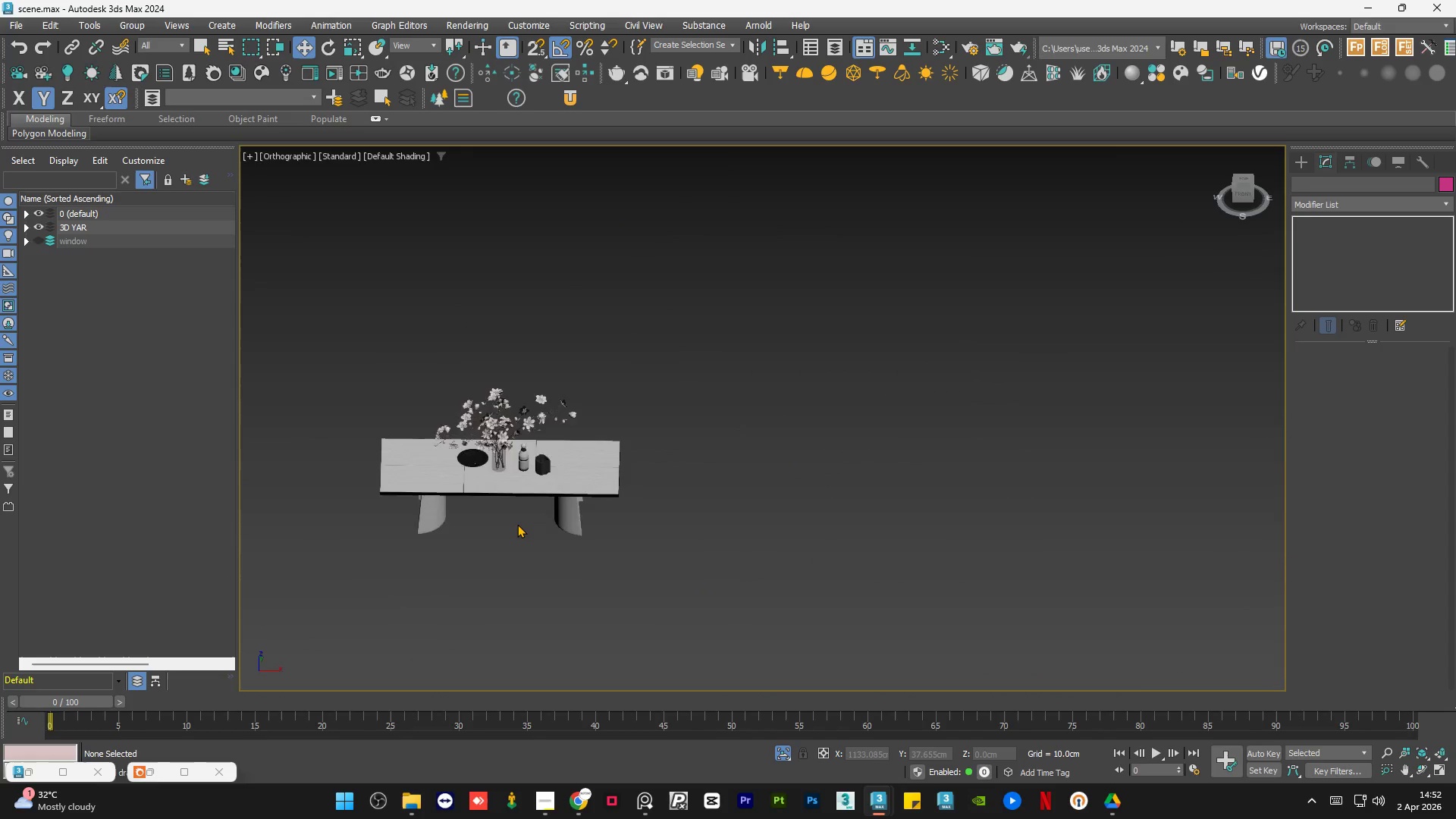 
left_click_drag(start_coordinate=[761, 586], to_coordinate=[664, 346])
 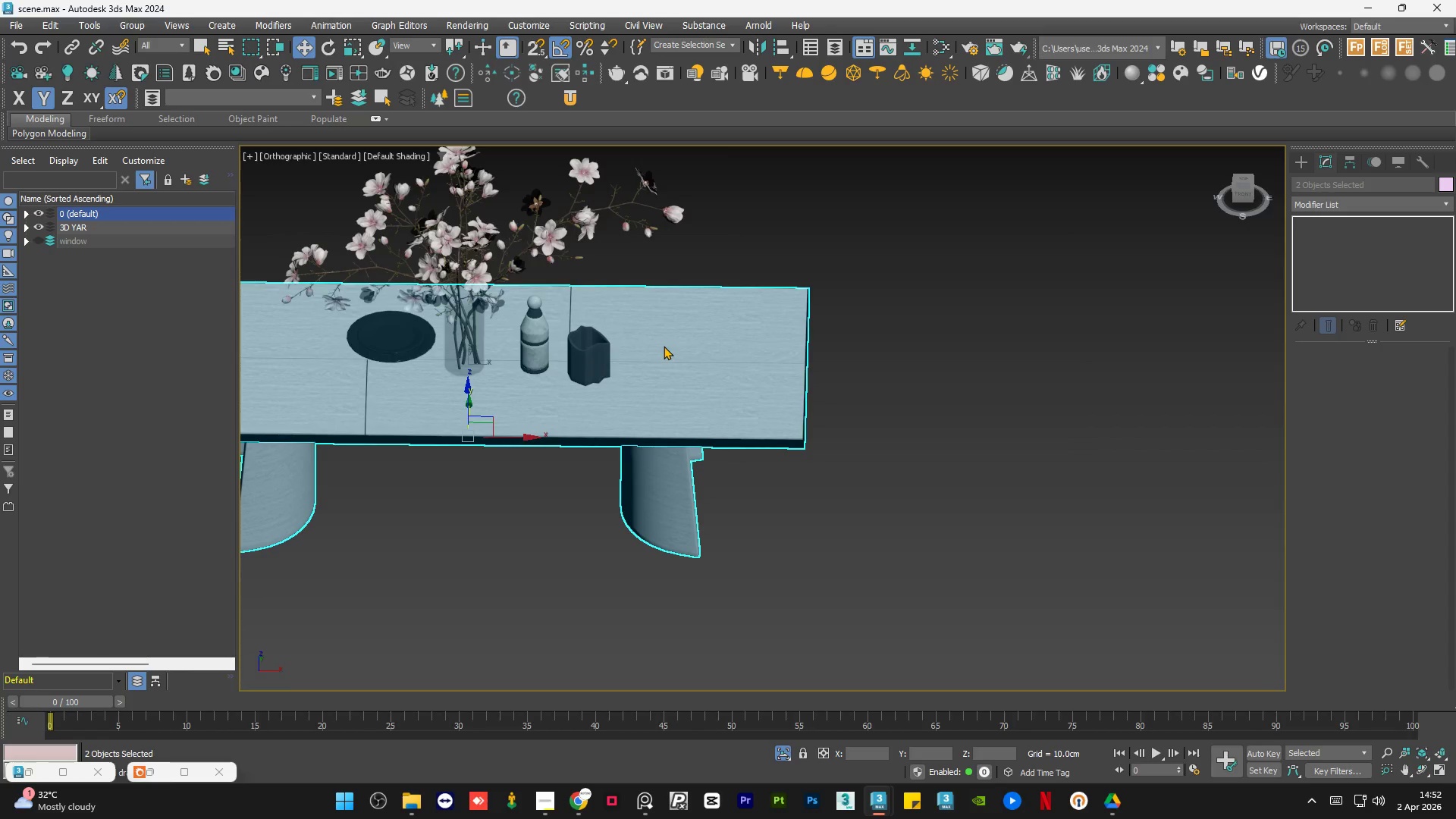 
scroll: coordinate [517, 524], scroll_direction: up, amount: 3.0
 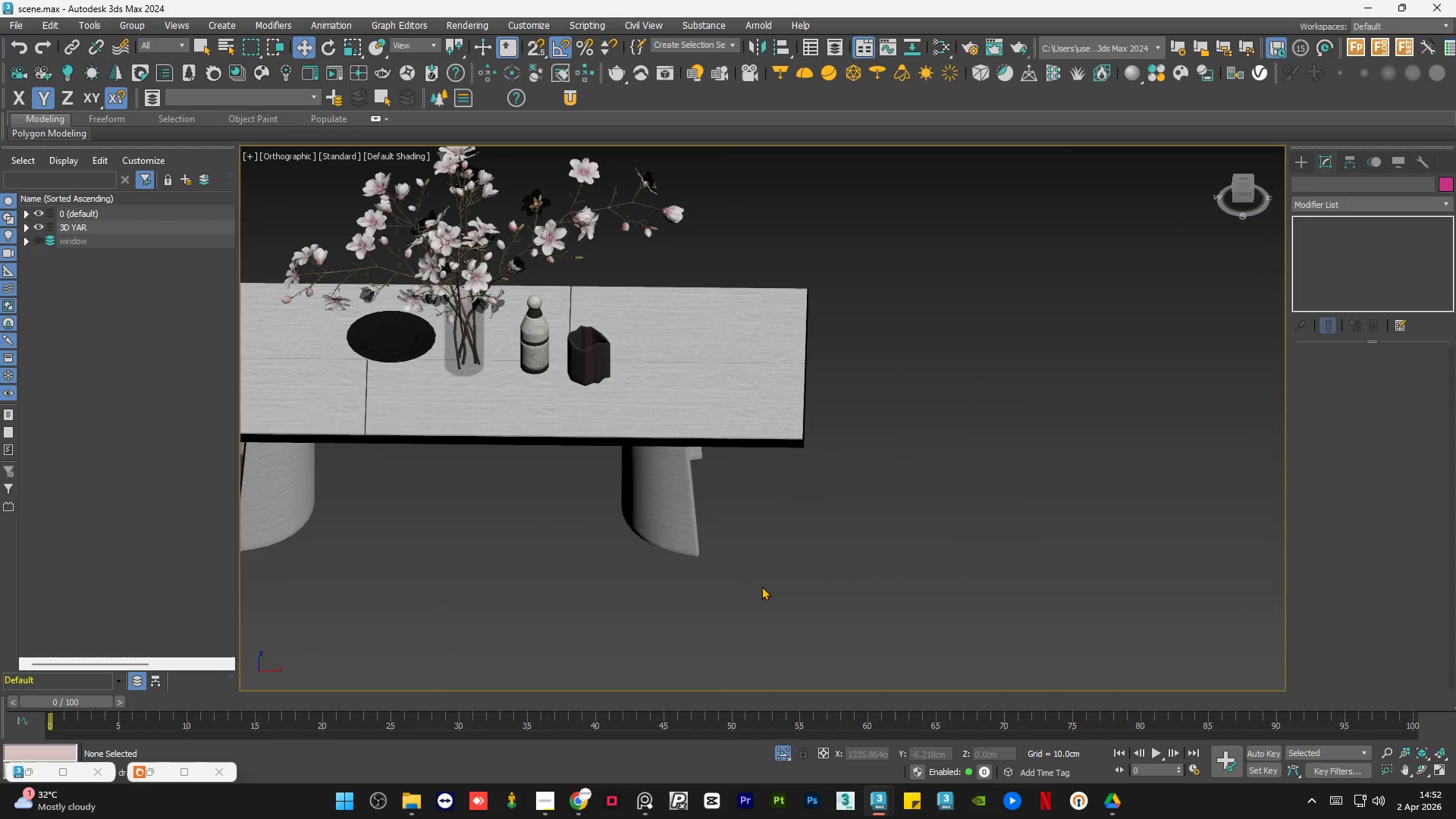 
key(Delete)
 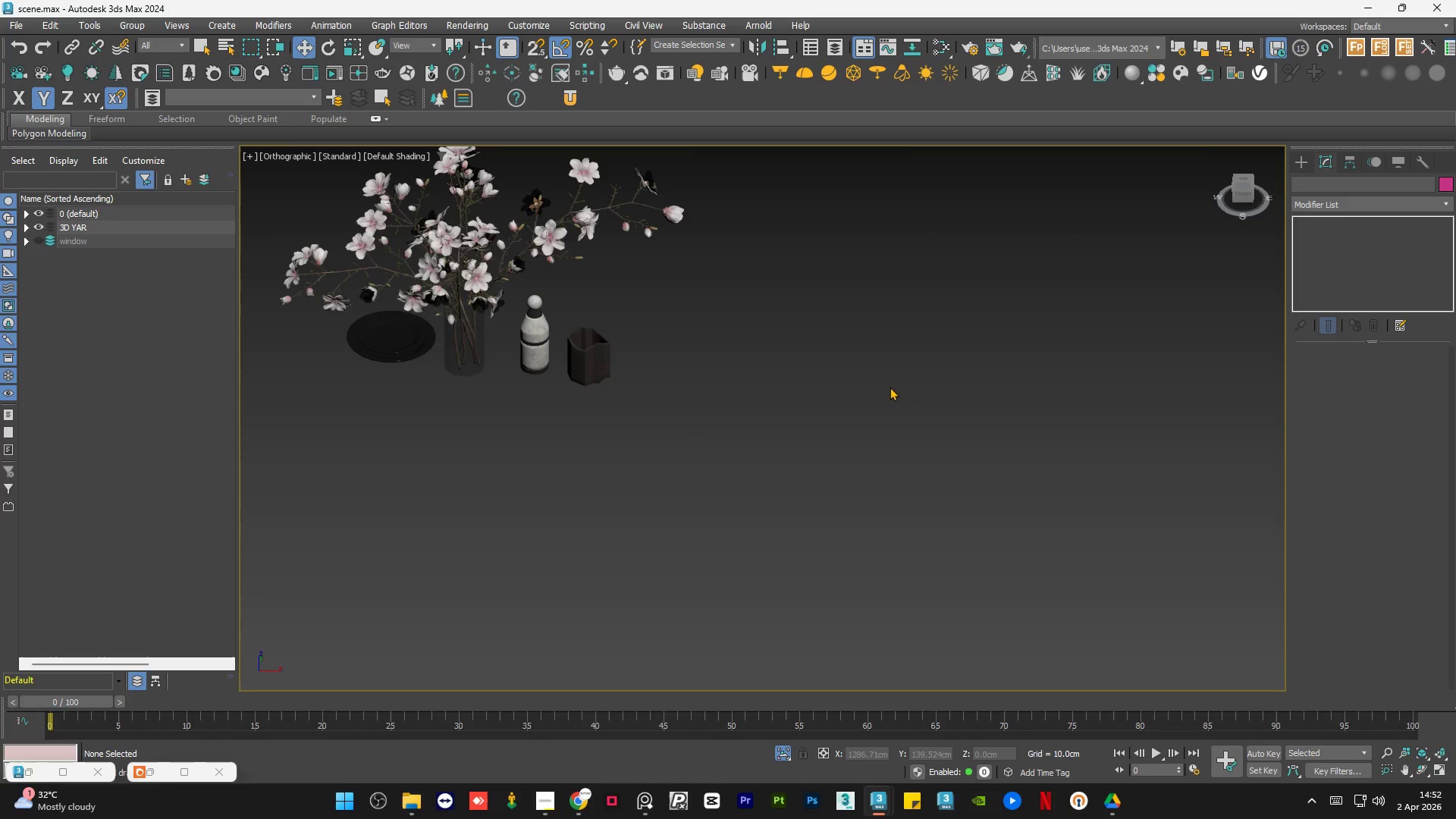 
scroll: coordinate [891, 389], scroll_direction: down, amount: 1.0
 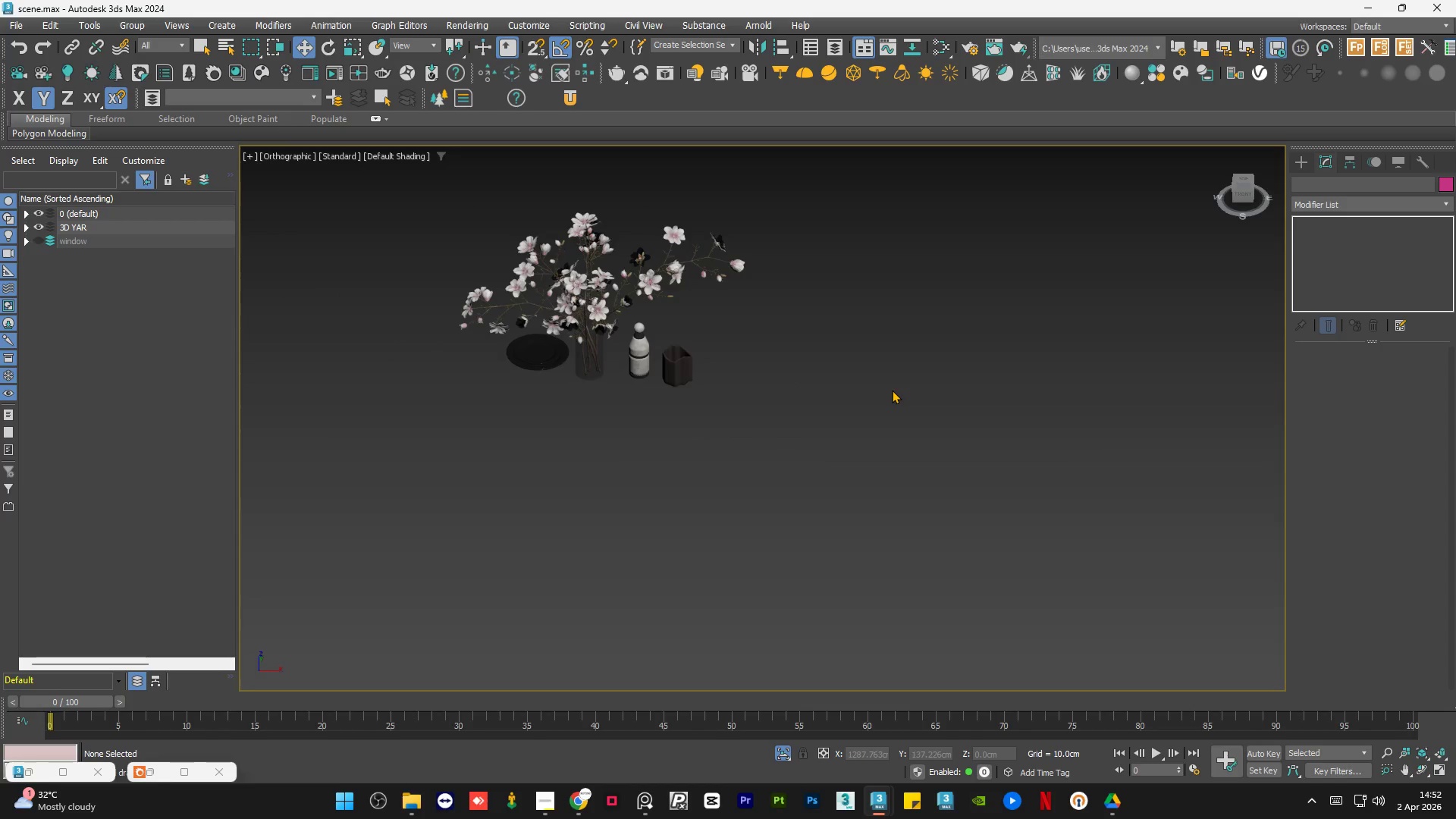 
hold_key(key=AltLeft, duration=1.39)
 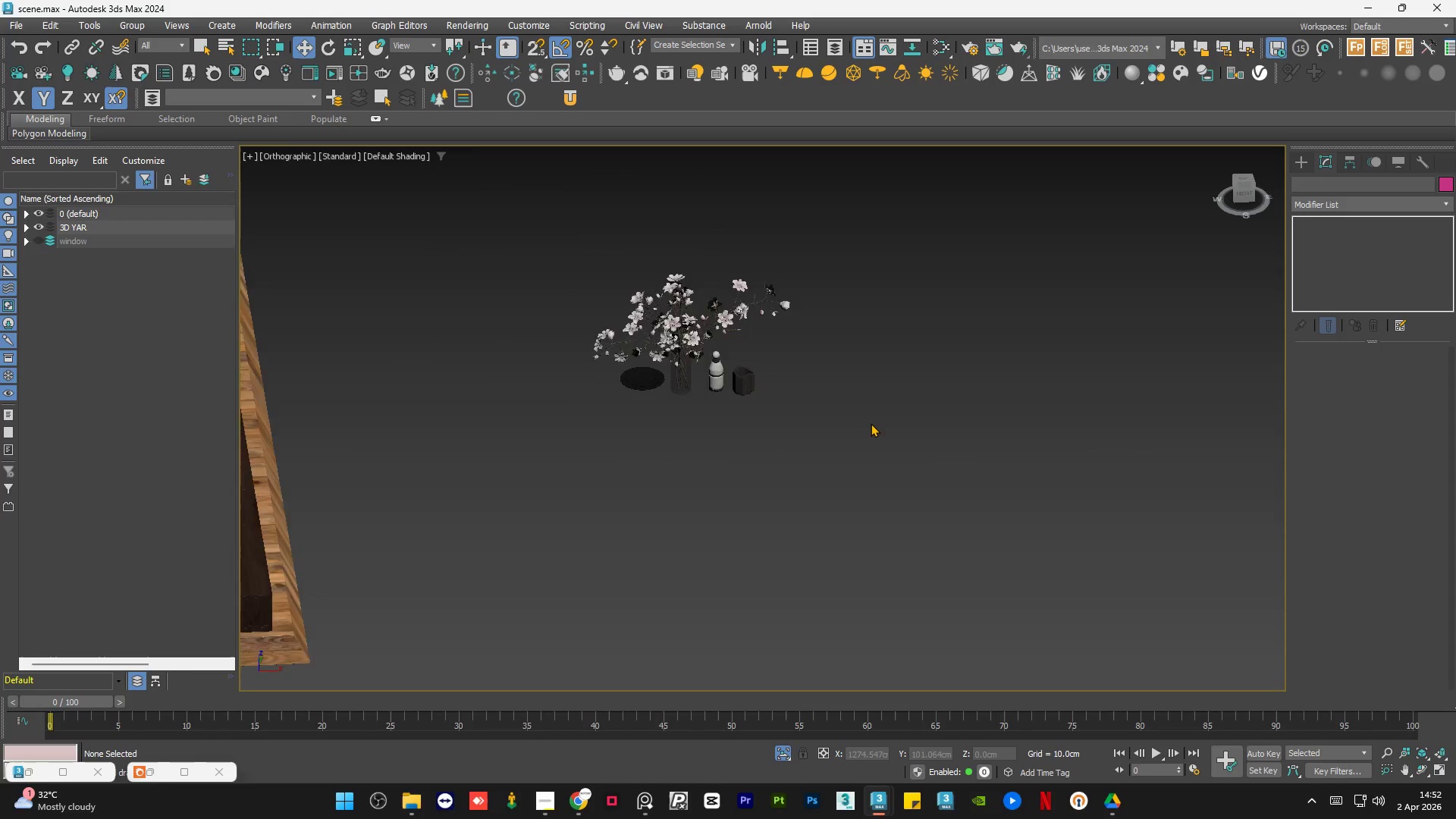 
left_click_drag(start_coordinate=[913, 303], to_coordinate=[766, 444])
 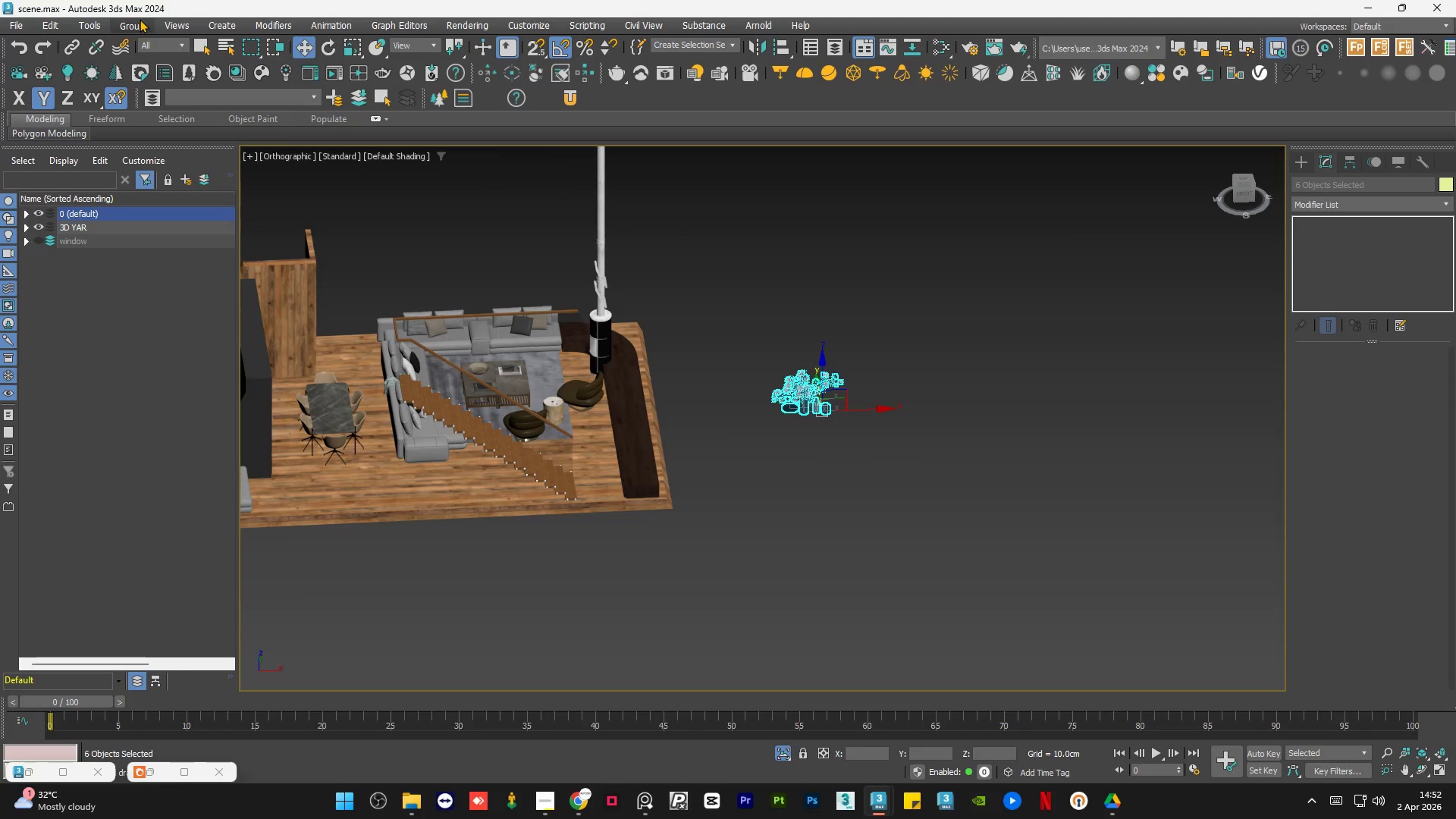 
scroll: coordinate [871, 424], scroll_direction: down, amount: 4.0
 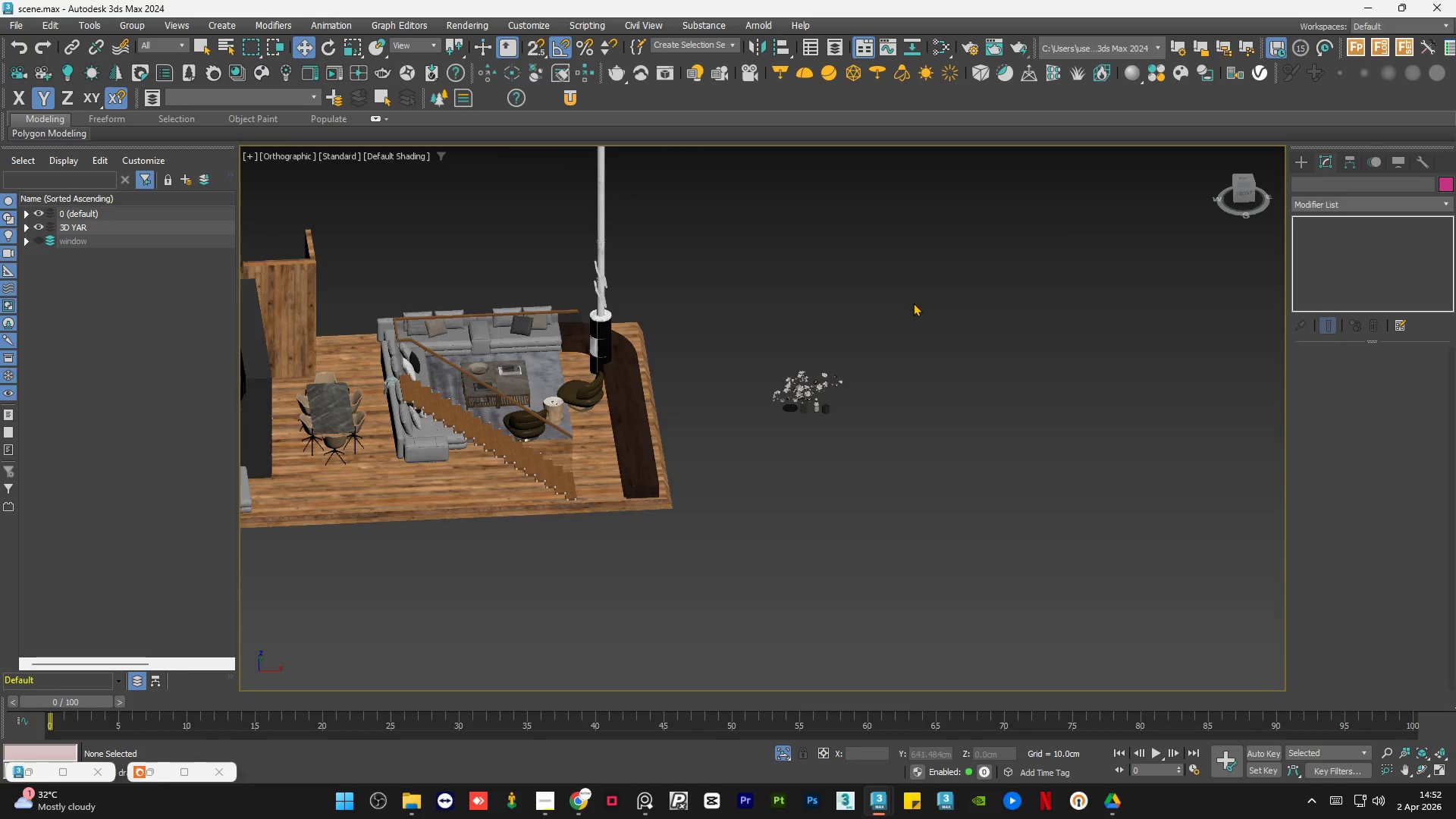 
left_click([133, 25])
 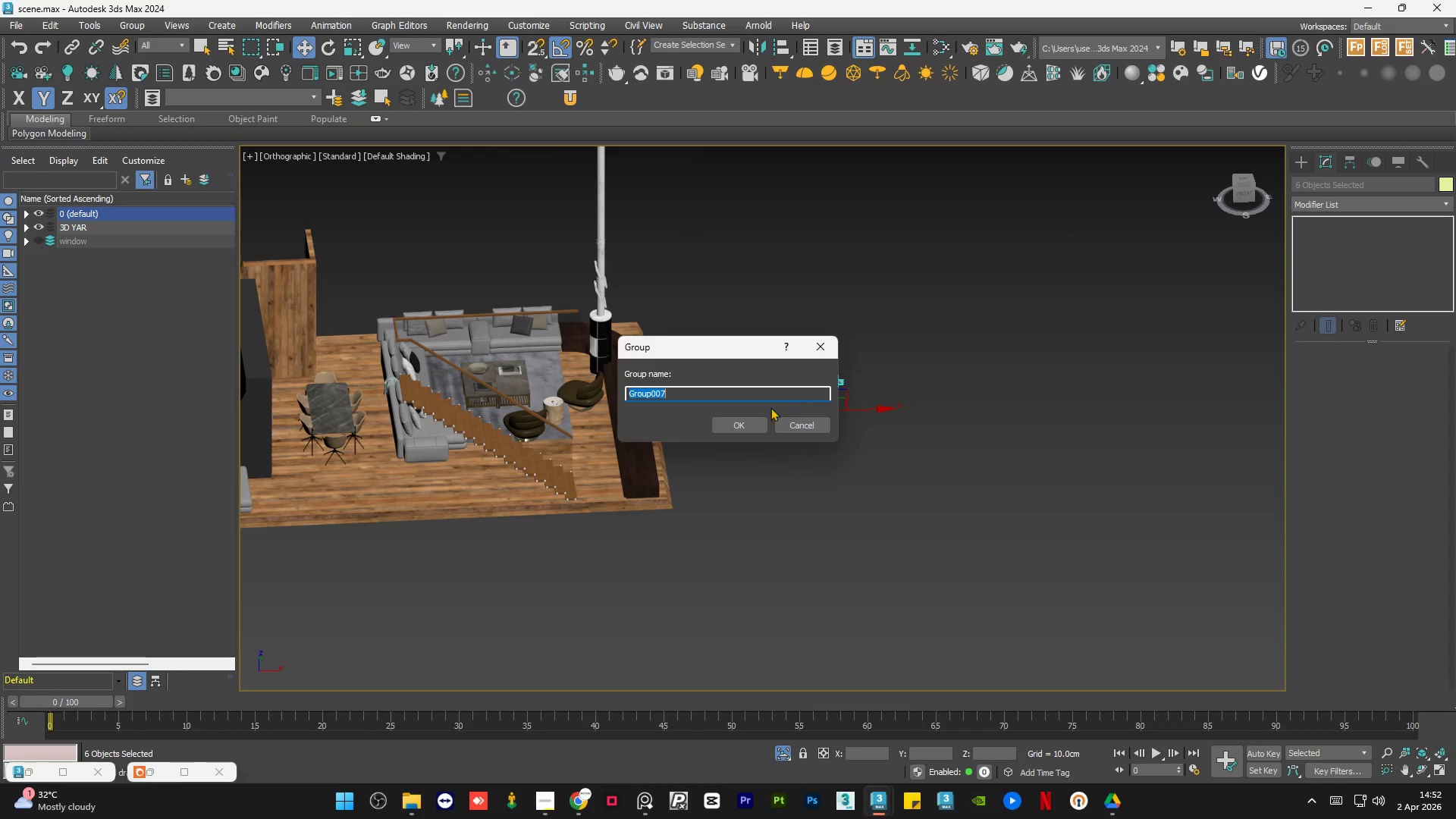 
left_click([734, 419])
 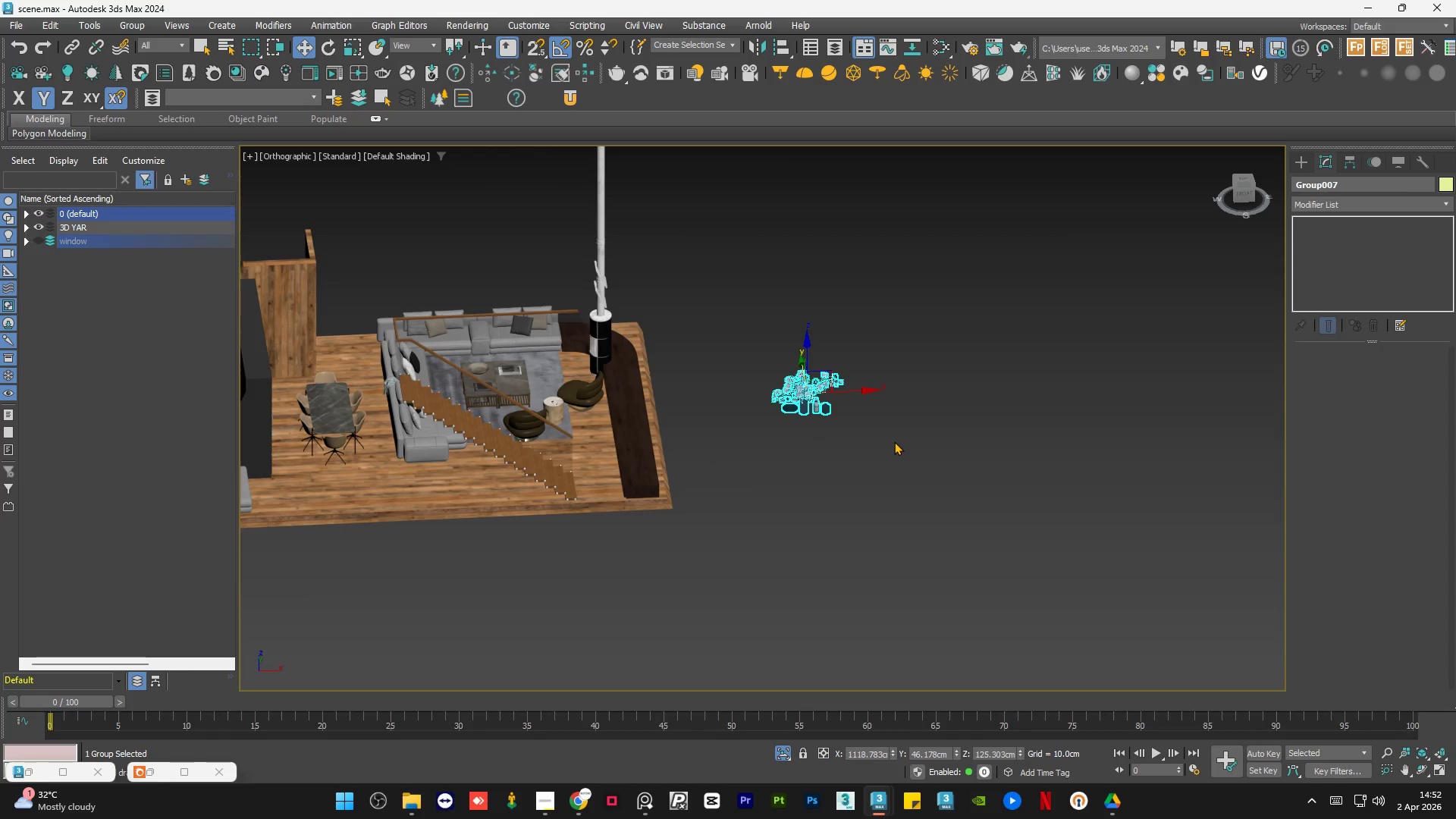 
scroll: coordinate [898, 442], scroll_direction: down, amount: 1.0
 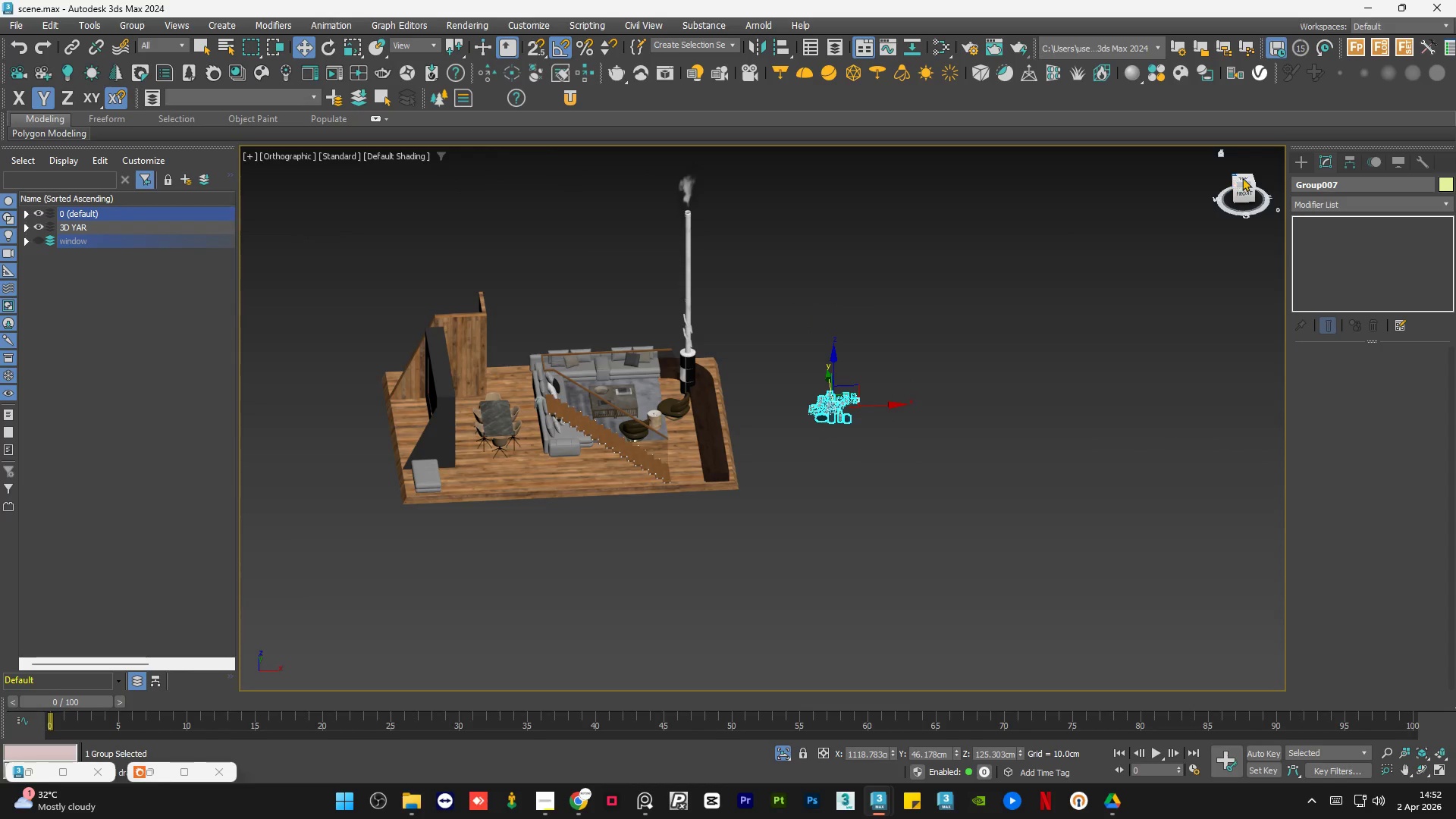 
left_click([1245, 179])
 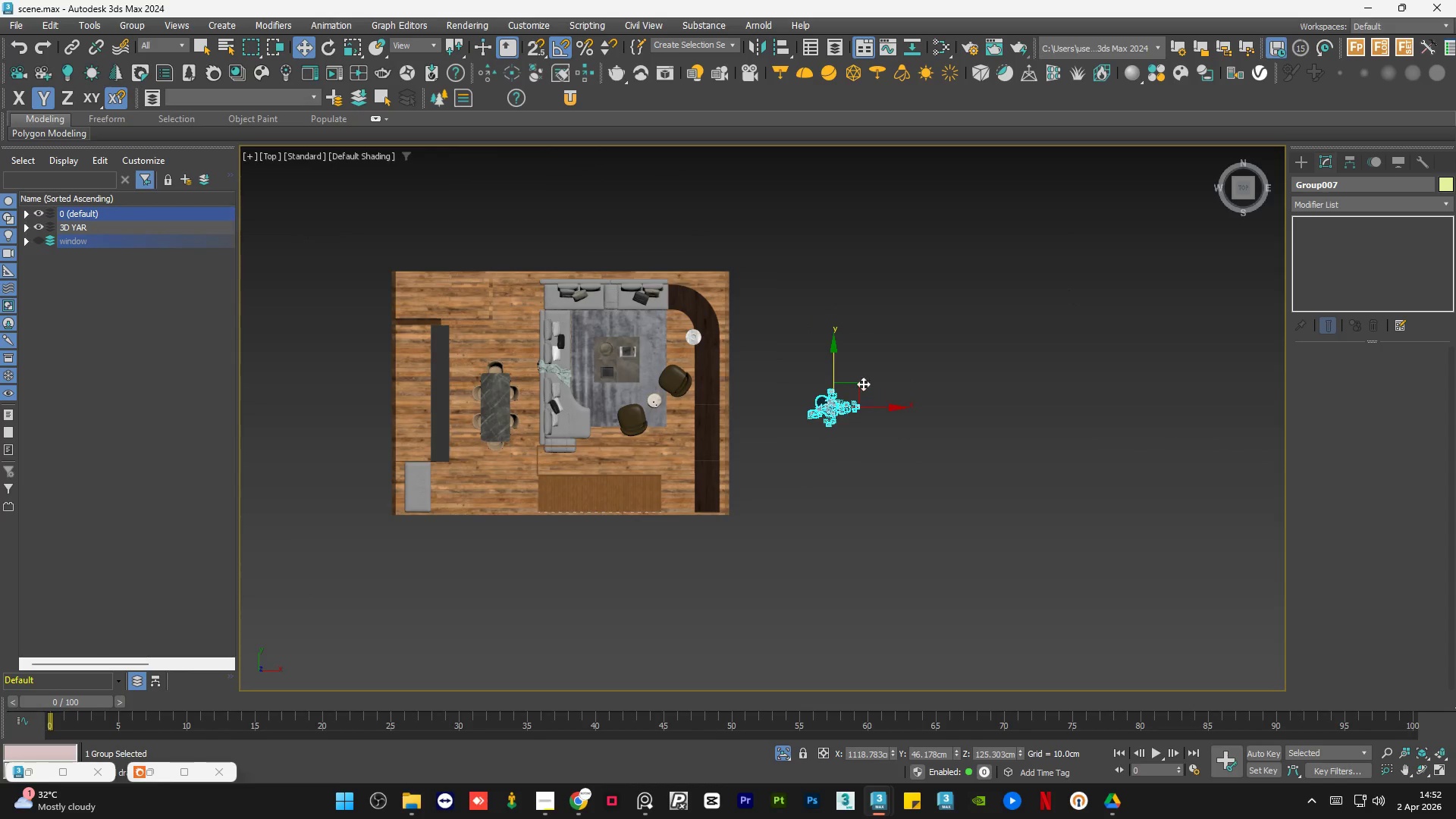 
left_click_drag(start_coordinate=[858, 380], to_coordinate=[528, 372])
 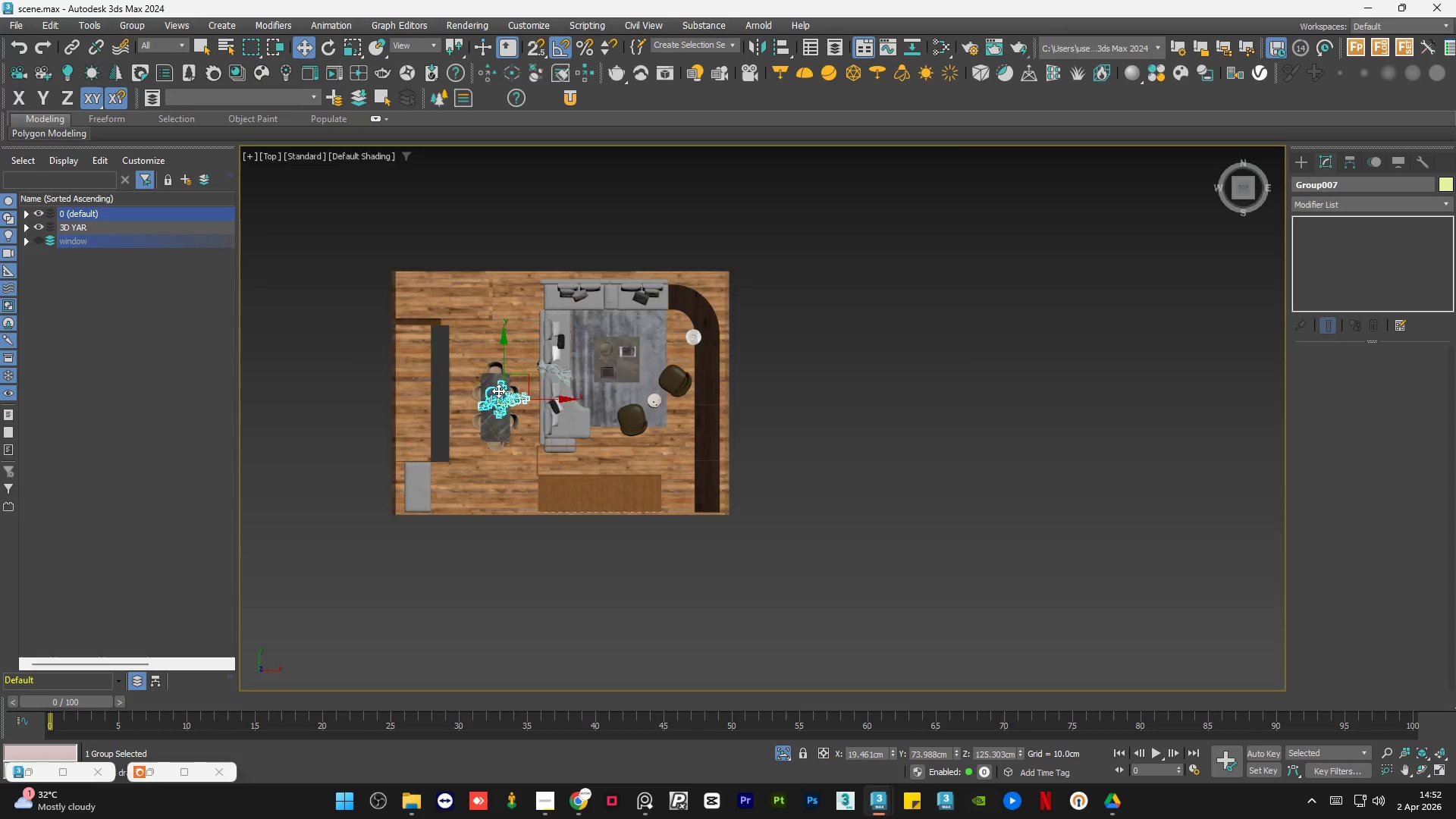 
scroll: coordinate [620, 362], scroll_direction: up, amount: 5.0
 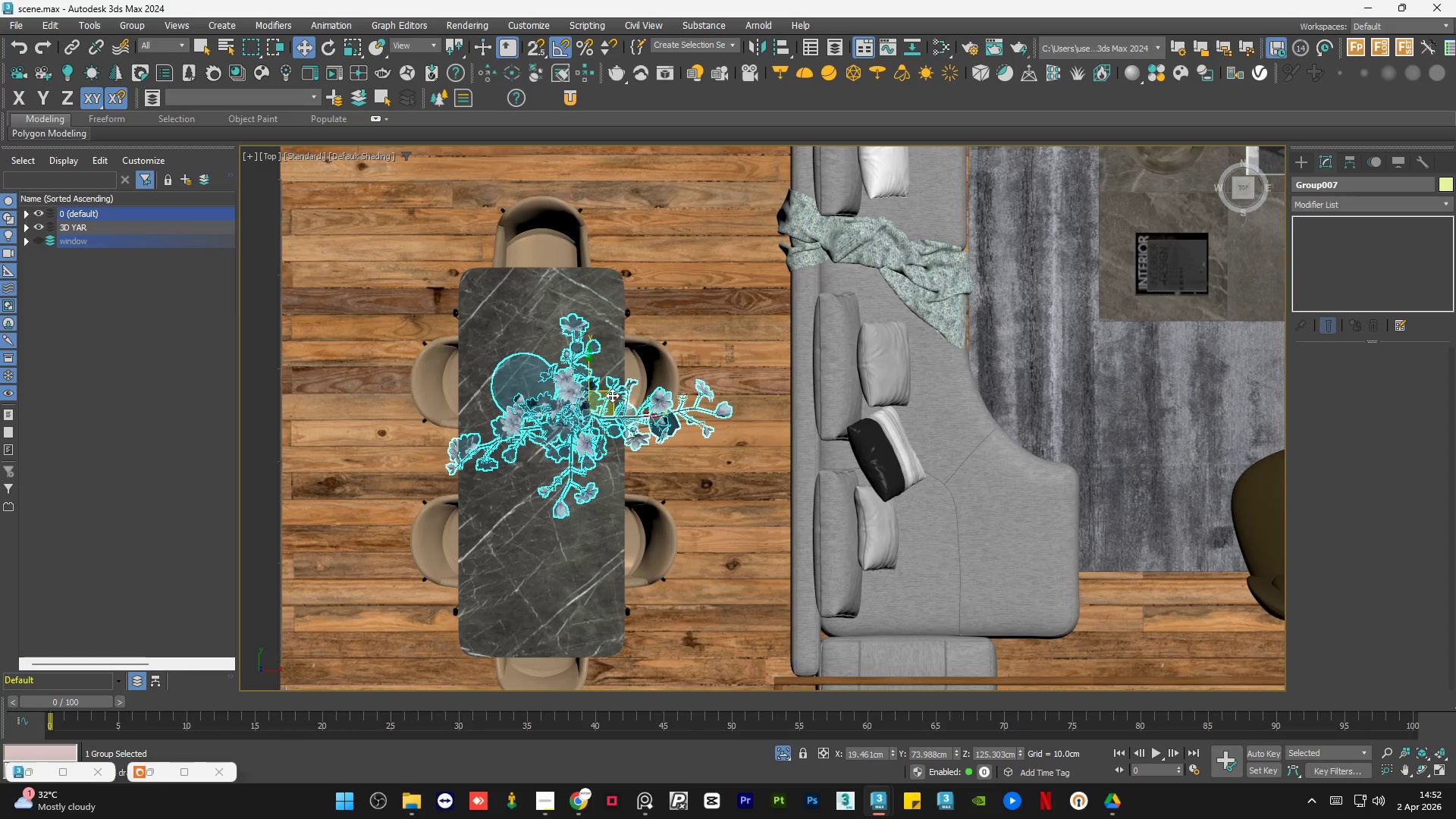 
left_click_drag(start_coordinate=[612, 394], to_coordinate=[575, 419])
 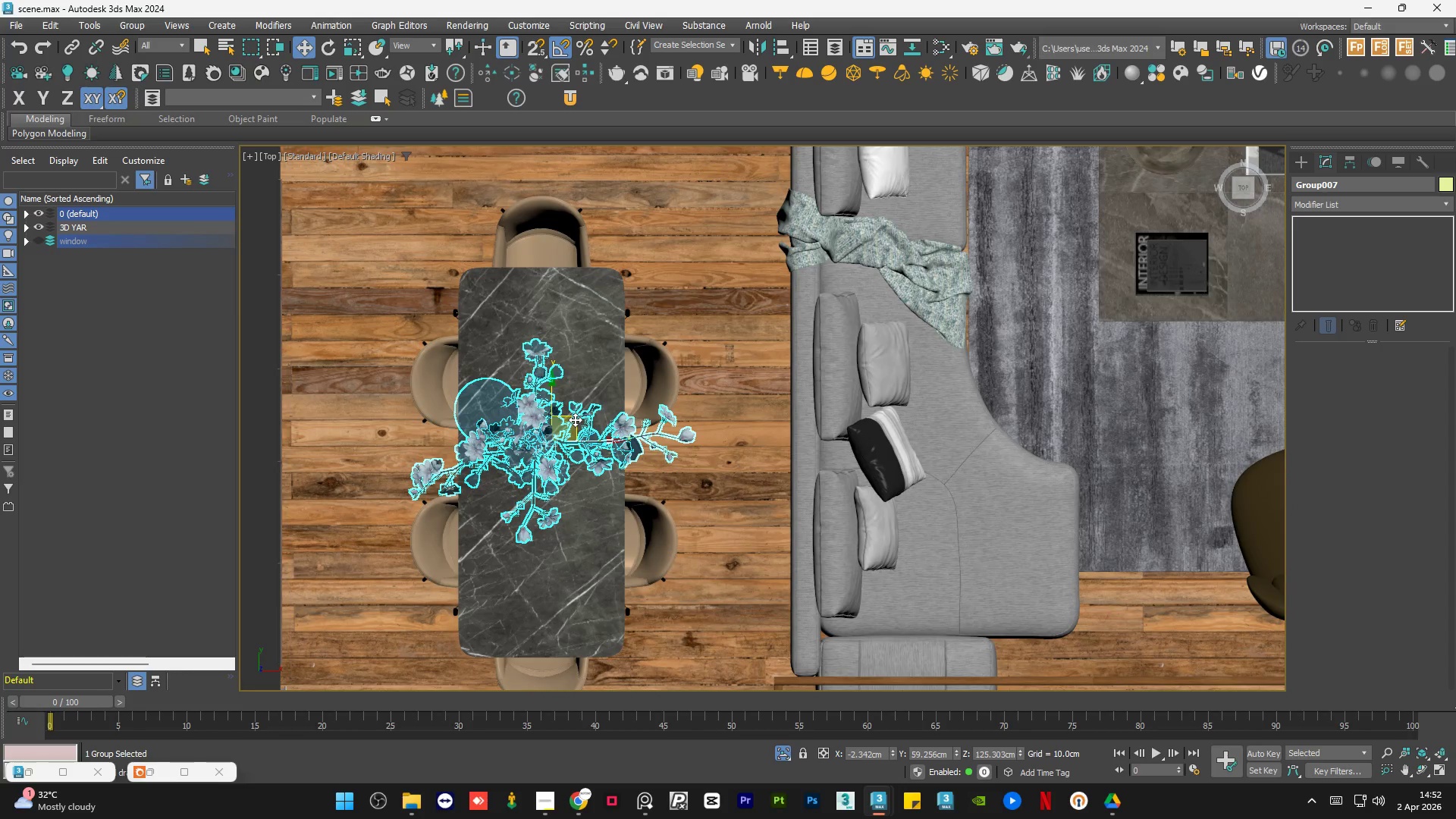 
key(E)
 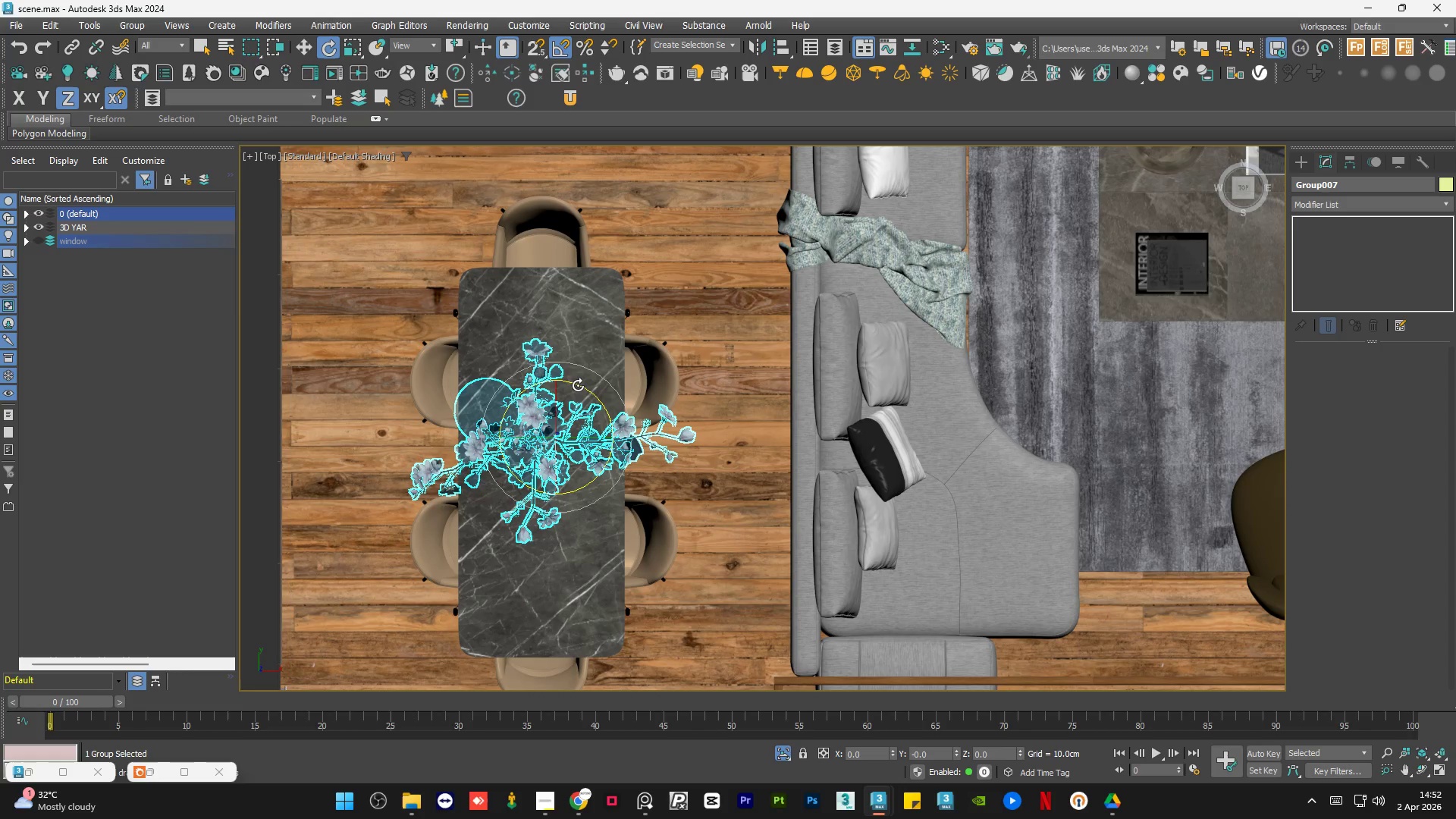 
left_click_drag(start_coordinate=[576, 384], to_coordinate=[632, 446])
 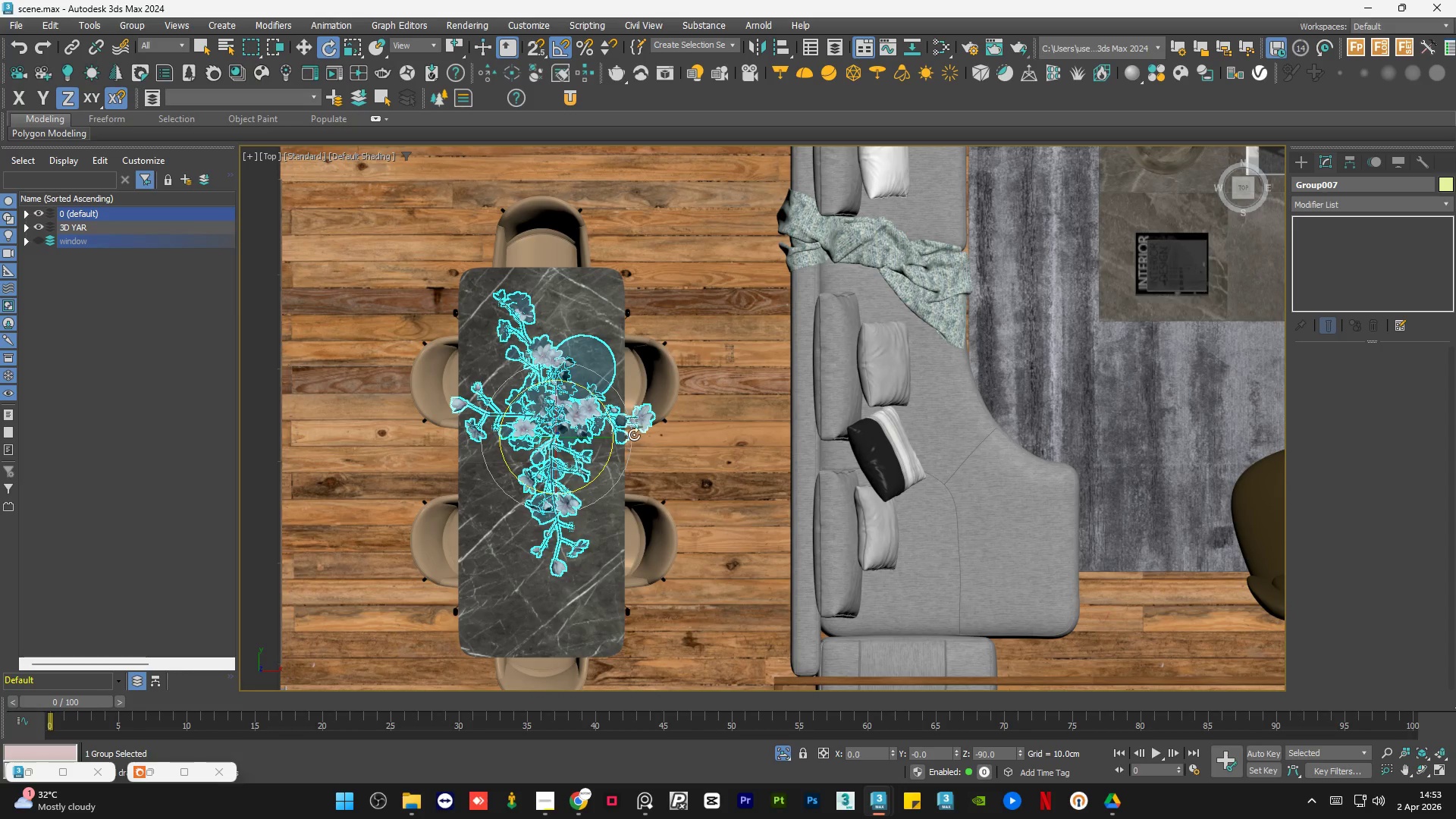 
key(W)
 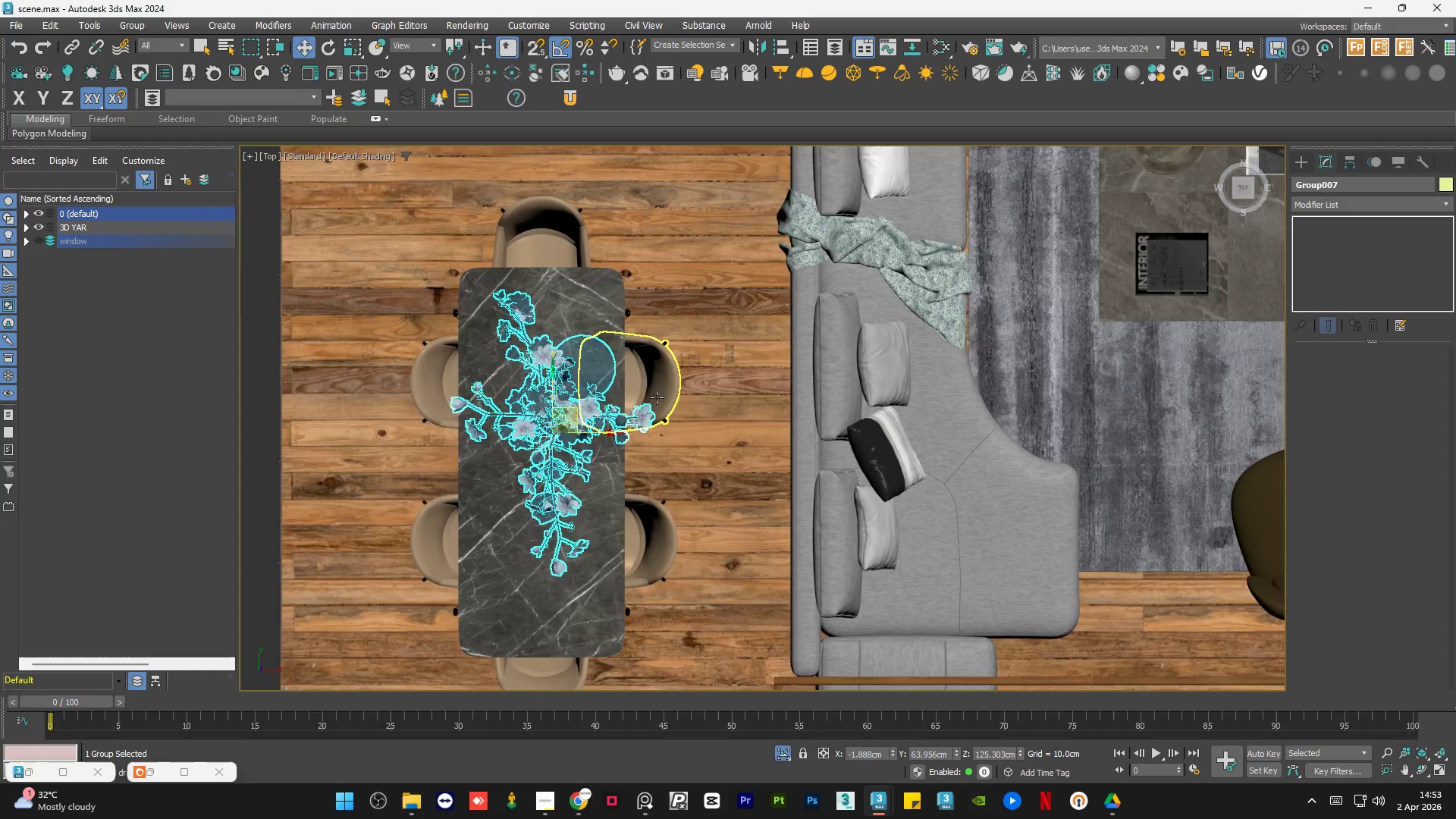 
scroll: coordinate [596, 428], scroll_direction: none, amount: 0.0
 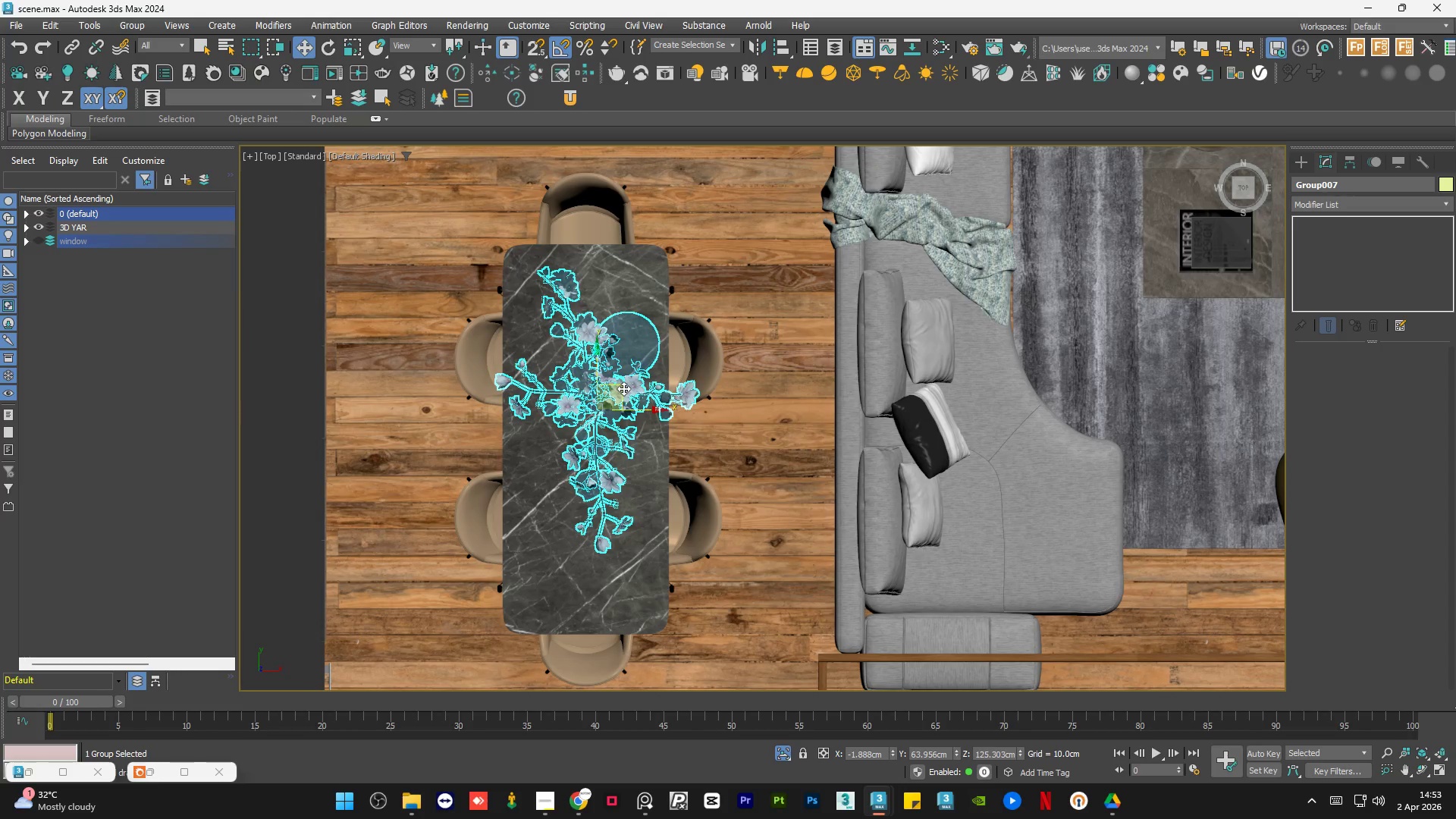 
left_click_drag(start_coordinate=[623, 388], to_coordinate=[602, 409])
 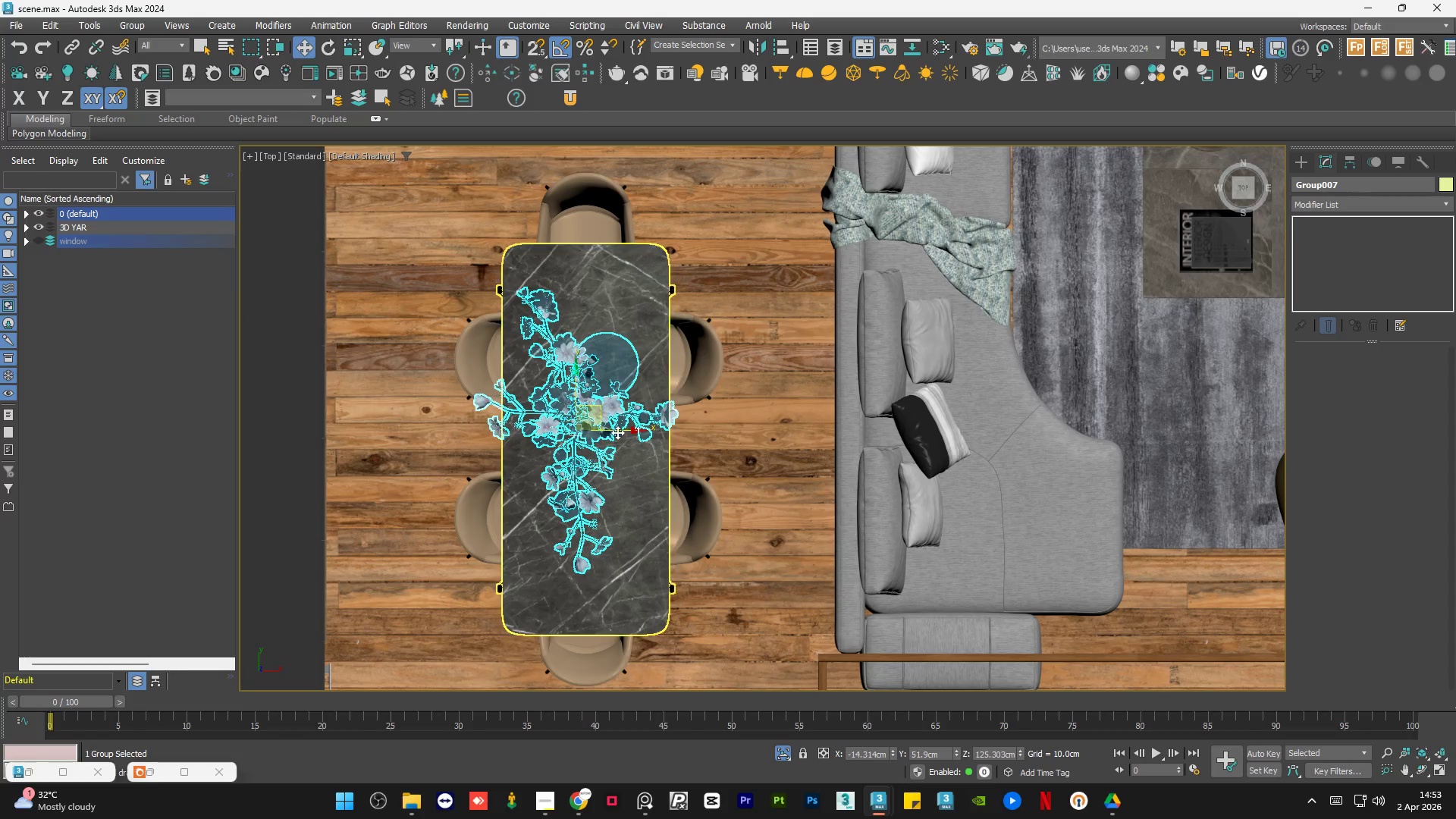 
hold_key(key=AltLeft, duration=0.95)
 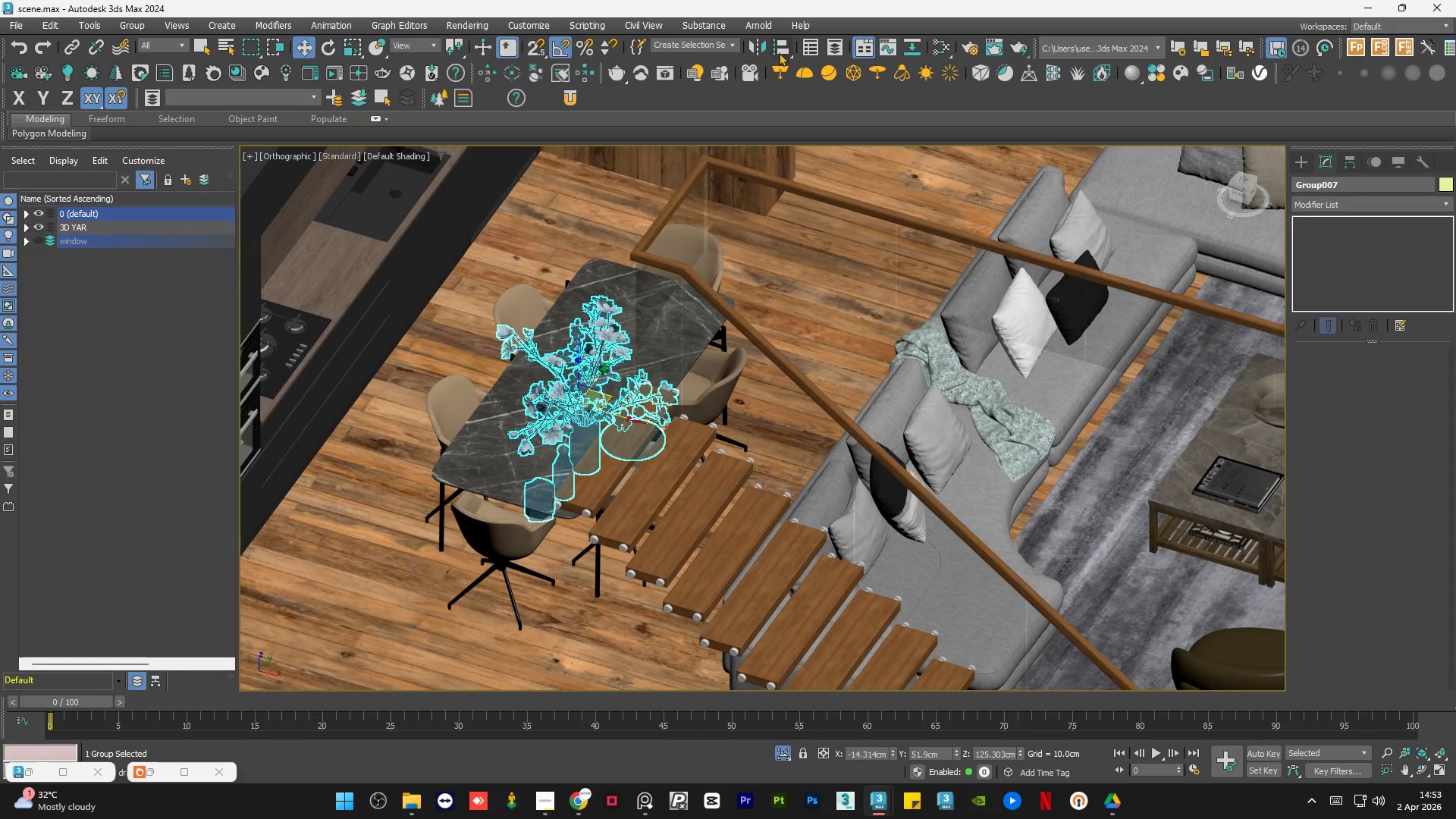 
left_click([780, 52])
 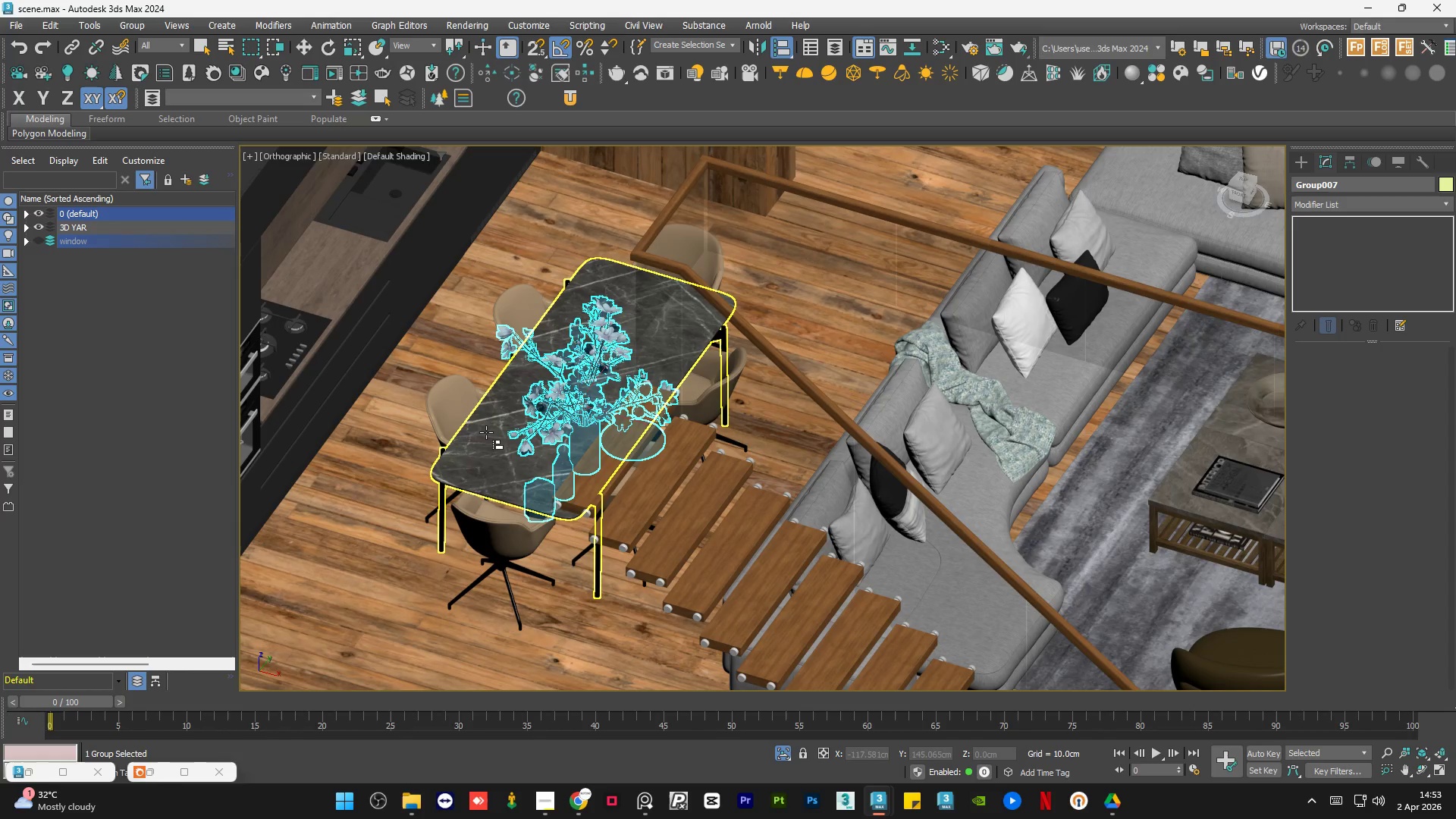 
left_click([486, 432])
 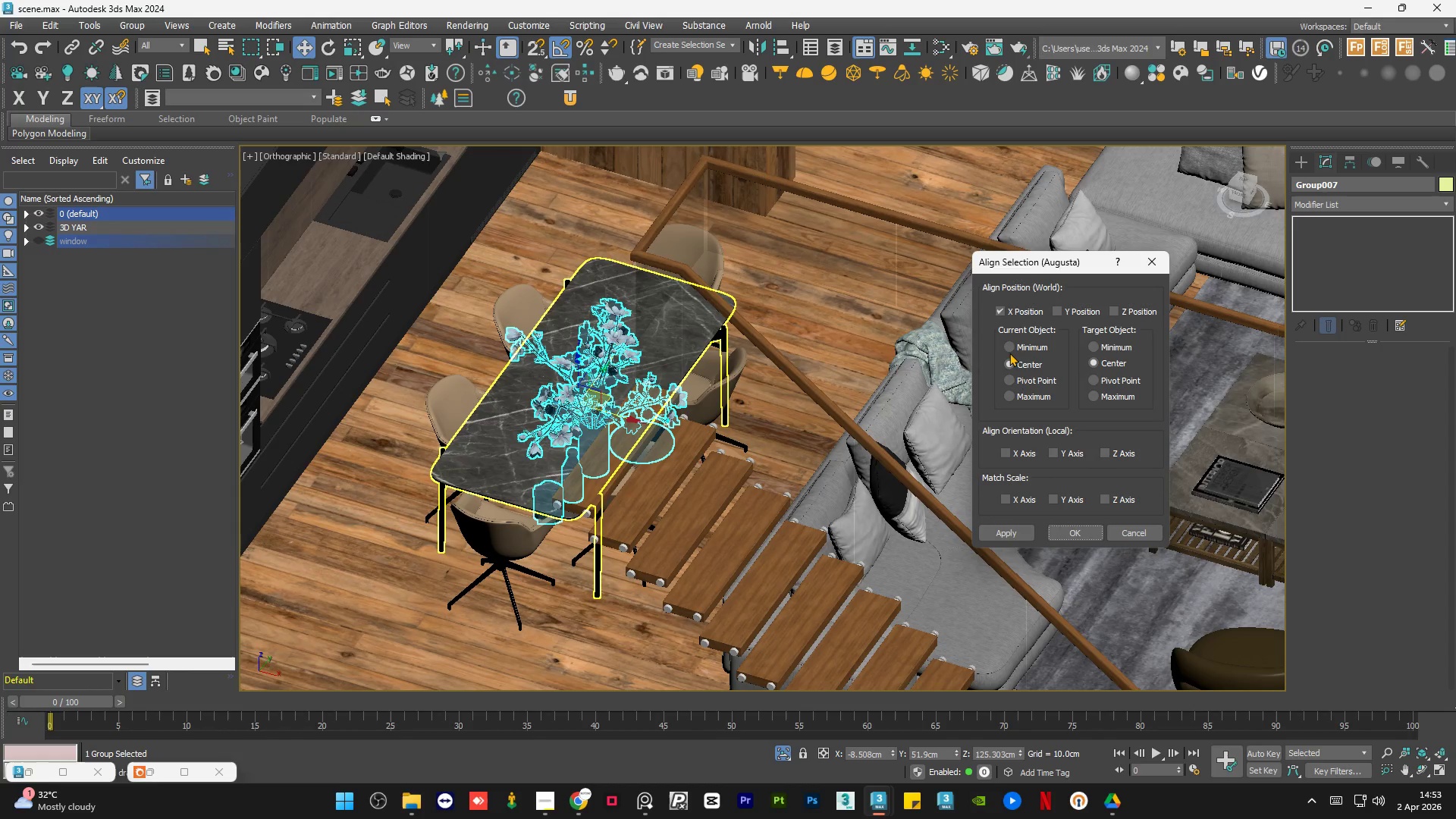 
left_click([1014, 349])
 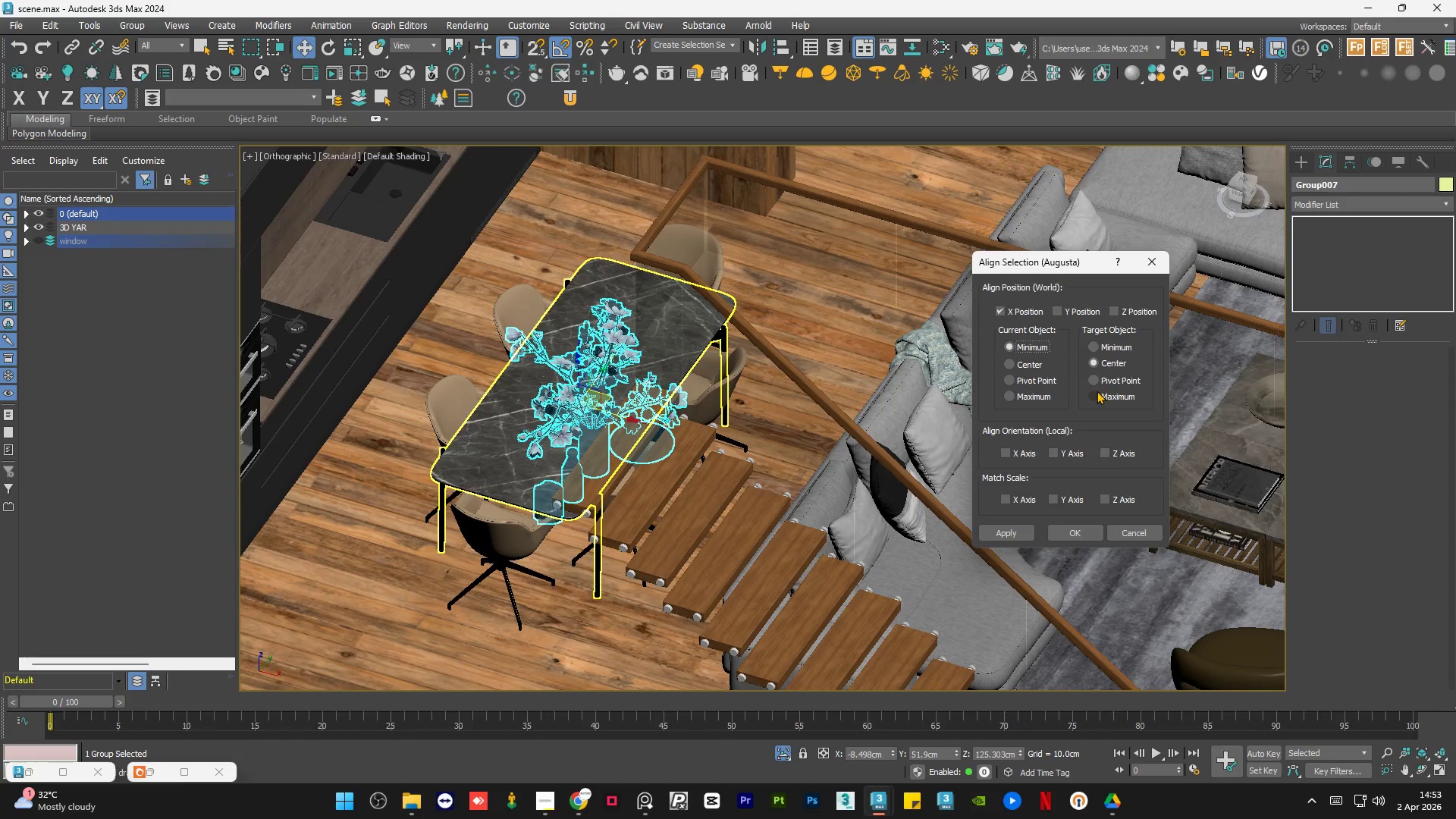 
left_click([1097, 394])
 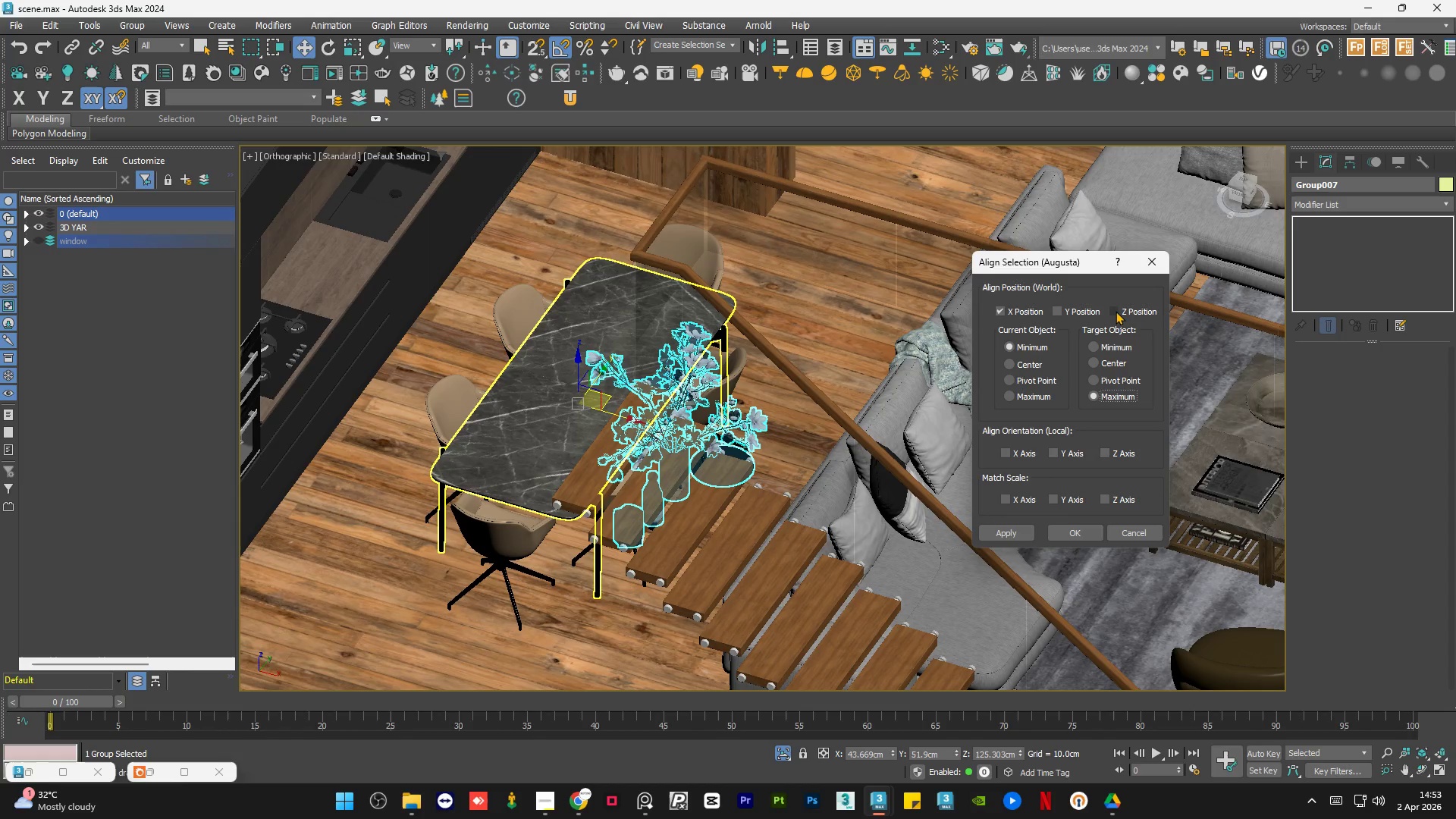 
left_click([1116, 309])
 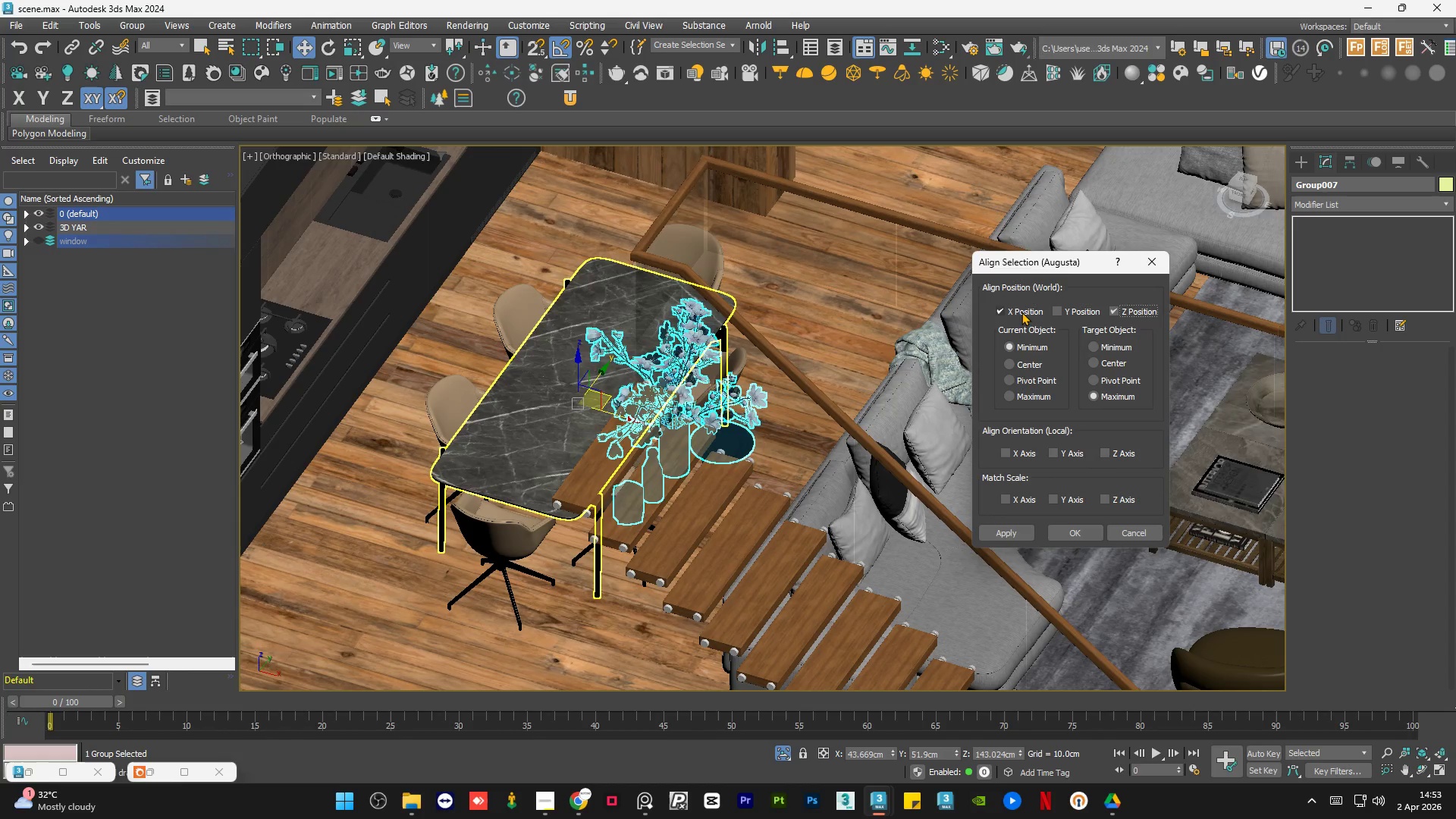 
left_click([1021, 312])
 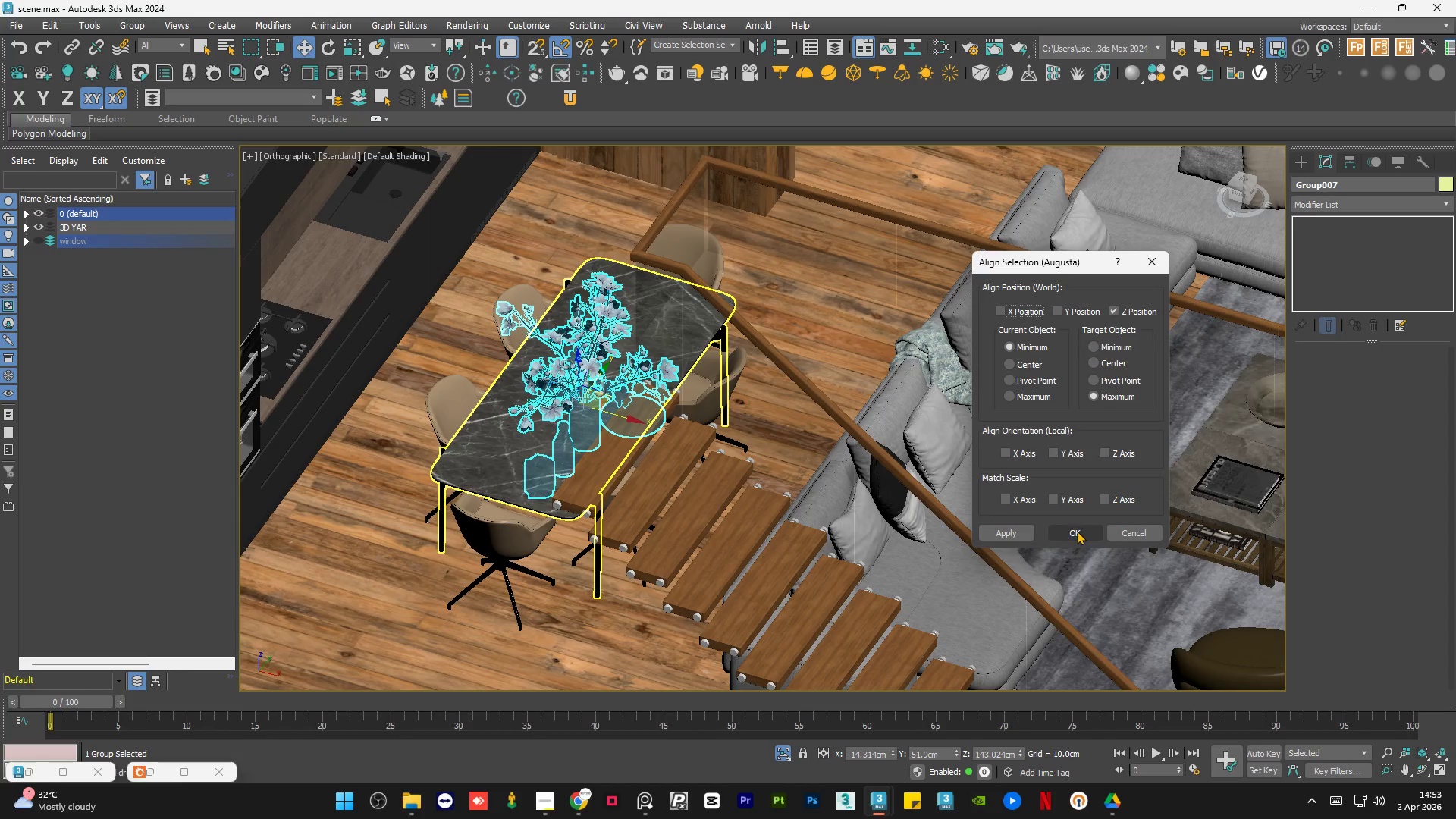 
left_click([1077, 531])
 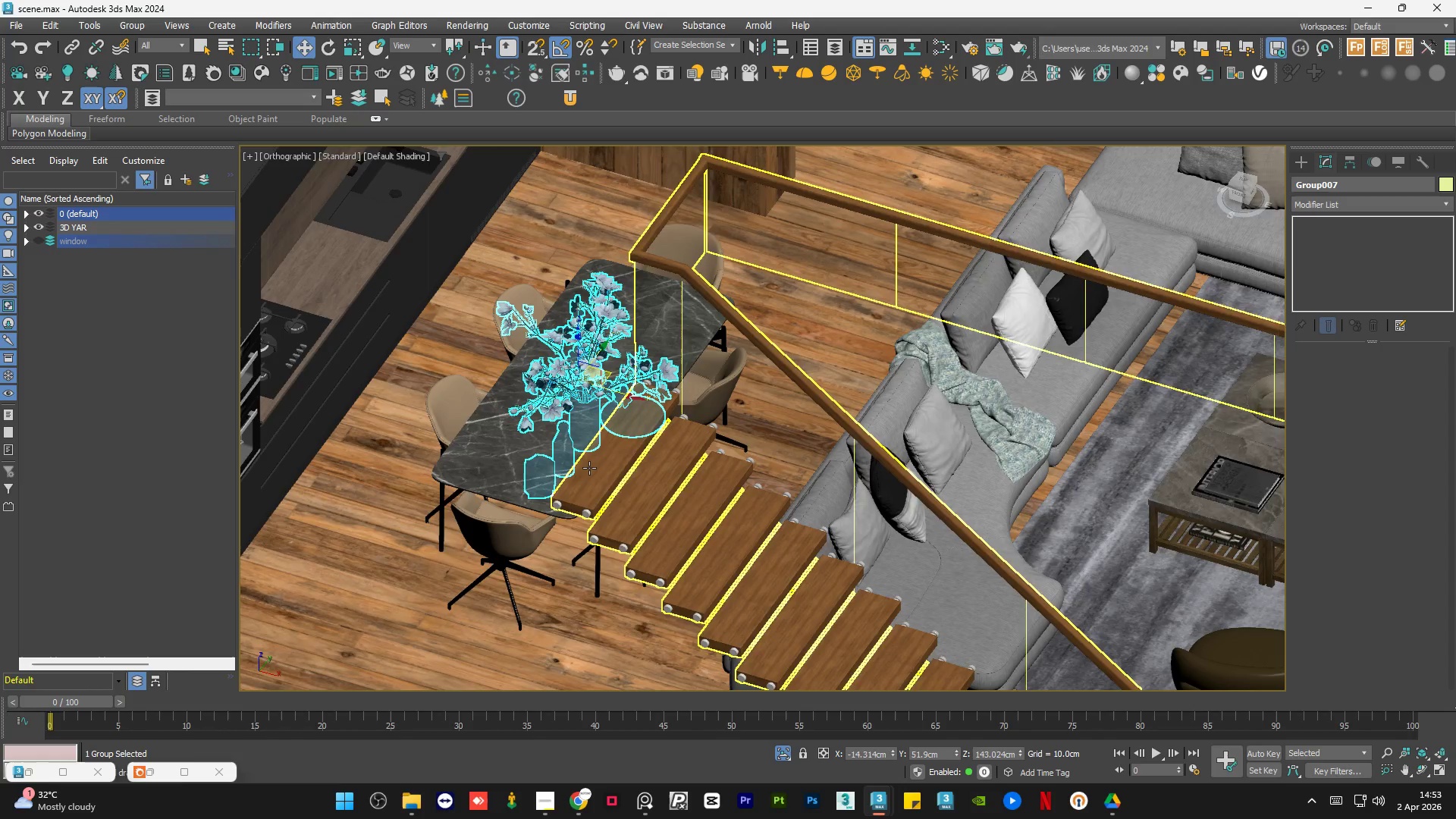 
scroll: coordinate [622, 378], scroll_direction: down, amount: 2.0
 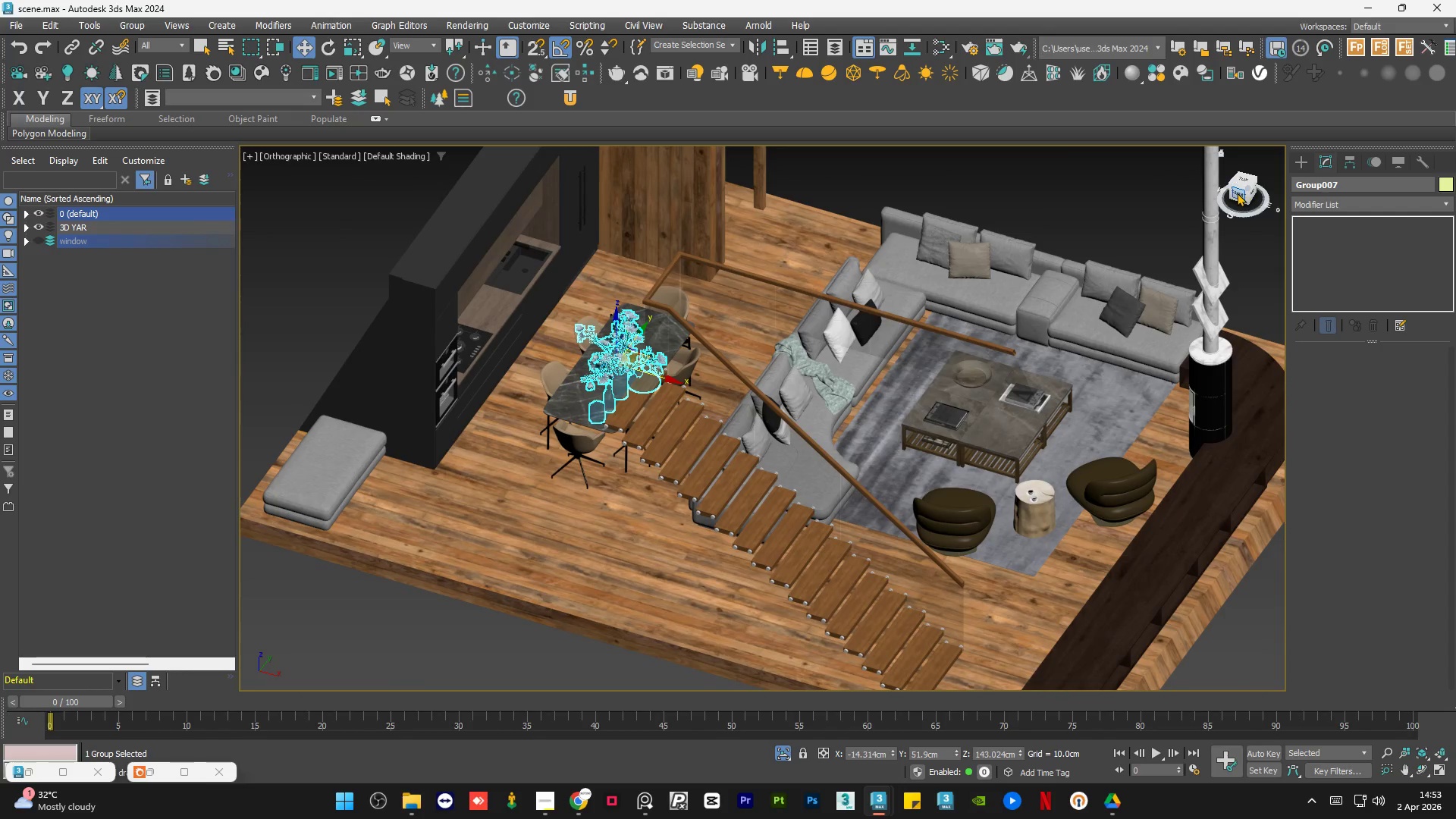 
left_click([1237, 193])
 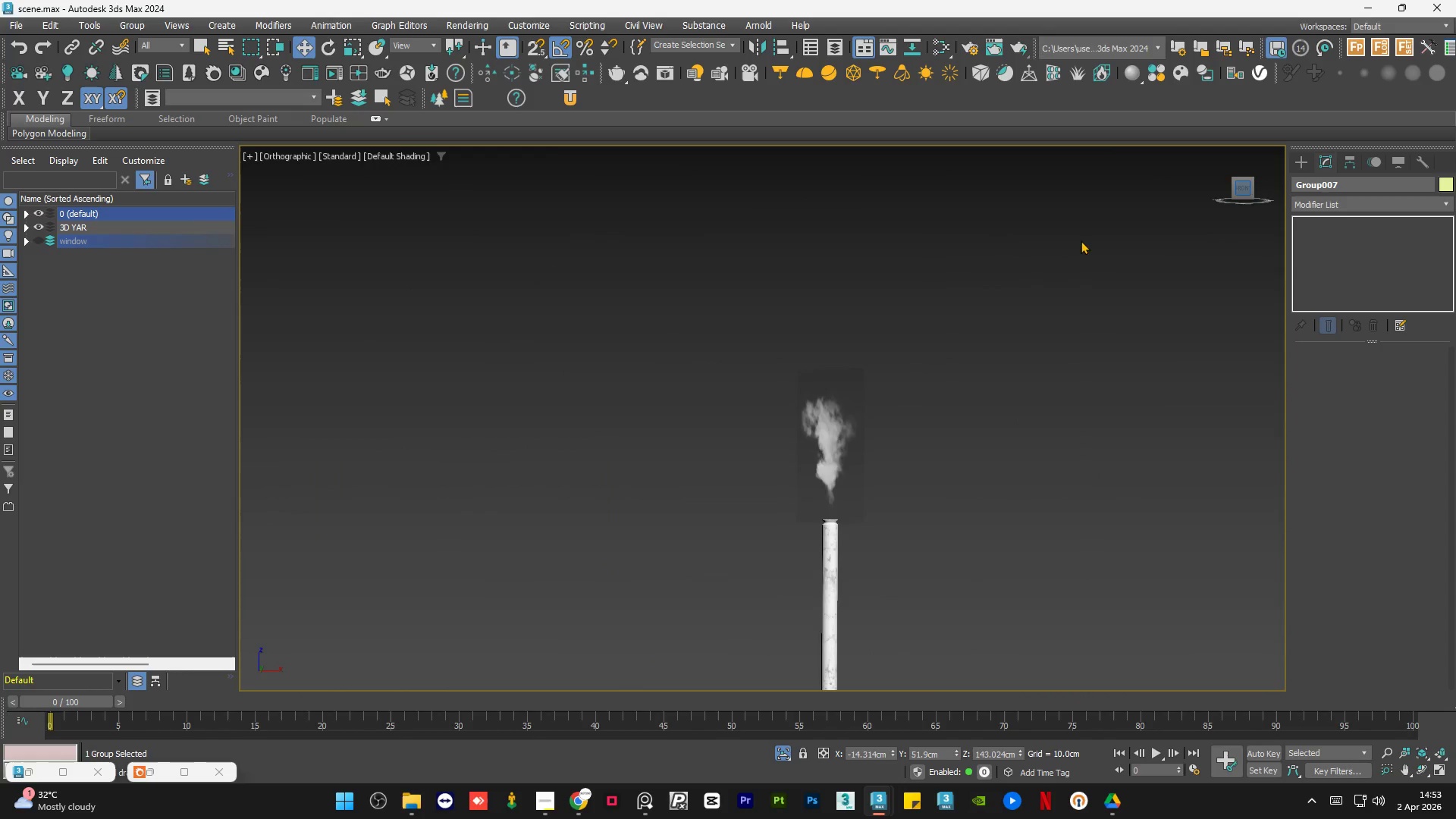 
scroll: coordinate [774, 478], scroll_direction: up, amount: 5.0
 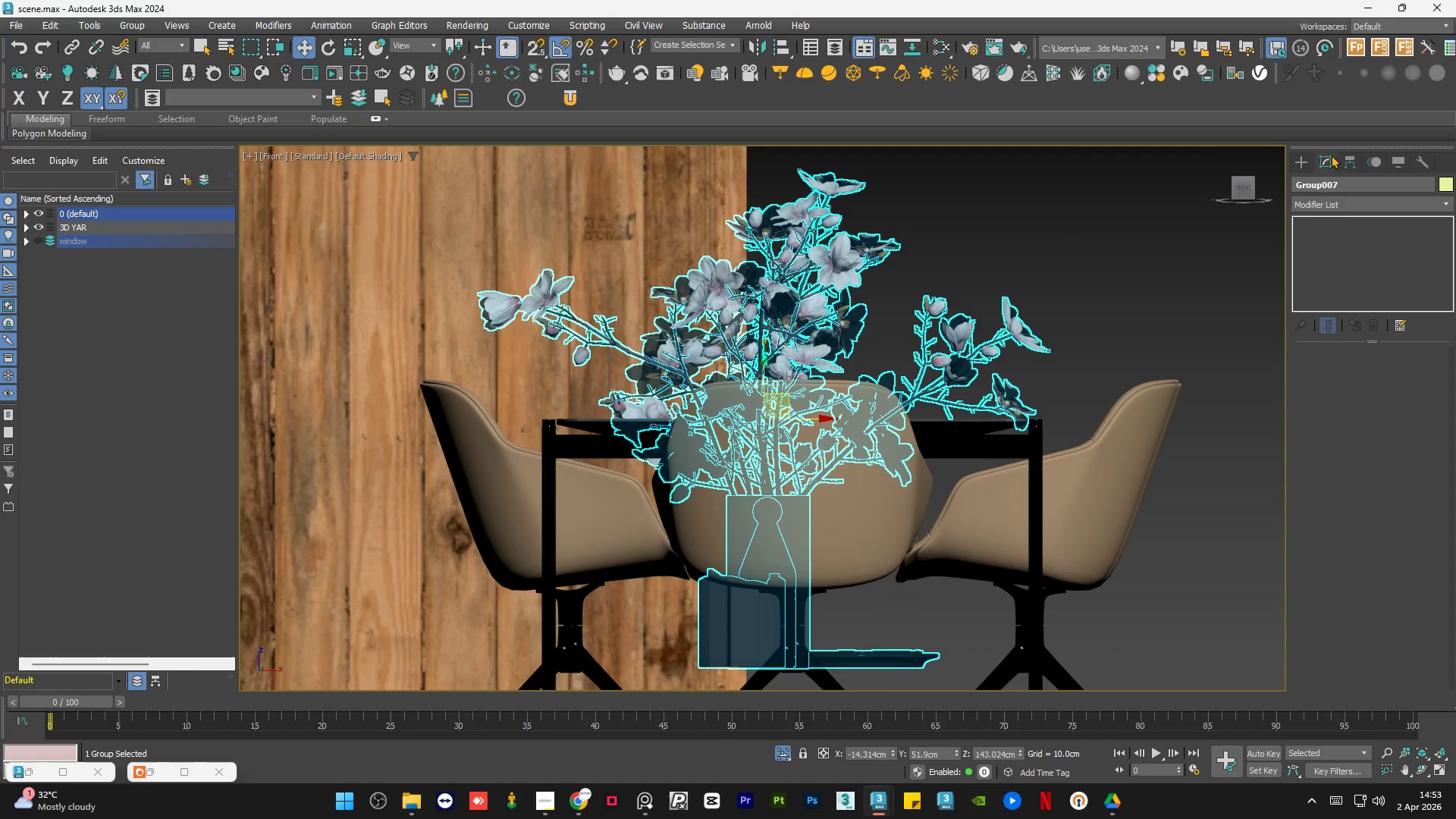 
left_click([1351, 160])
 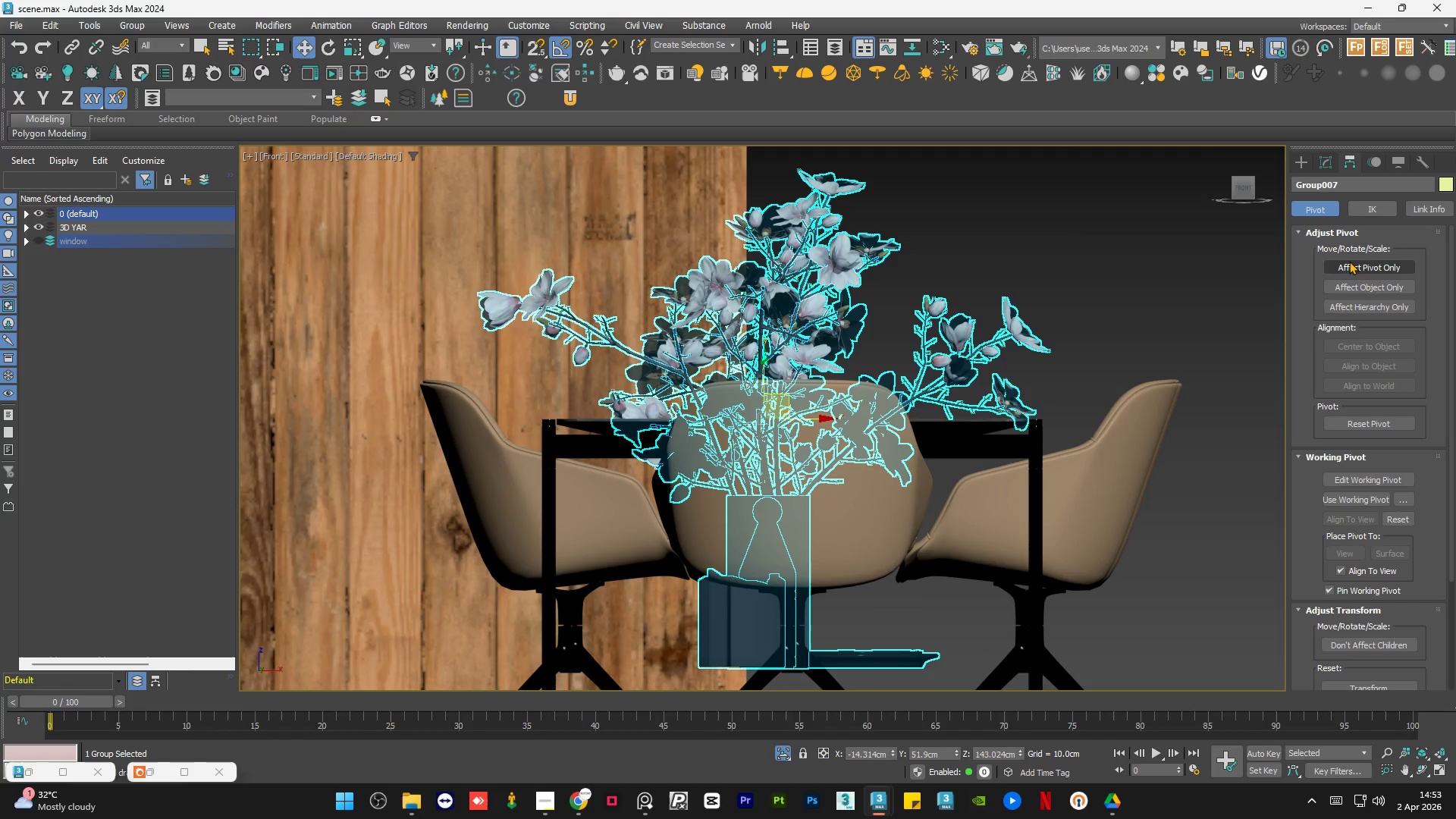 
left_click([1349, 263])
 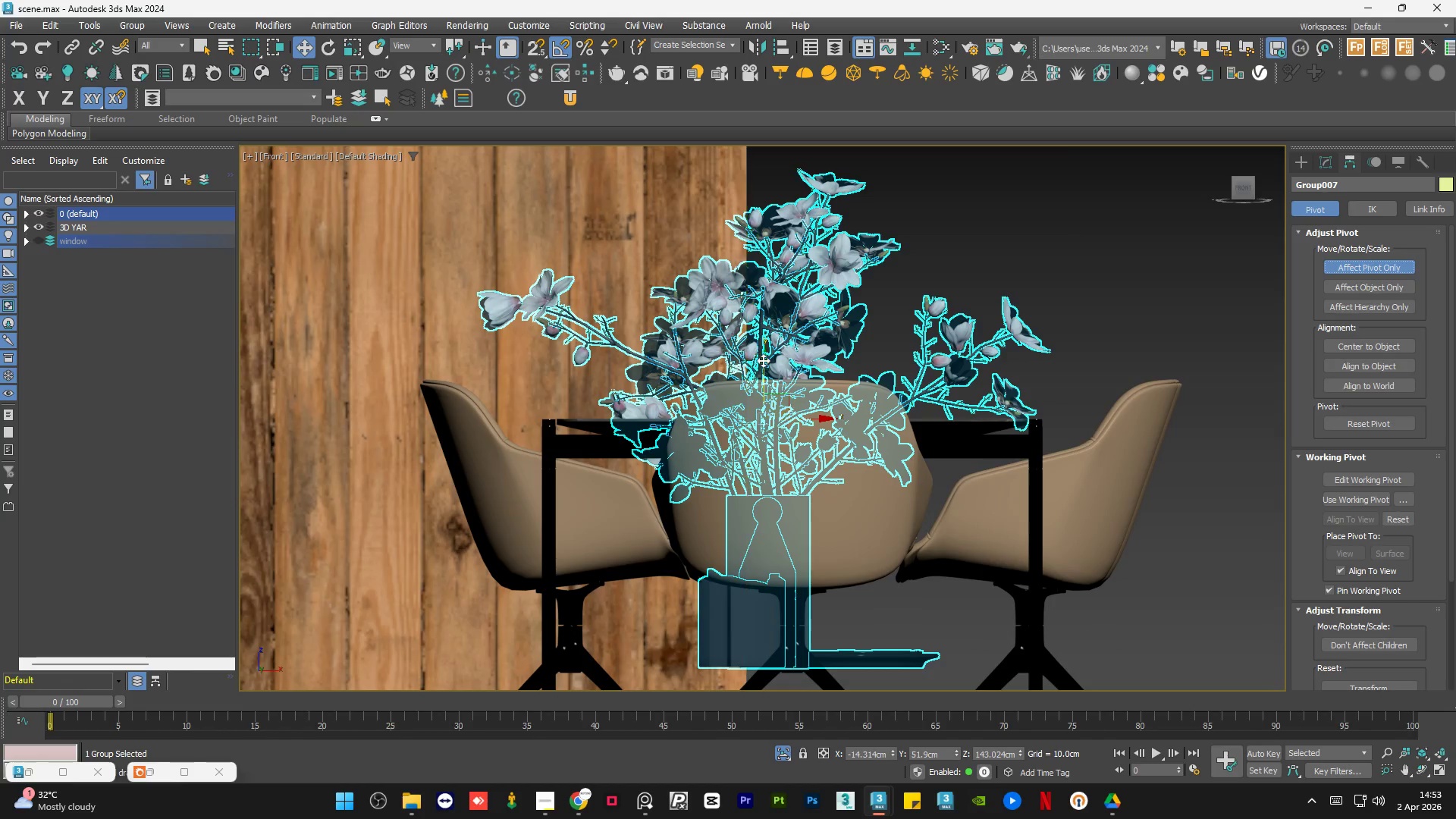 
left_click_drag(start_coordinate=[763, 360], to_coordinate=[774, 588])
 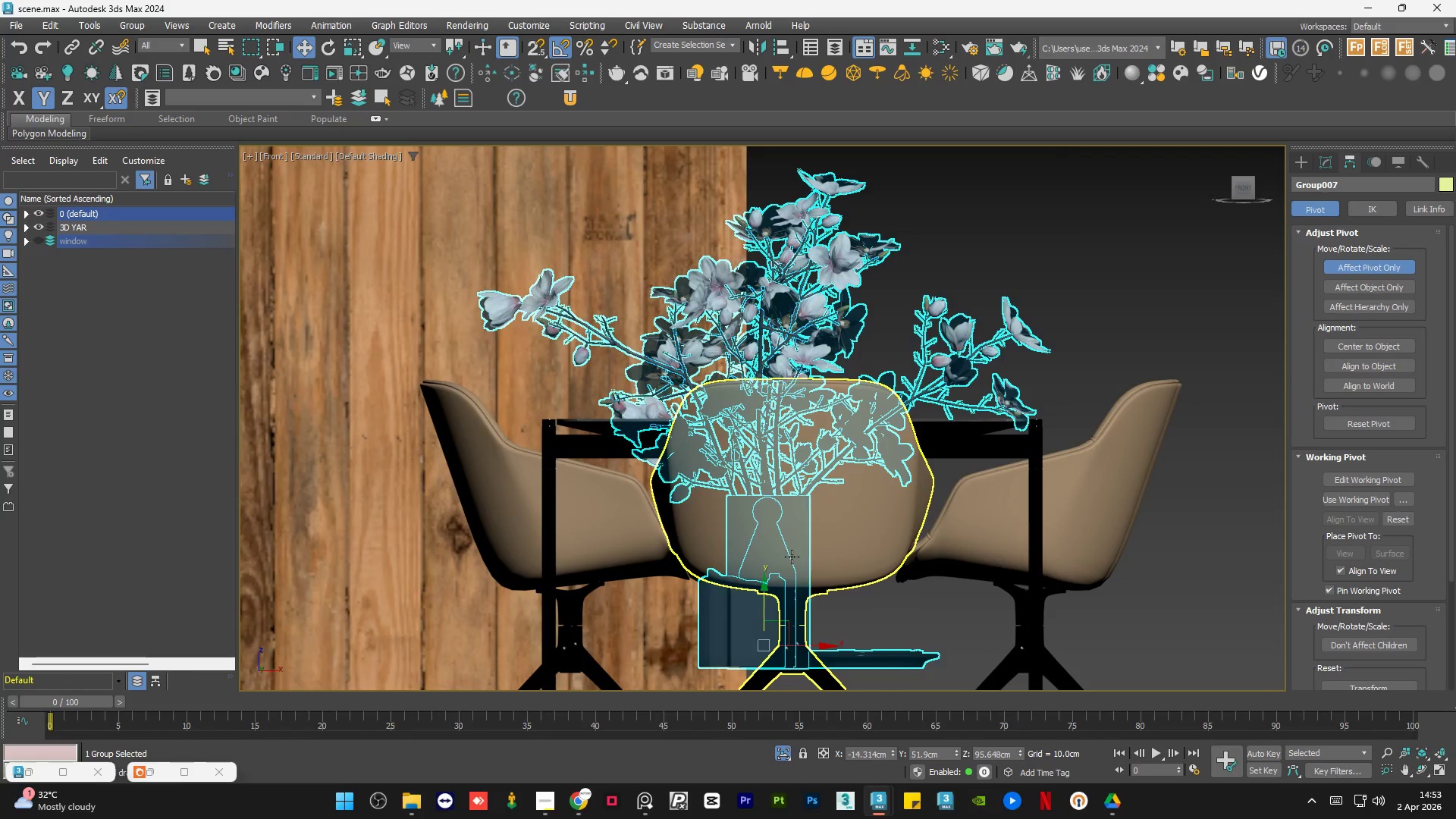 
scroll: coordinate [803, 613], scroll_direction: up, amount: 4.0
 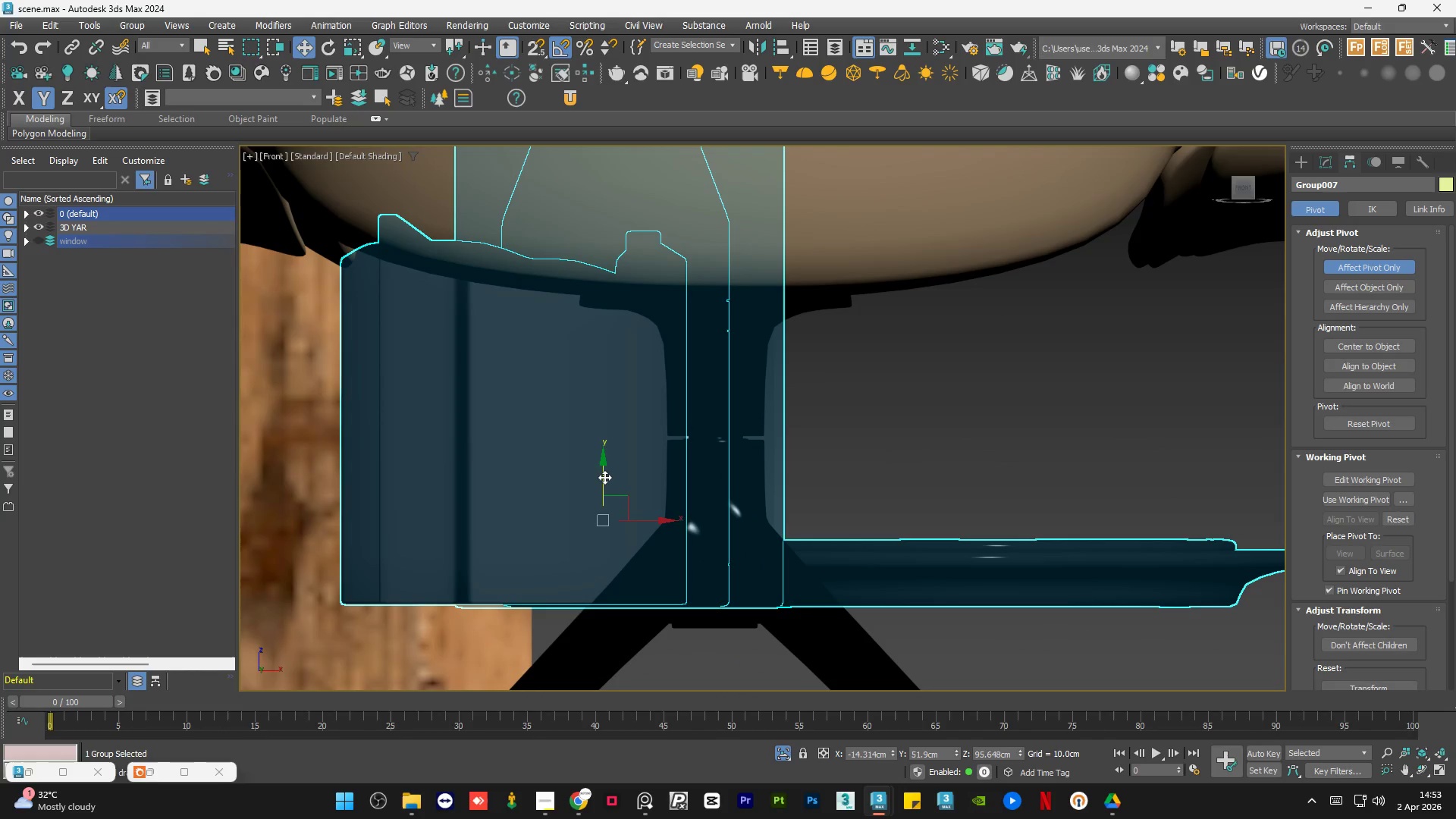 
key(S)
 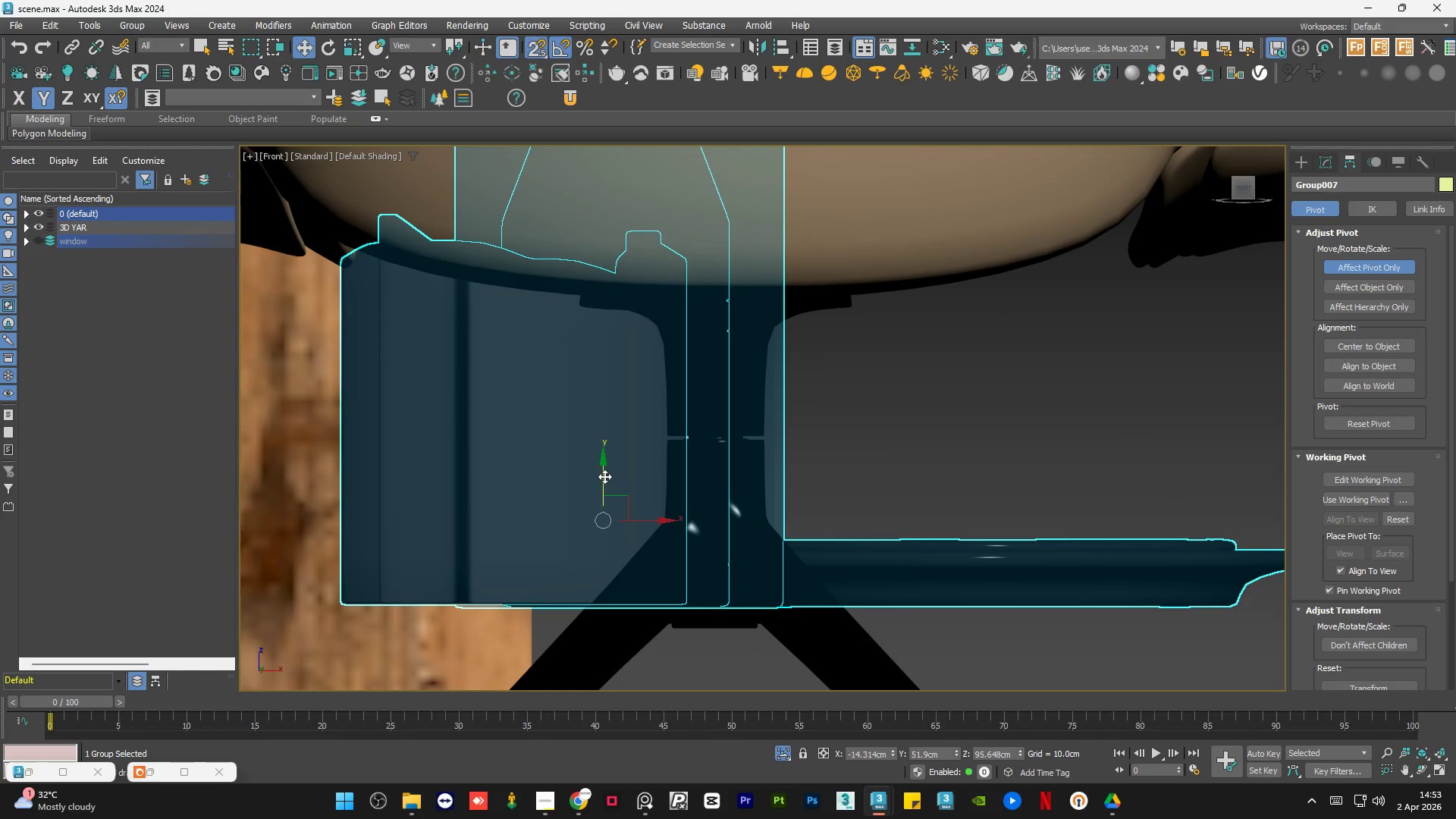 
left_click_drag(start_coordinate=[604, 476], to_coordinate=[1229, 610])
 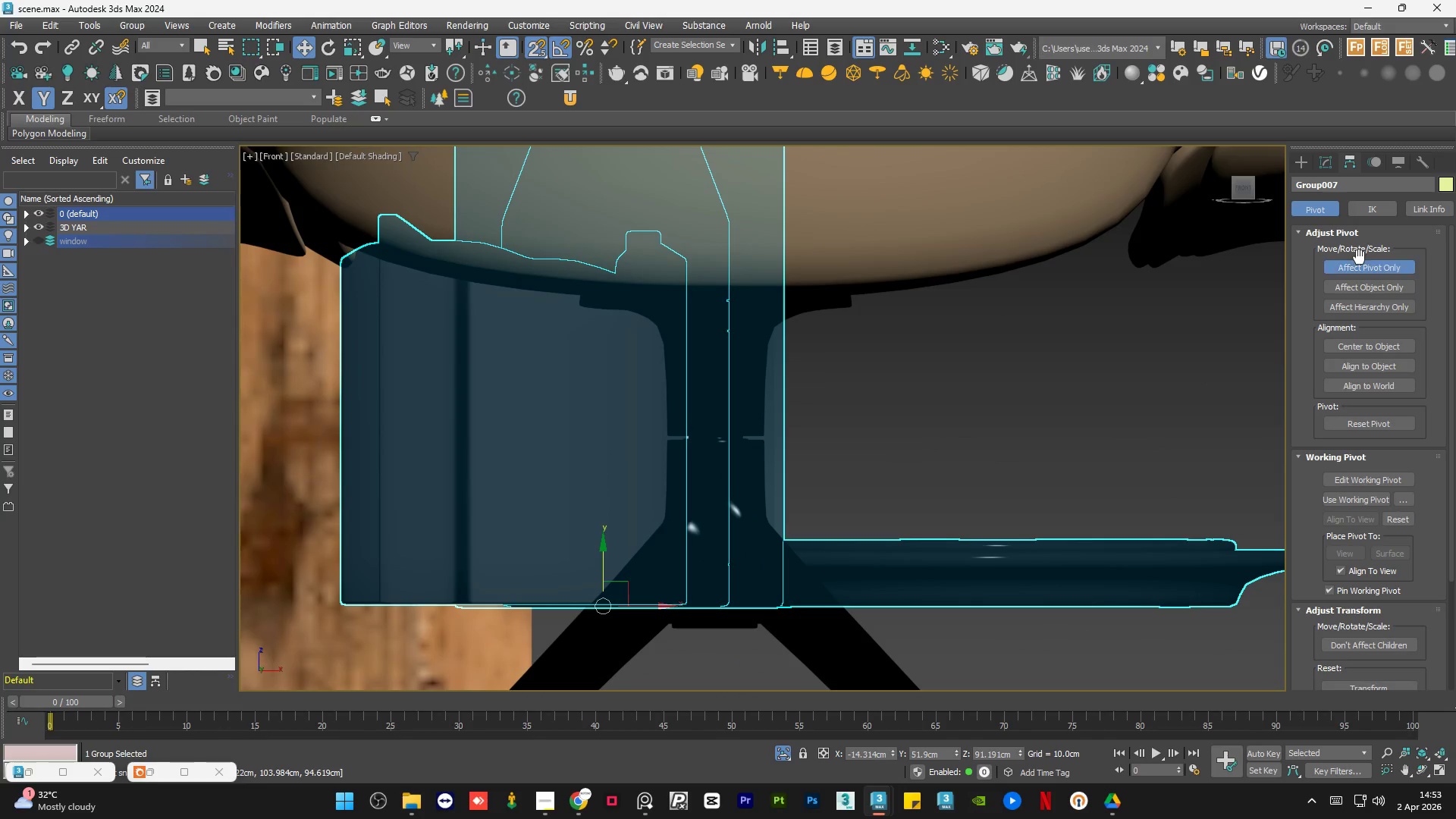 
key(S)
 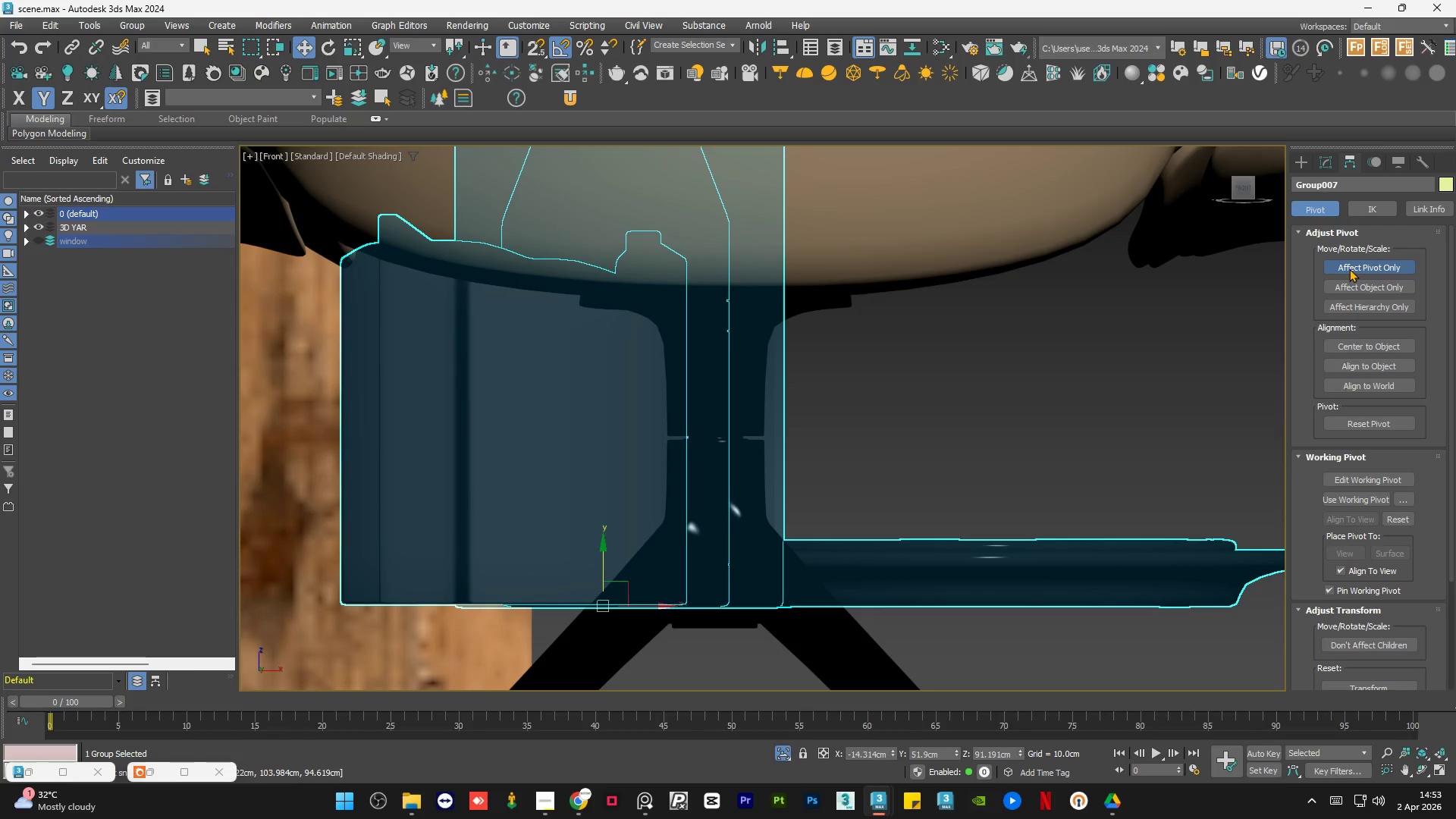 
left_click([1350, 268])
 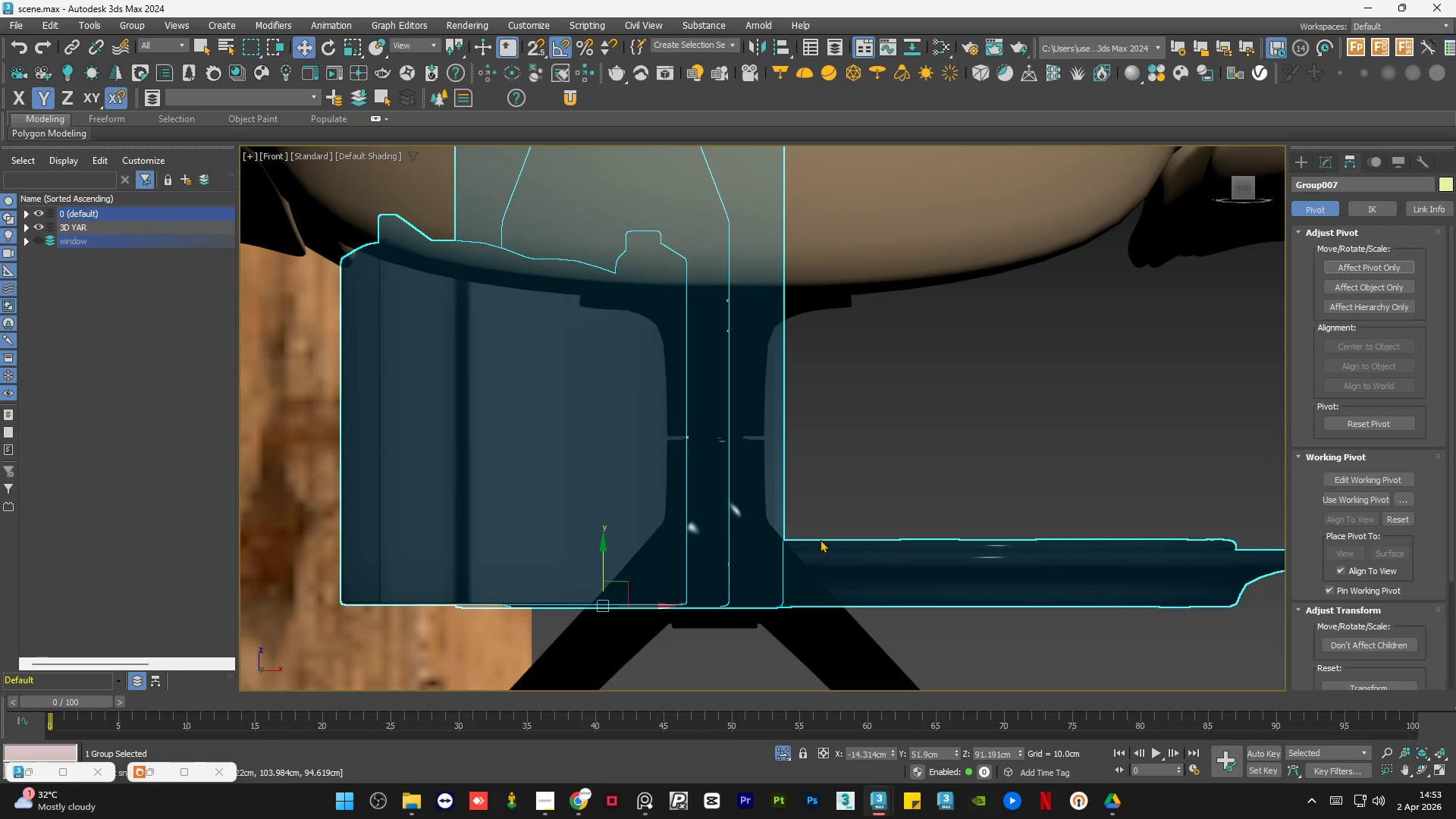 
hold_key(key=AltLeft, duration=0.98)
 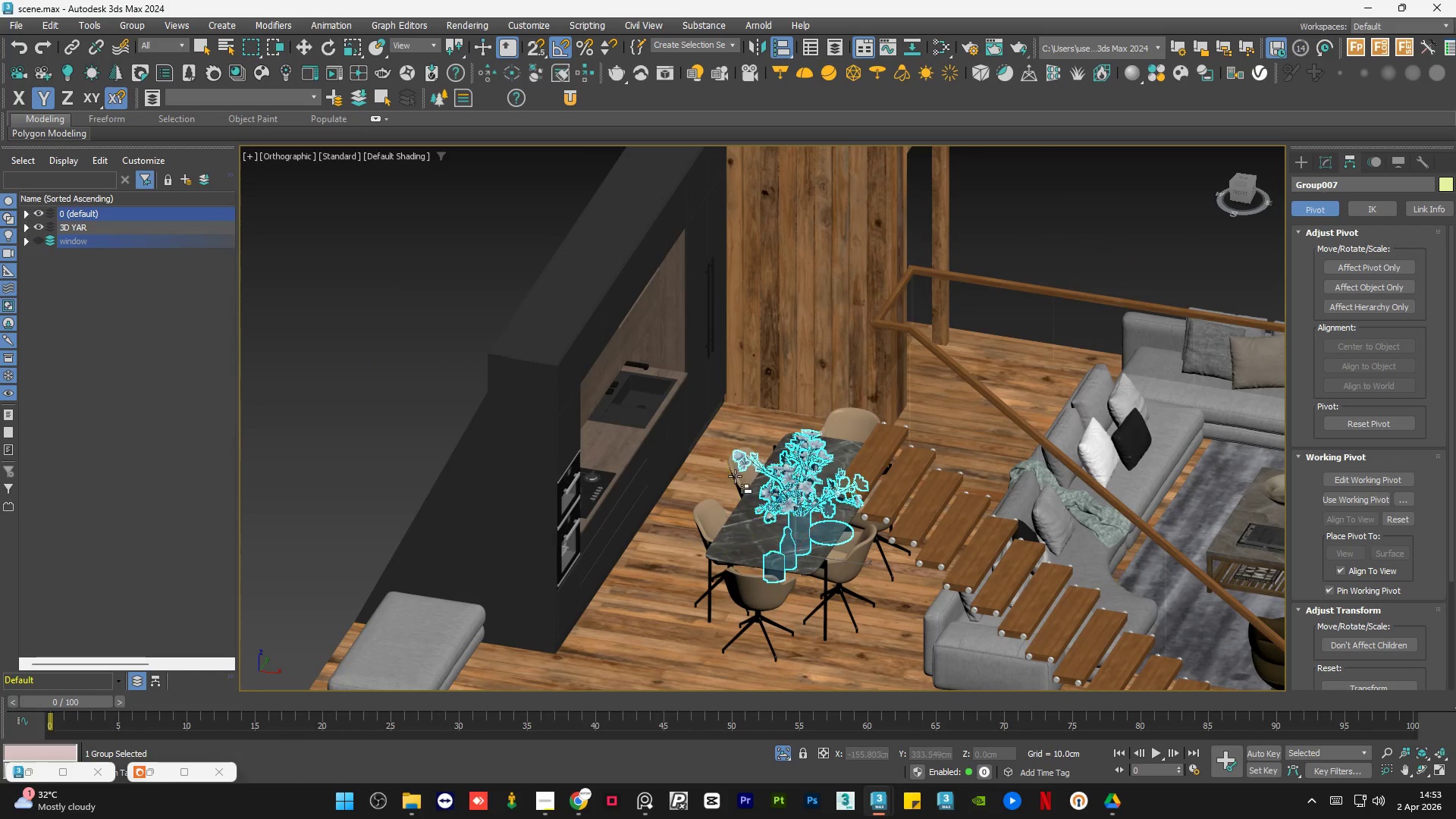 
scroll: coordinate [807, 557], scroll_direction: down, amount: 8.0
 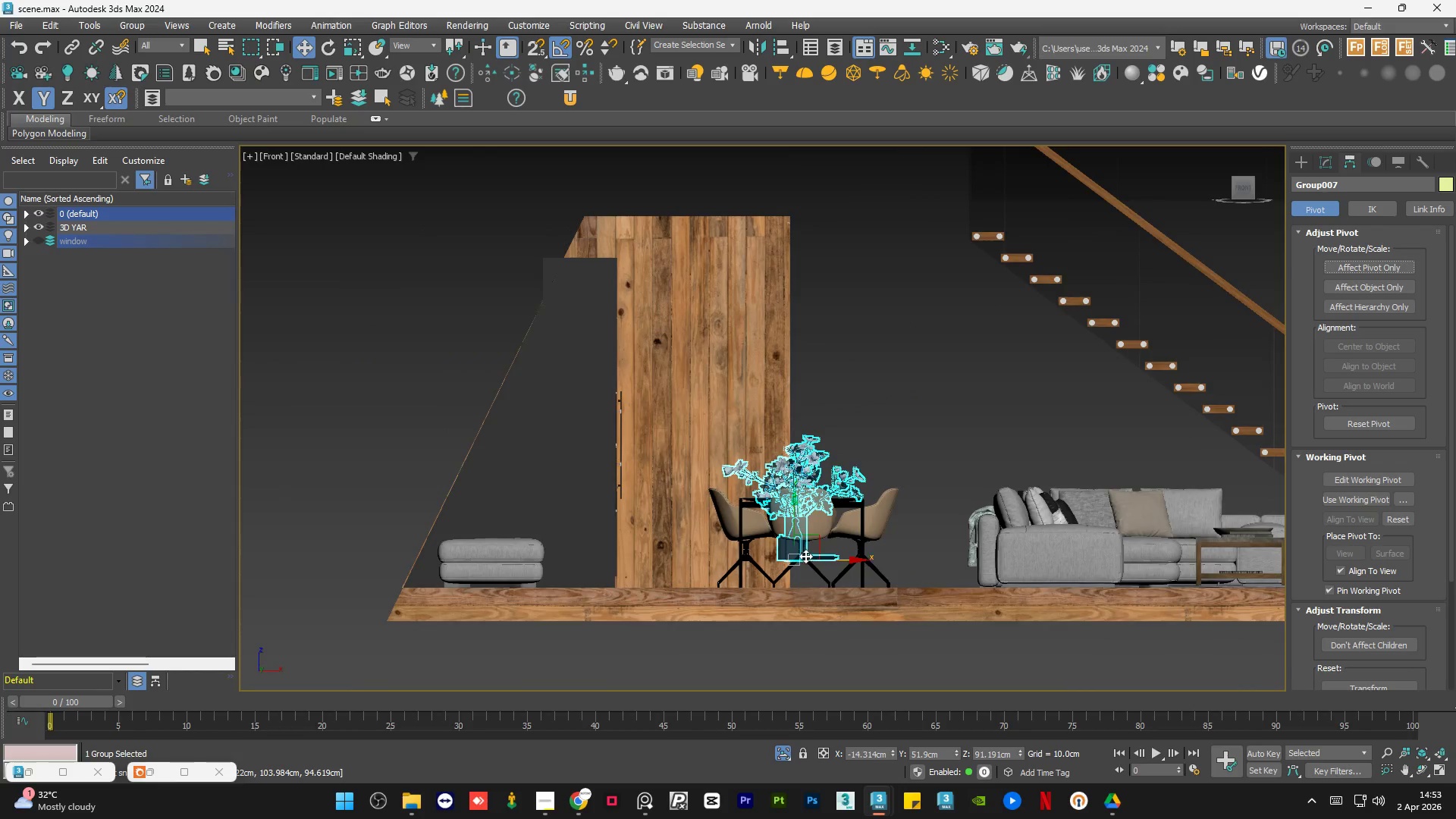 
left_click([734, 533])
 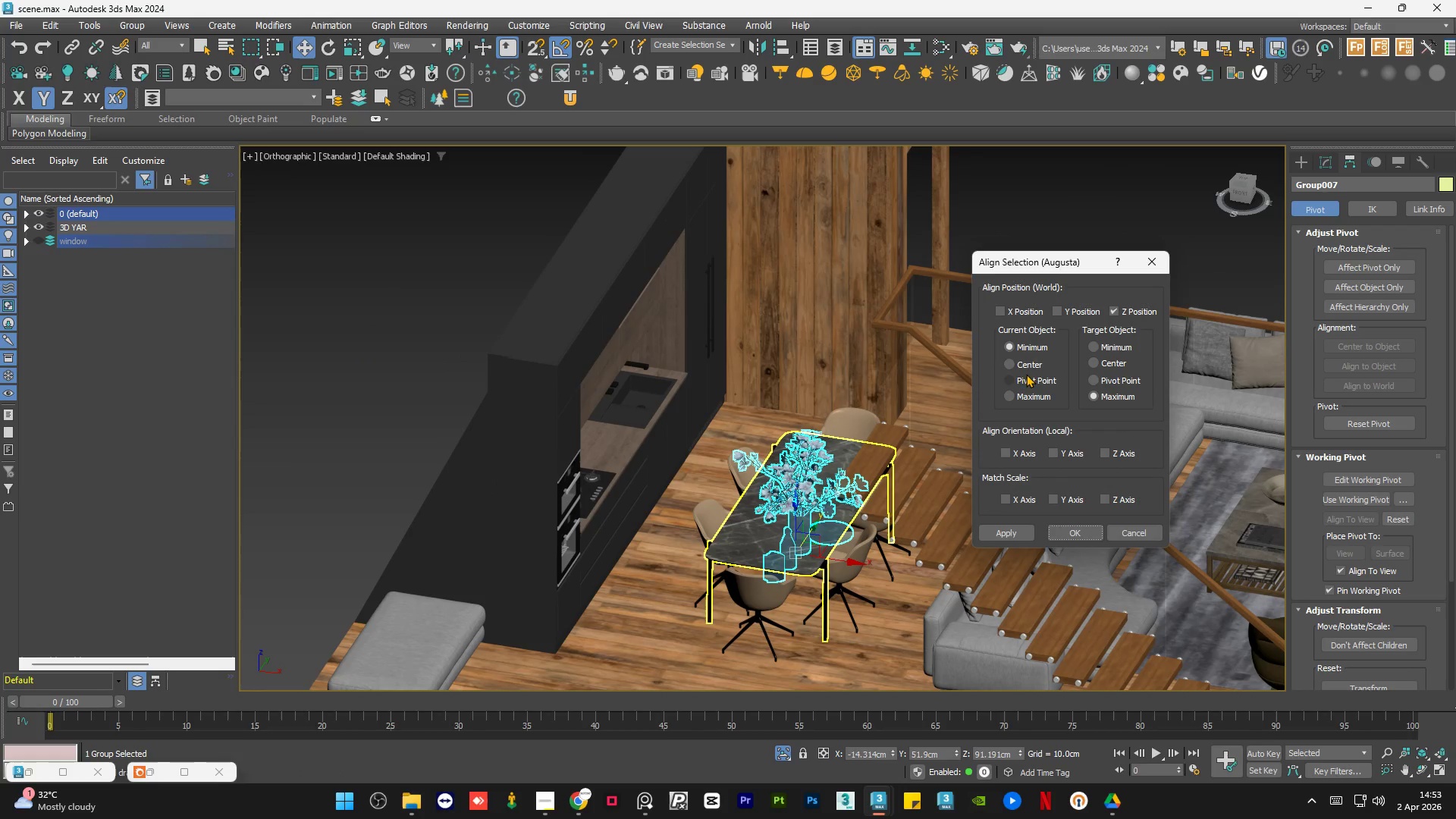 
left_click([1027, 366])
 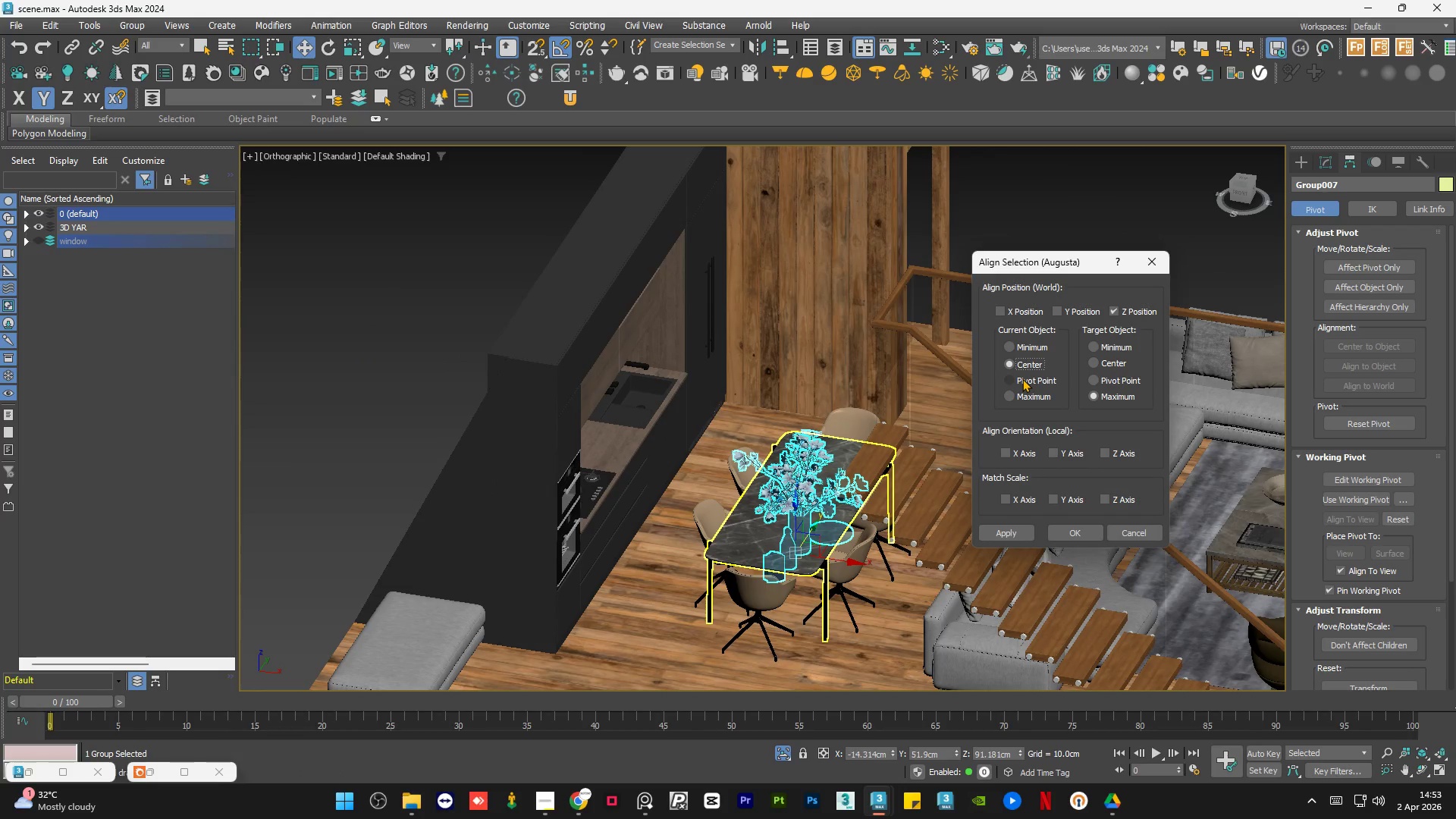 
left_click([1022, 378])
 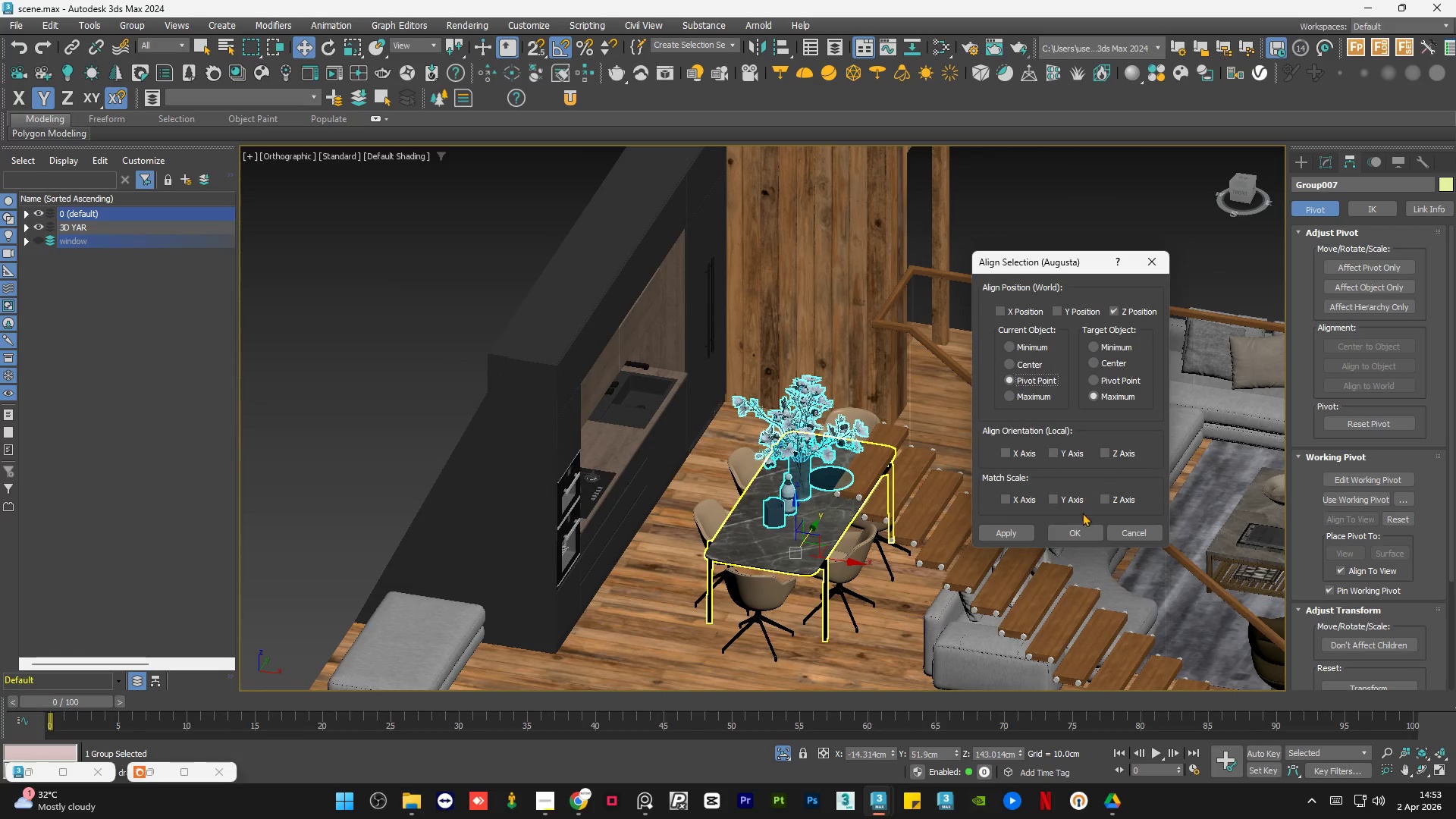 
left_click([1074, 529])
 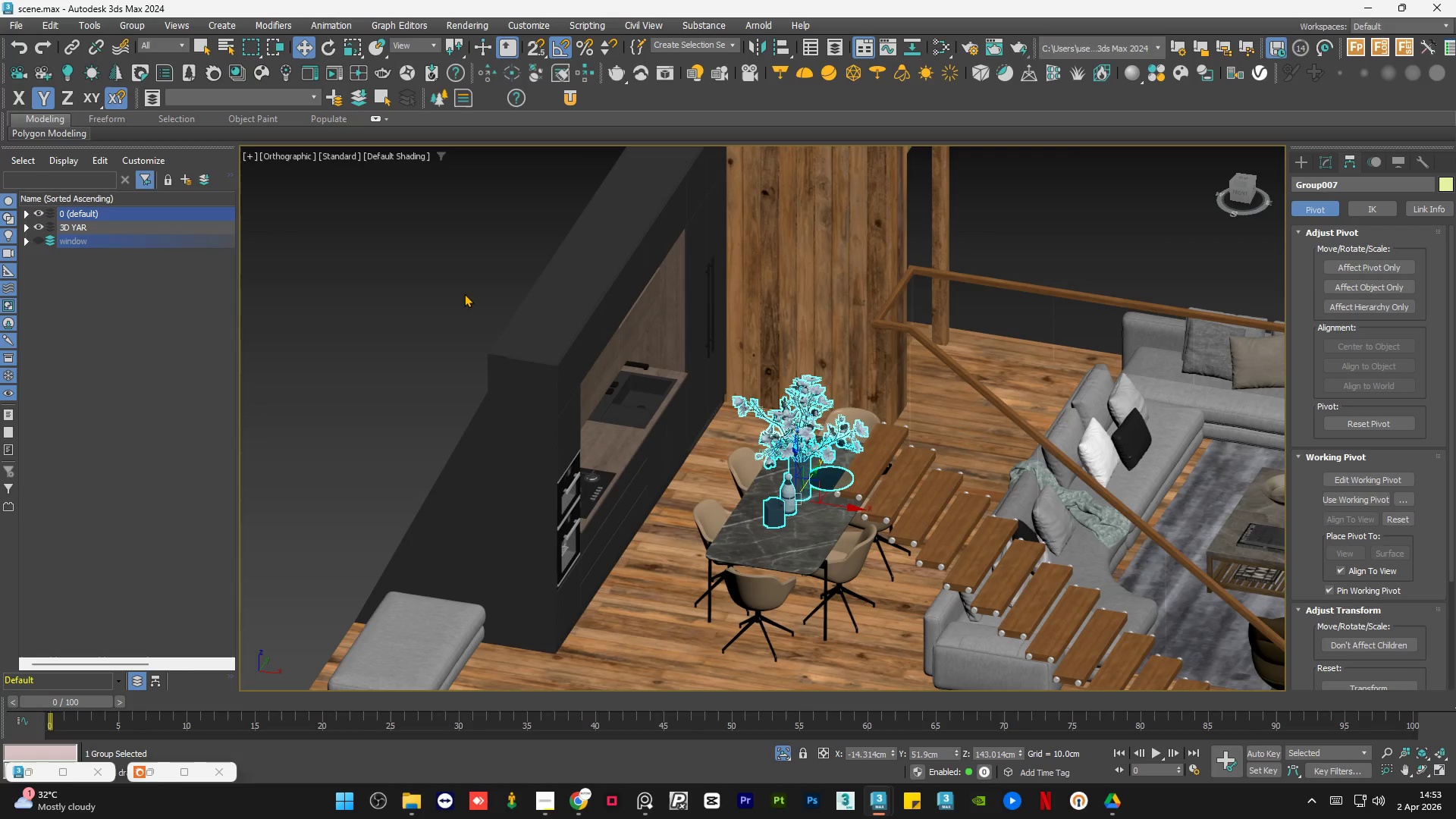 
left_click([464, 293])
 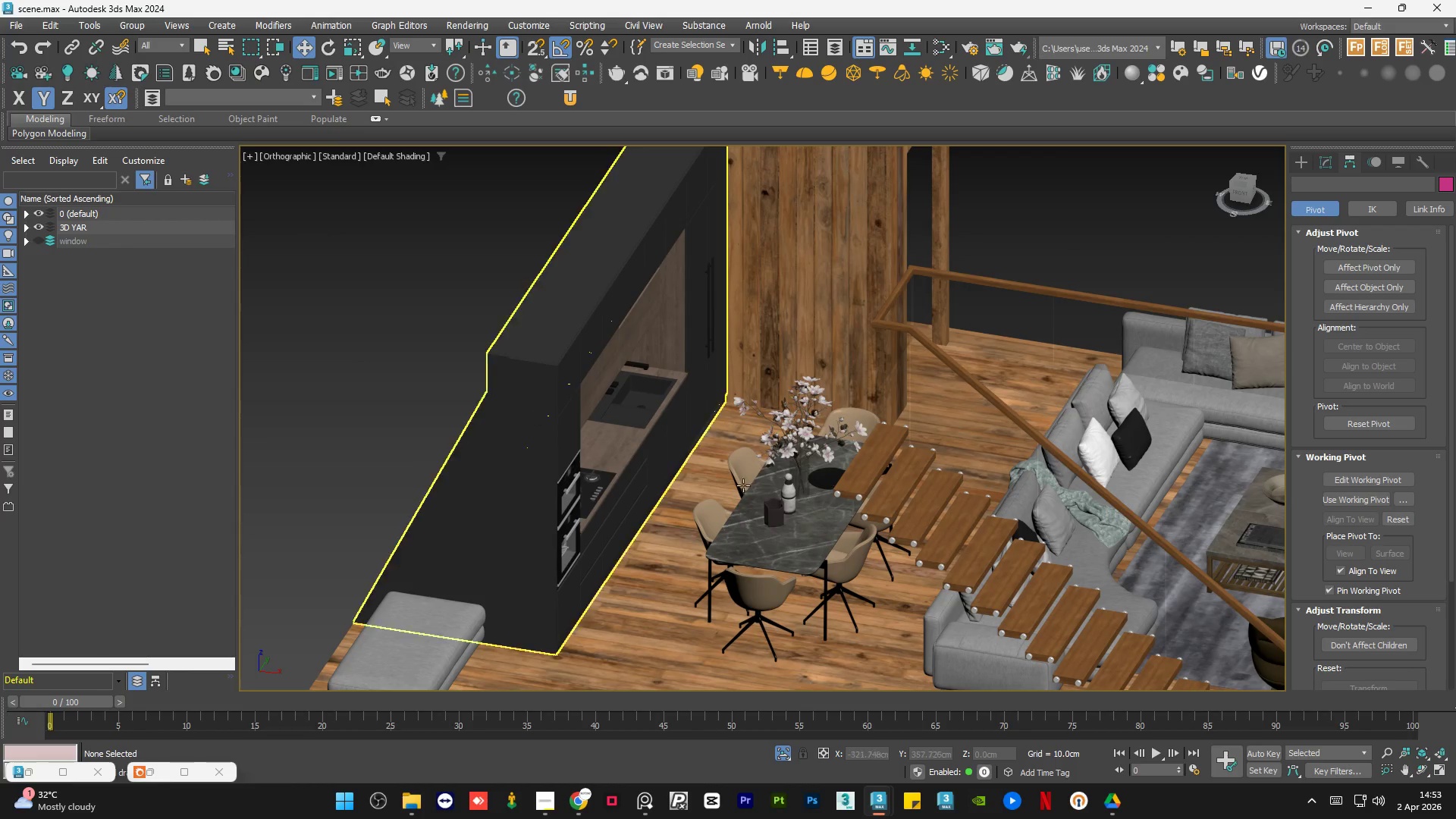 
left_click([819, 464])
 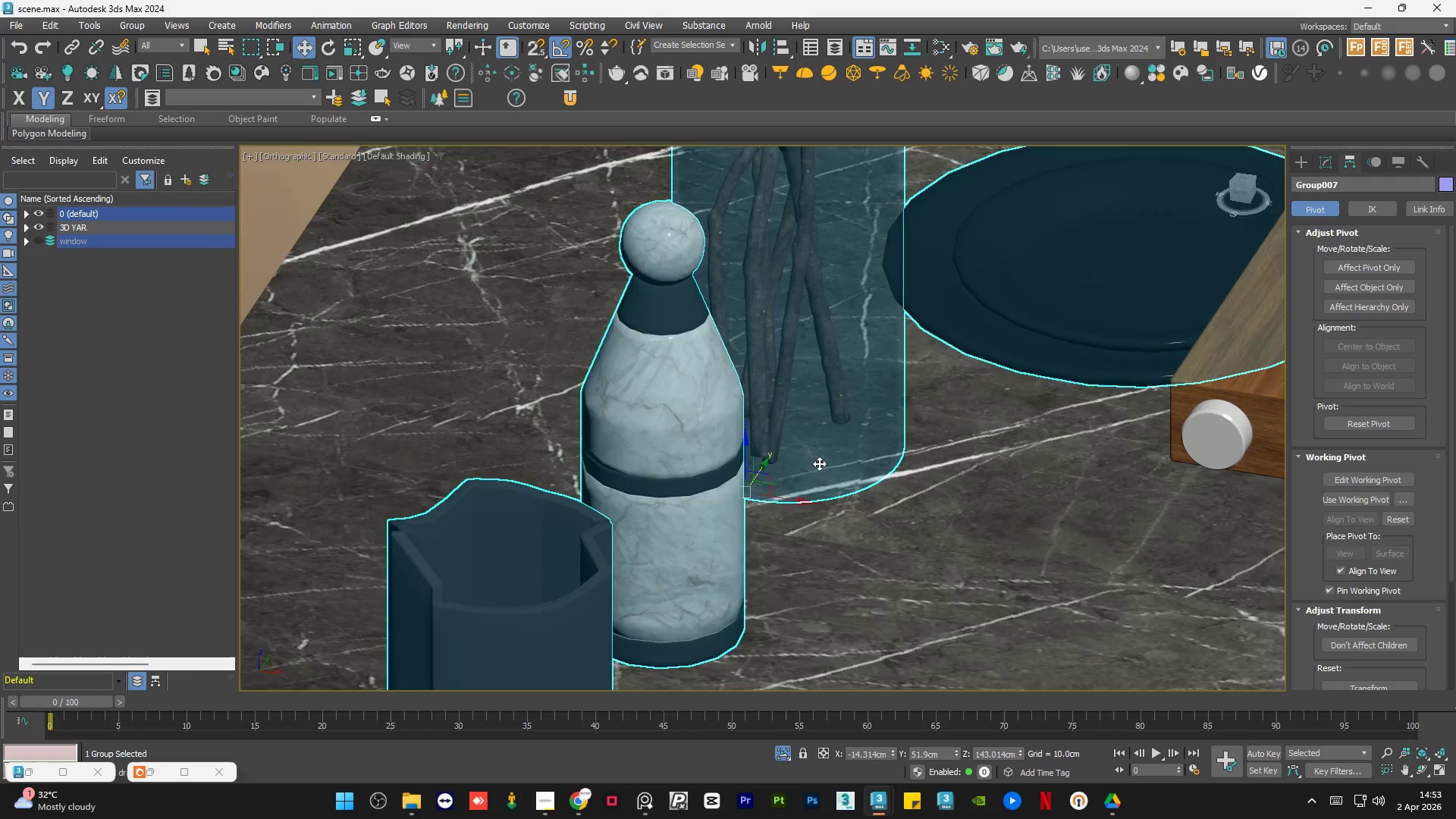 
scroll: coordinate [787, 492], scroll_direction: up, amount: 7.0
 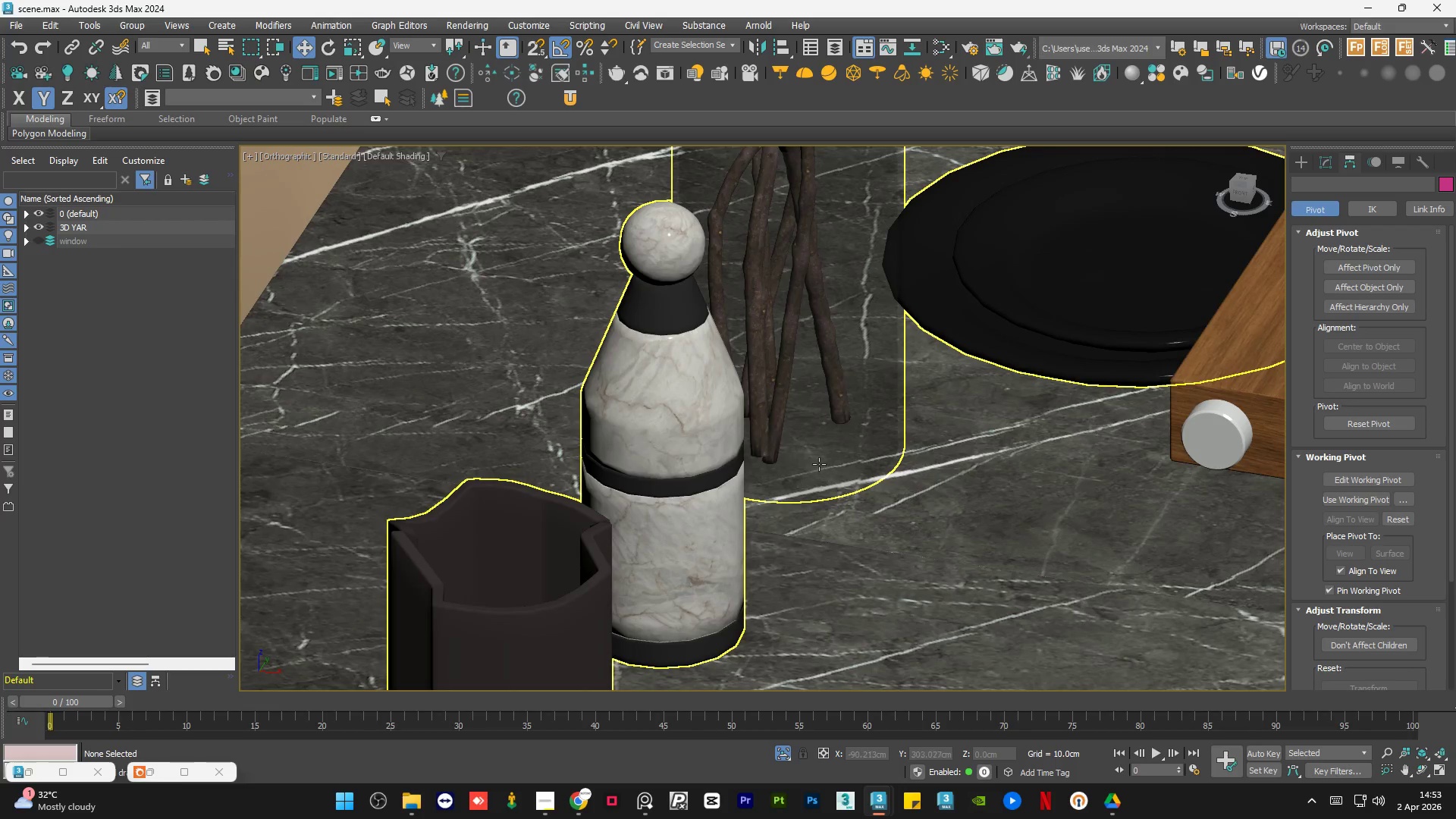 
hold_key(key=AltLeft, duration=1.5)
 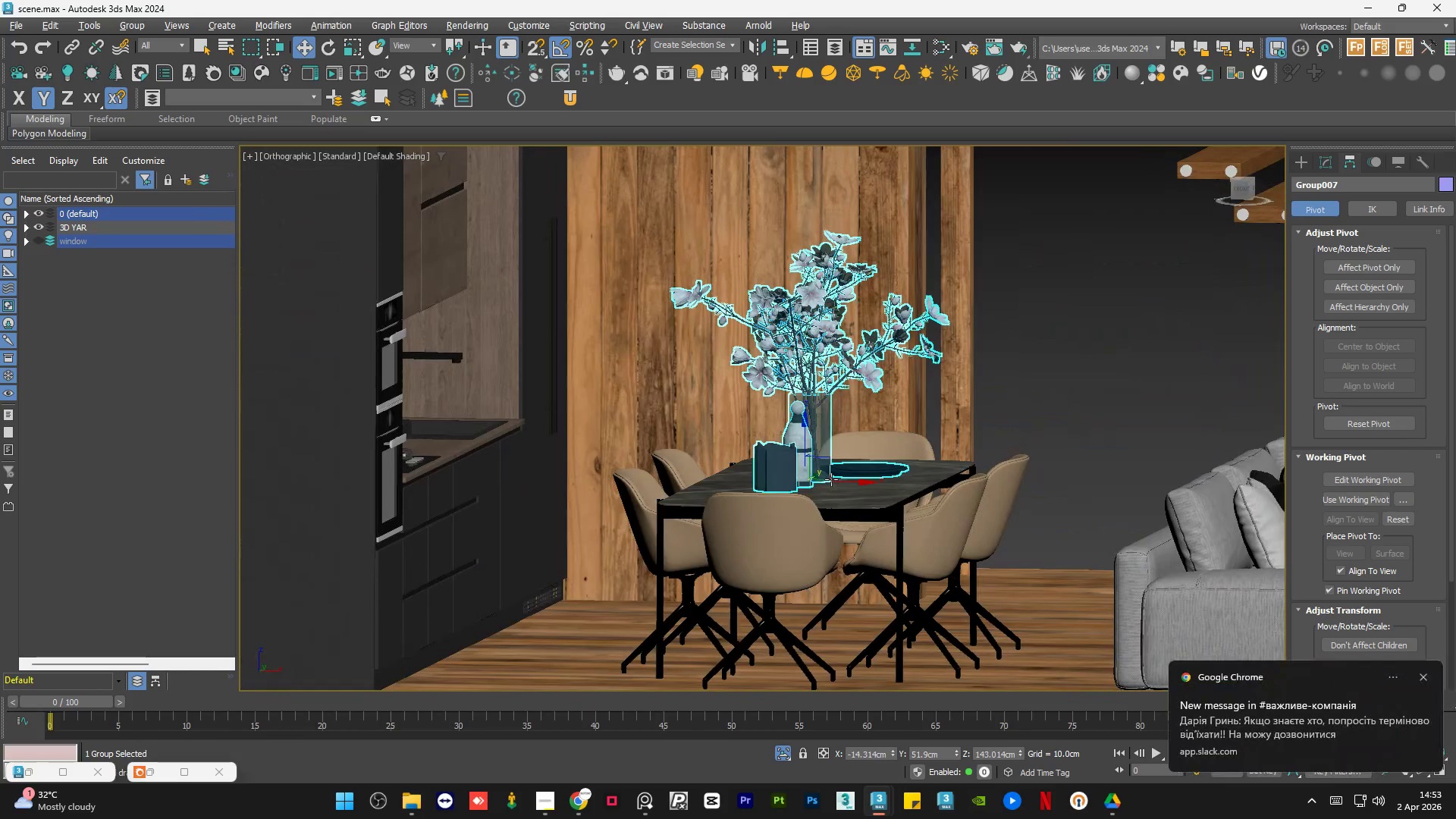 
scroll: coordinate [818, 465], scroll_direction: down, amount: 5.0
 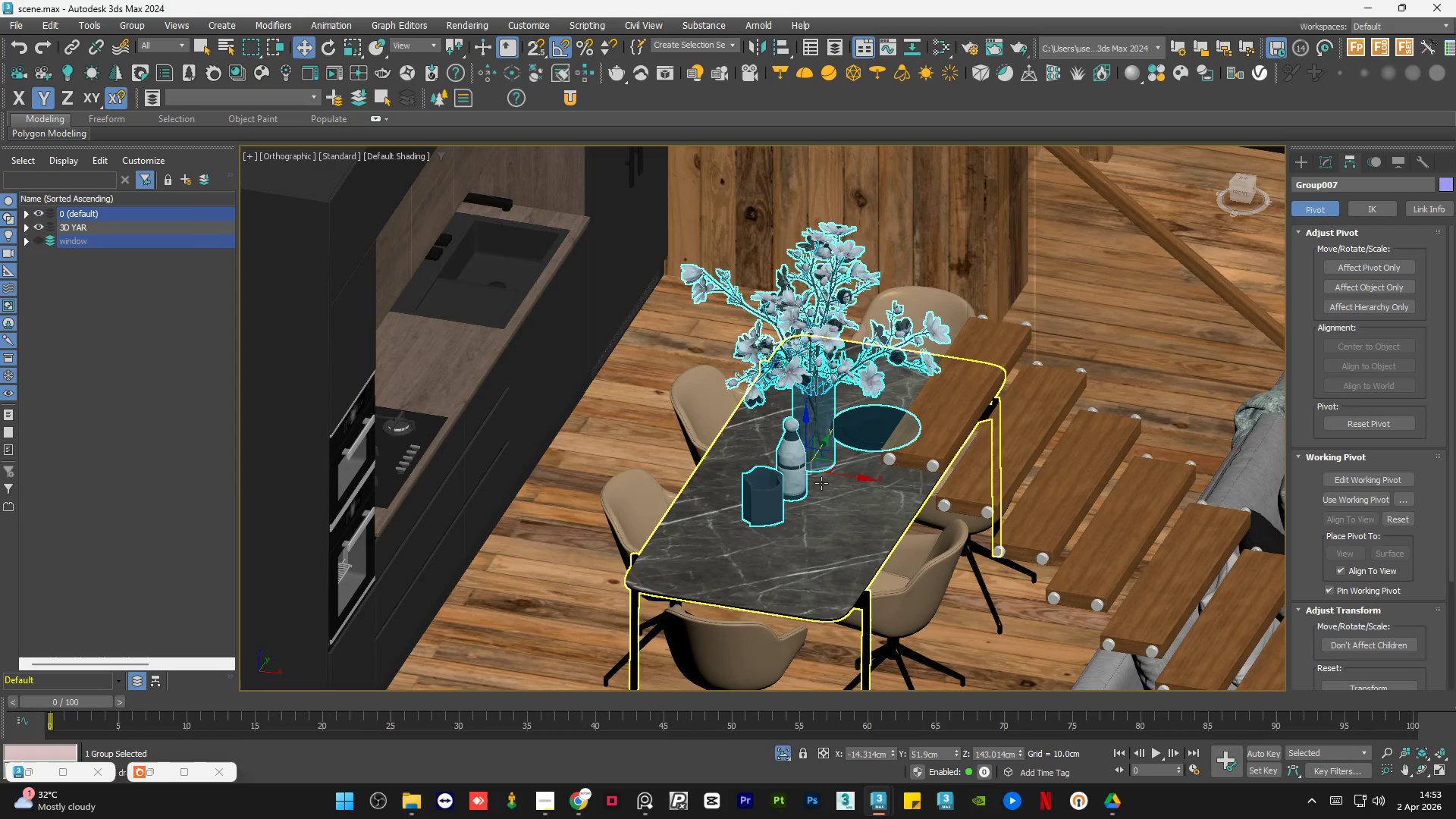 
hold_key(key=AltLeft, duration=0.91)
 